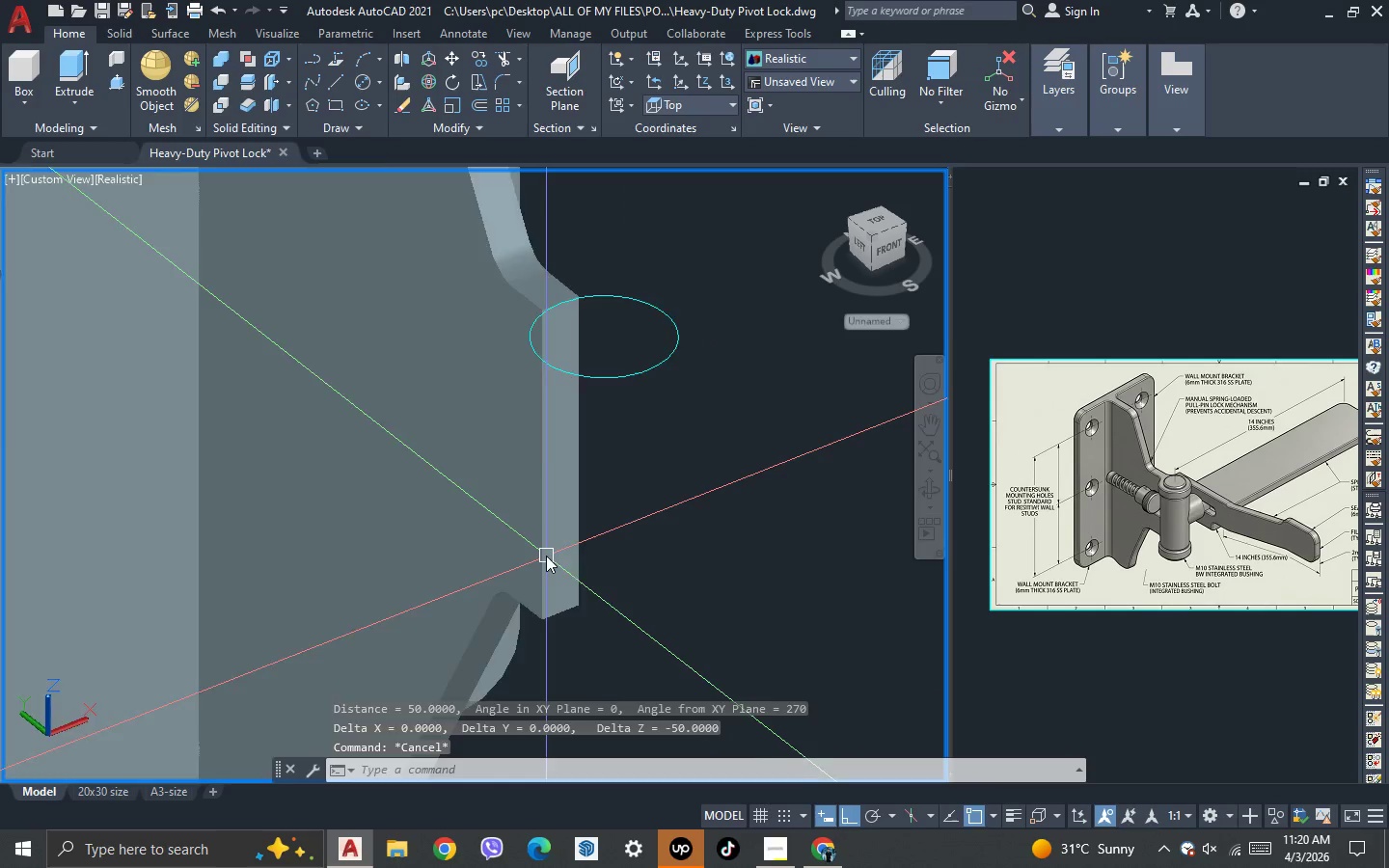 
key(L)
 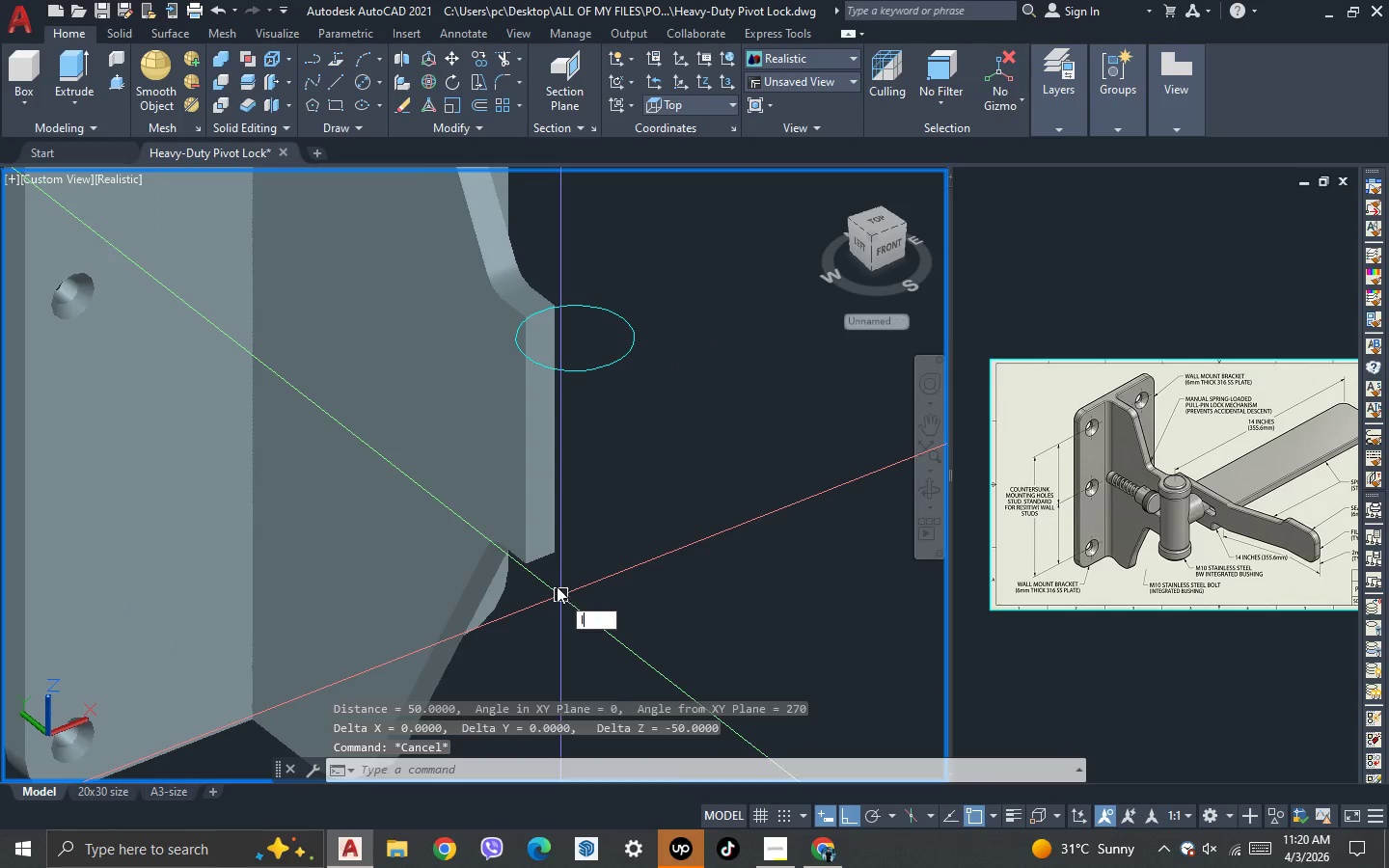 
scroll: coordinate [562, 597], scroll_direction: none, amount: 0.0
 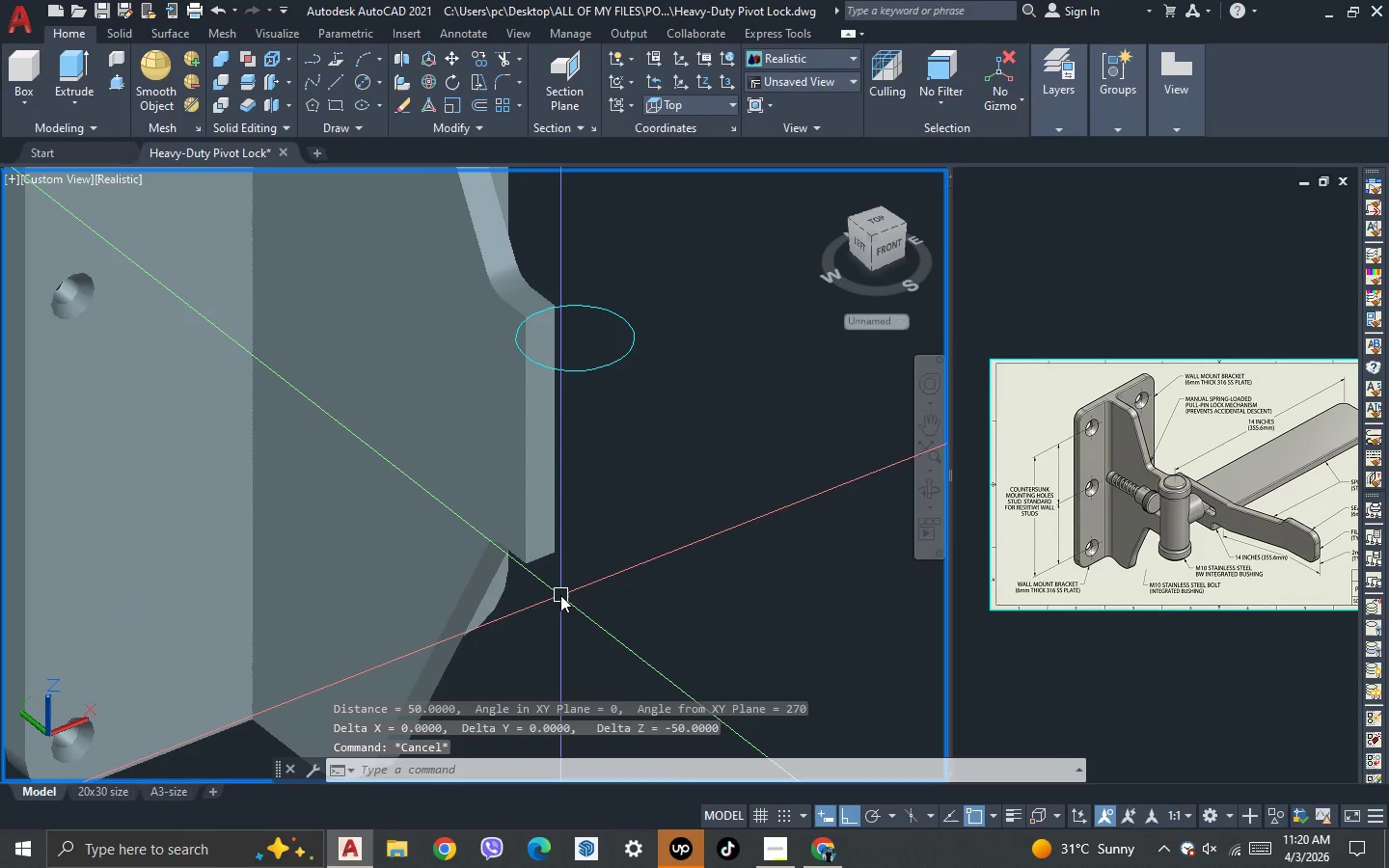 
key(Space)
 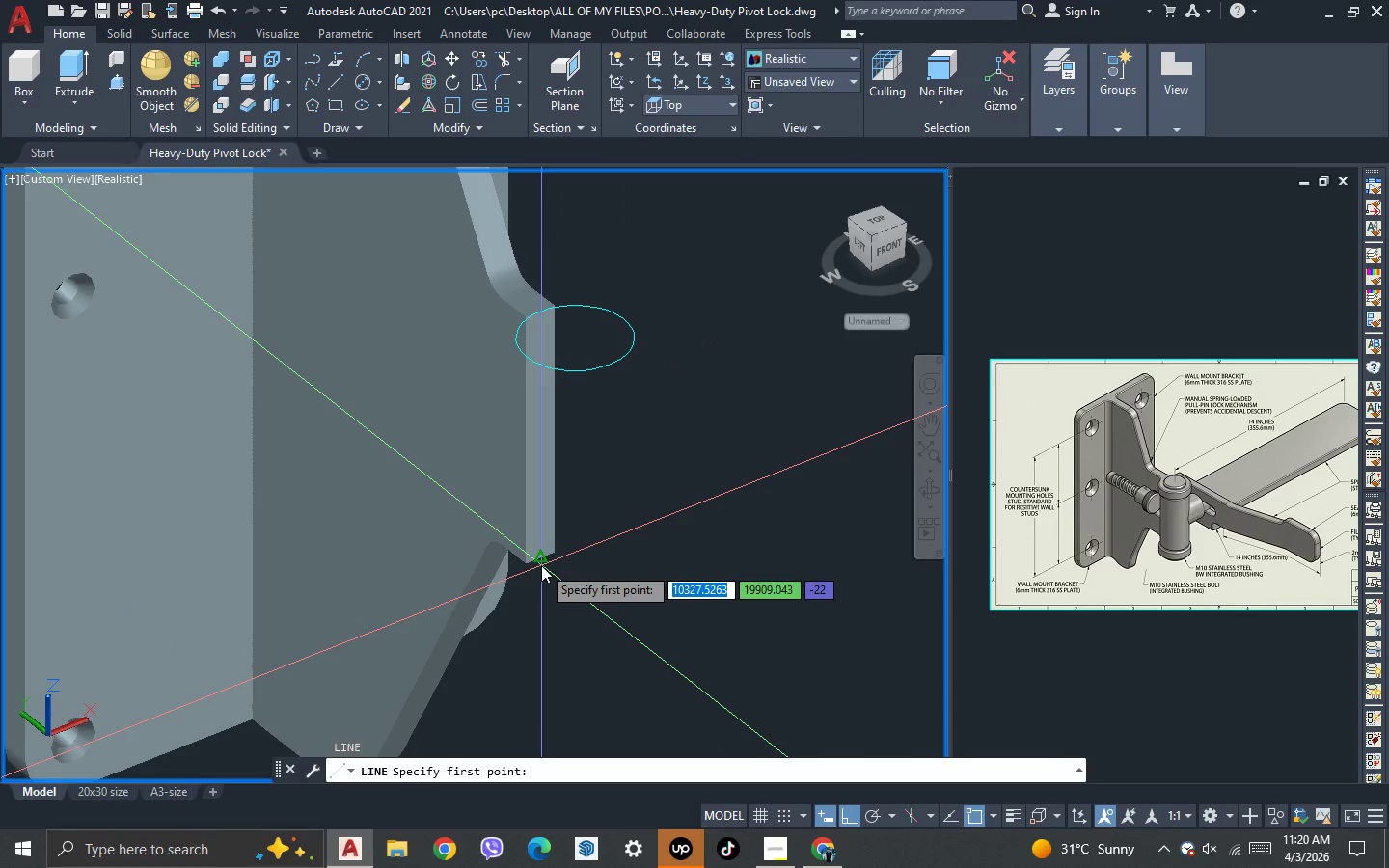 
left_click_drag(start_coordinate=[541, 565], to_coordinate=[541, 570])
 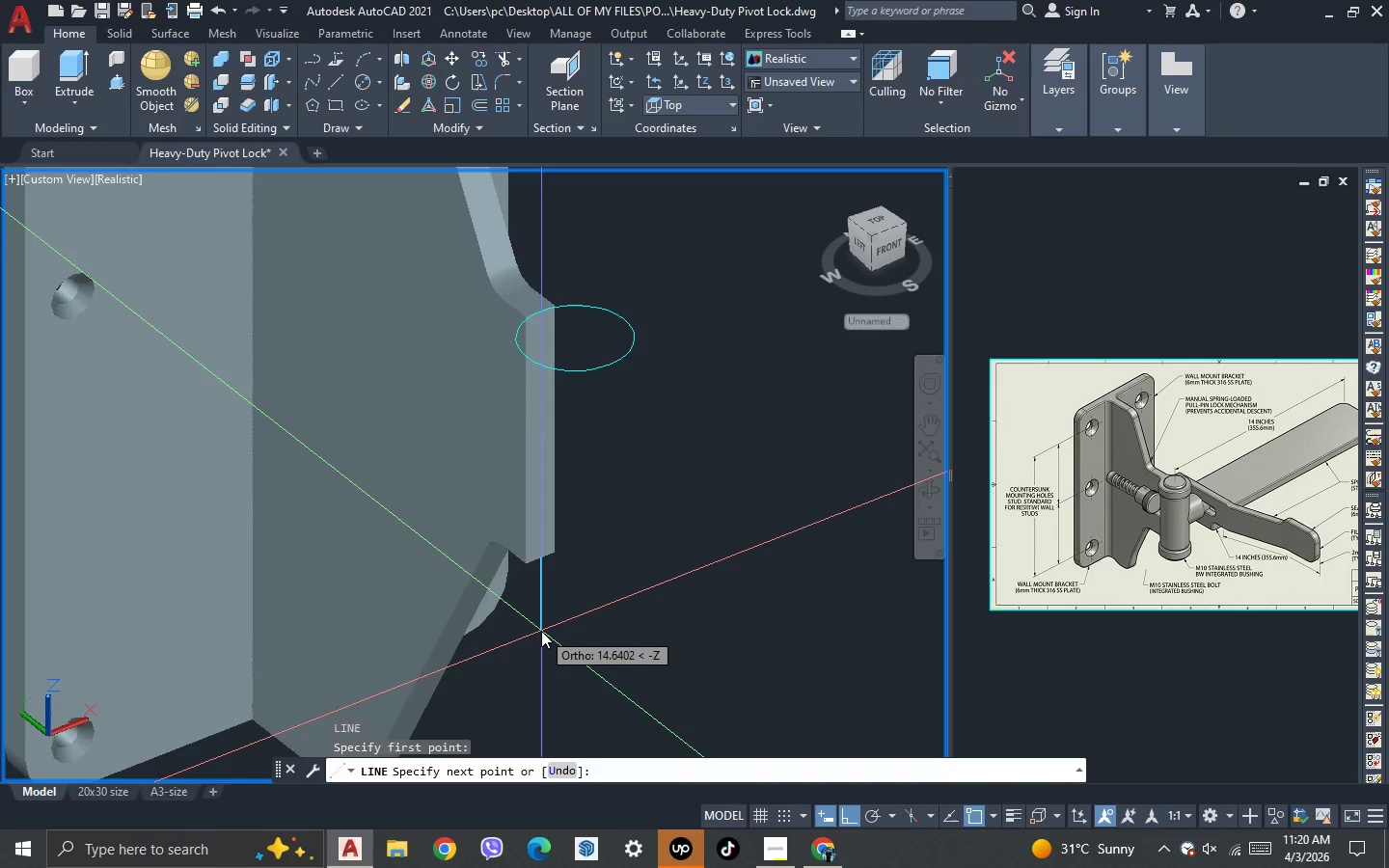 
scroll: coordinate [541, 631], scroll_direction: down, amount: 2.0
 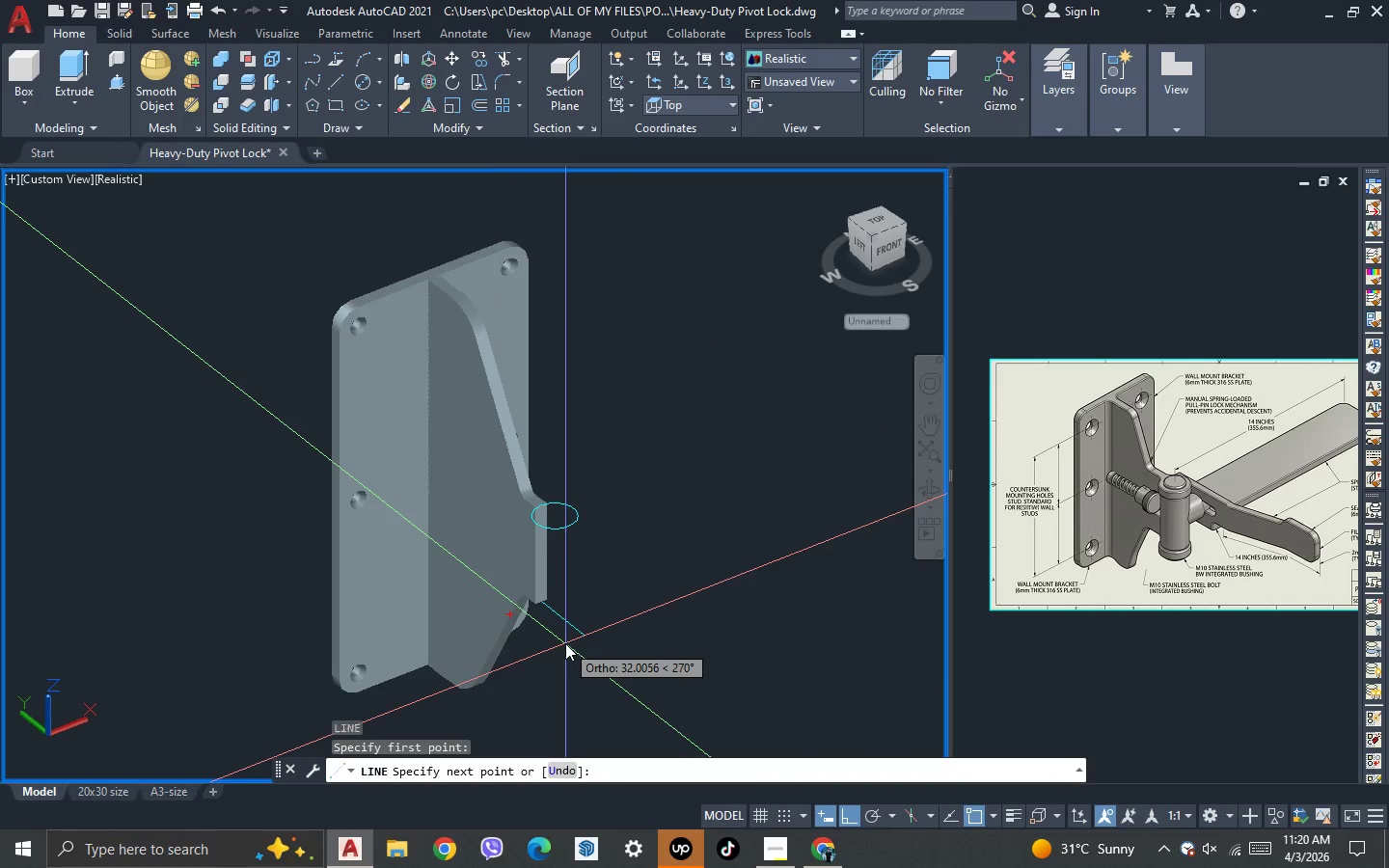 
scroll: coordinate [558, 645], scroll_direction: up, amount: 1.0
 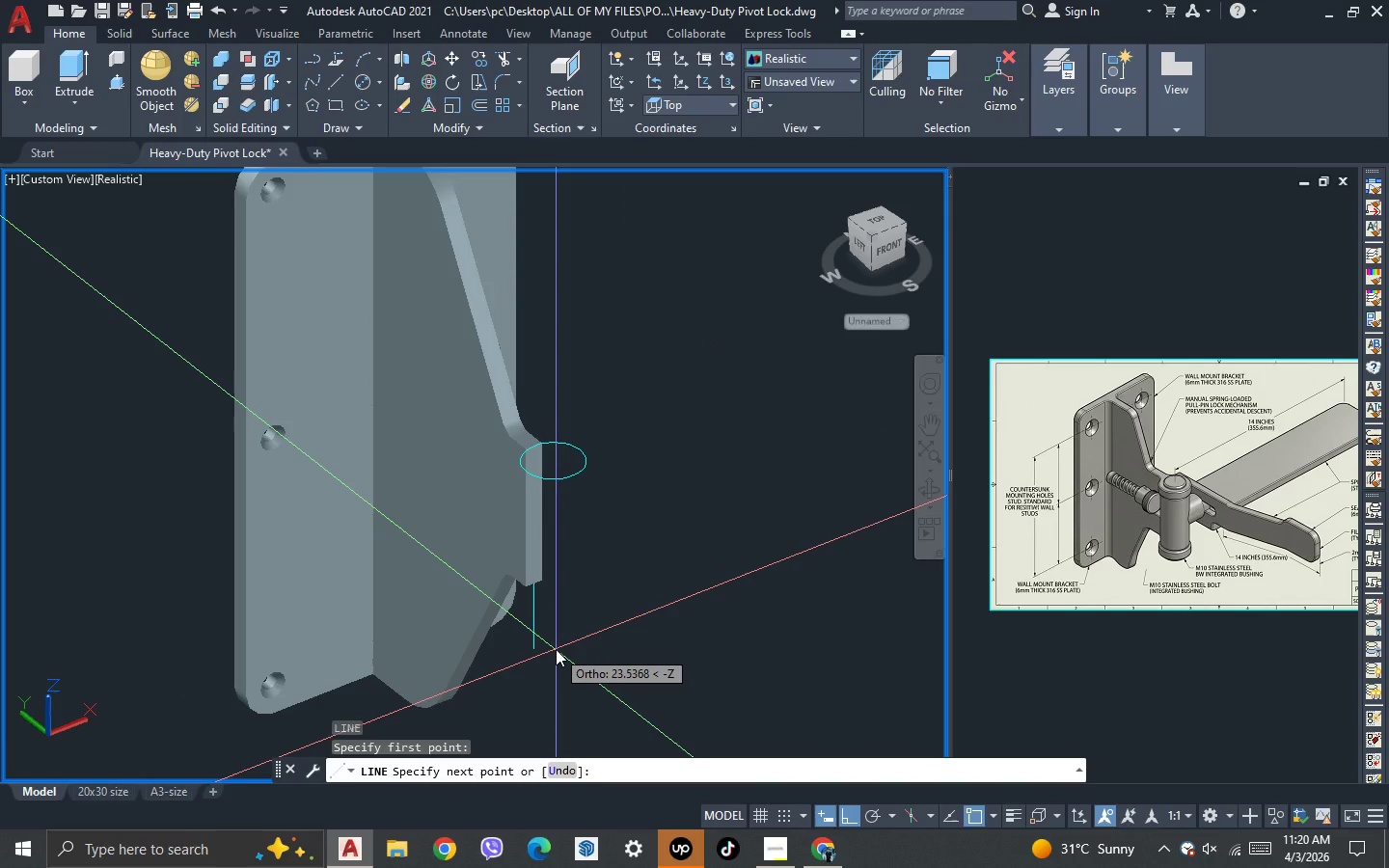 
type(30)
 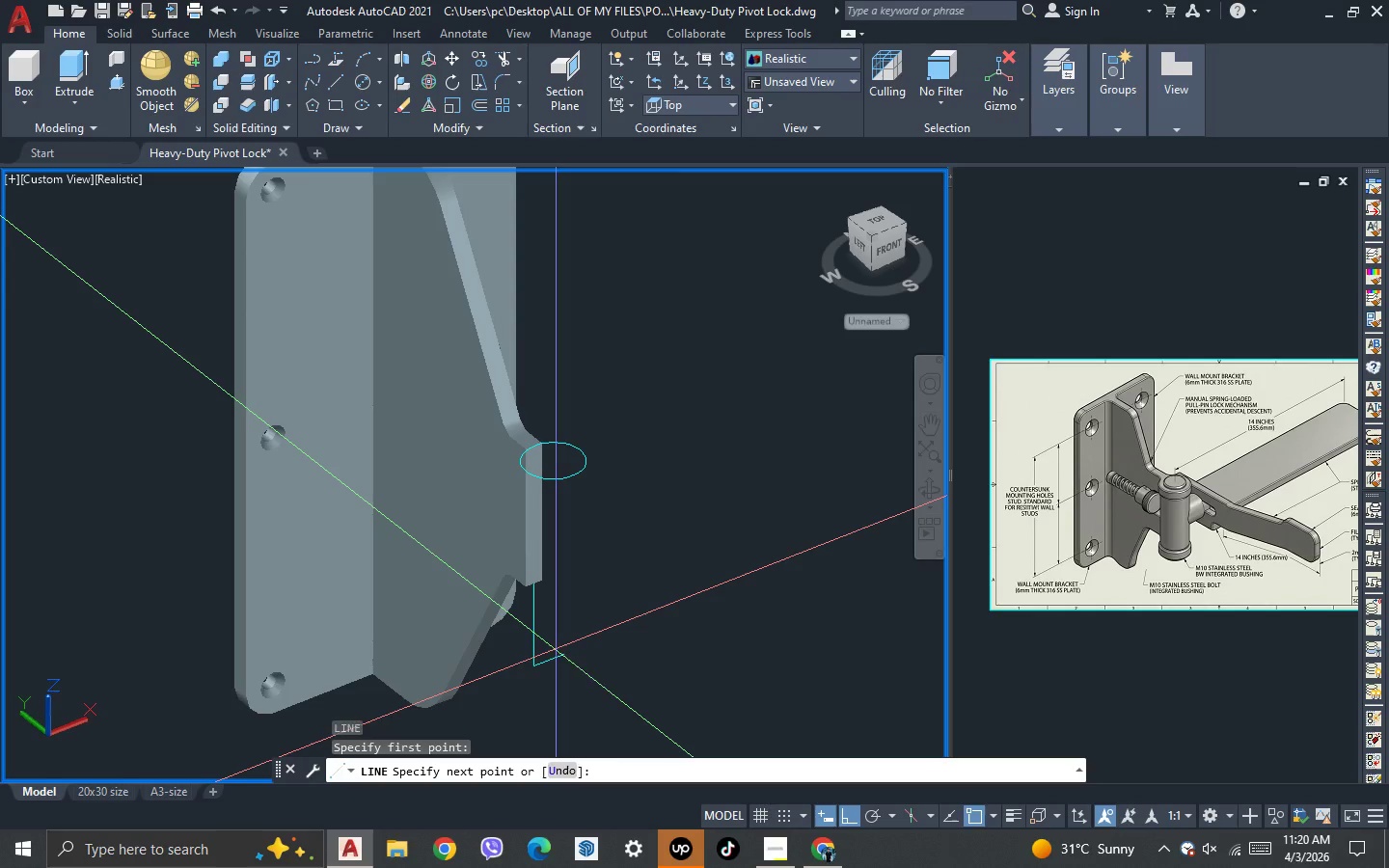 
key(Enter)
 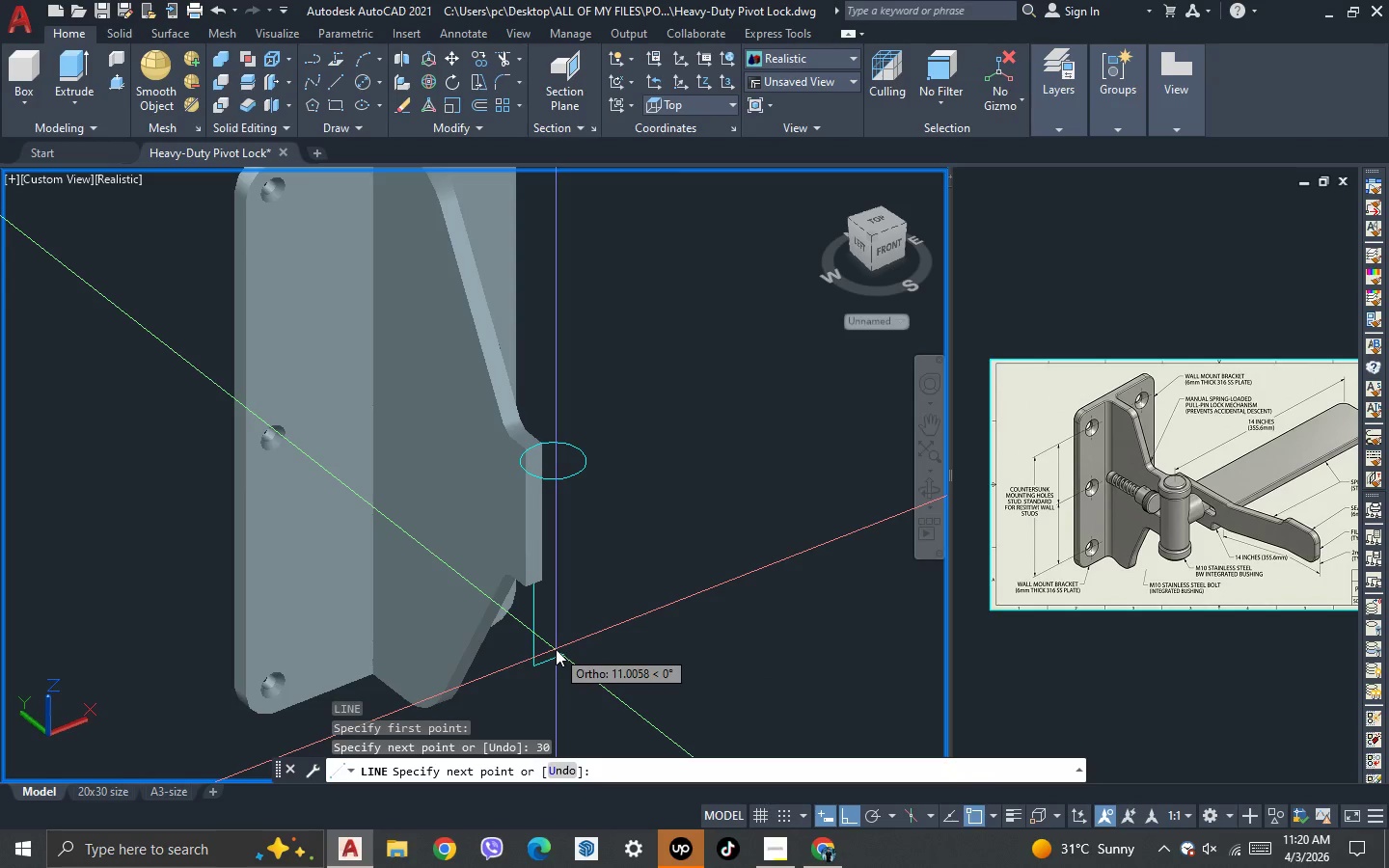 
key(Enter)
 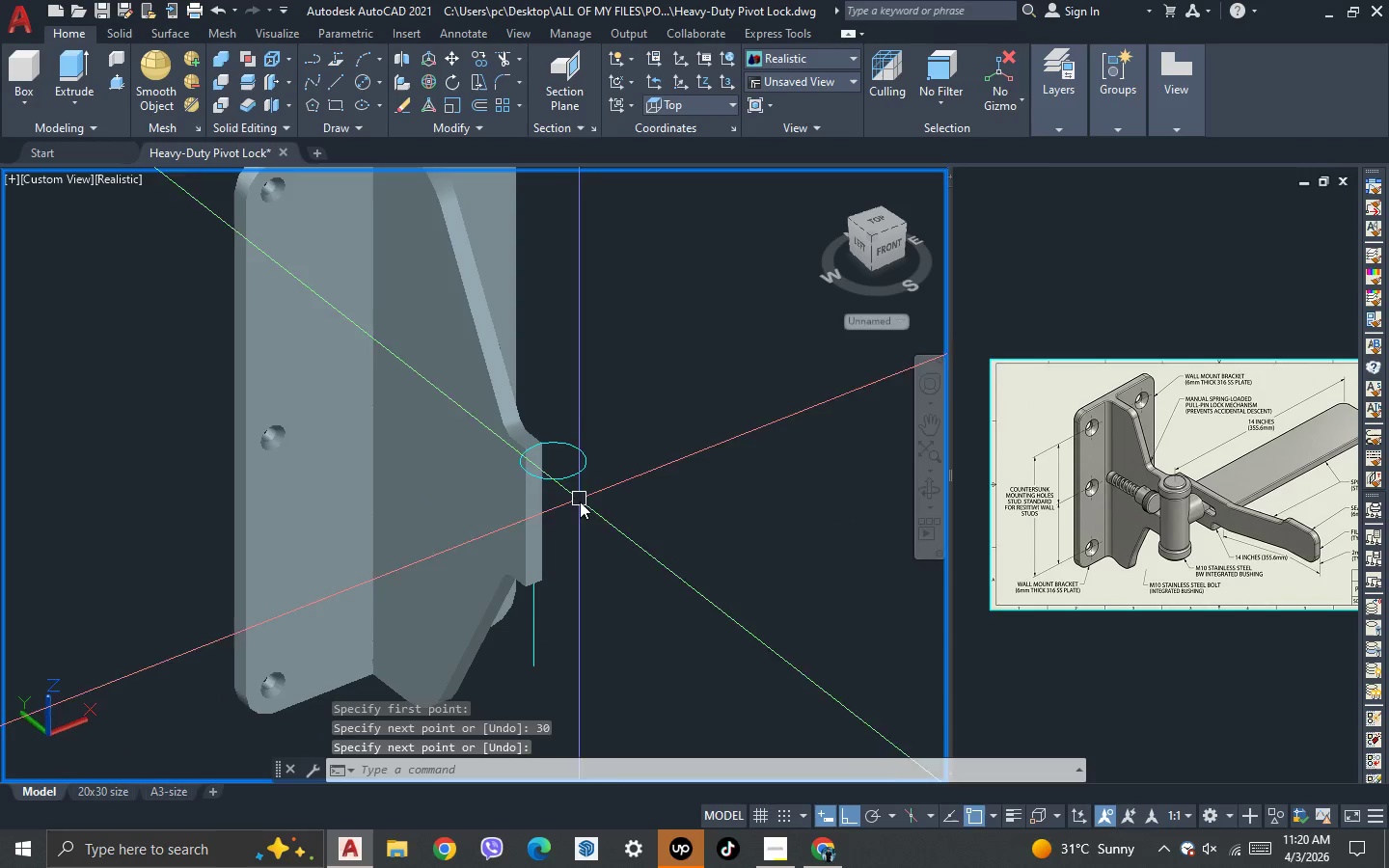 
scroll: coordinate [590, 550], scroll_direction: down, amount: 1.0
 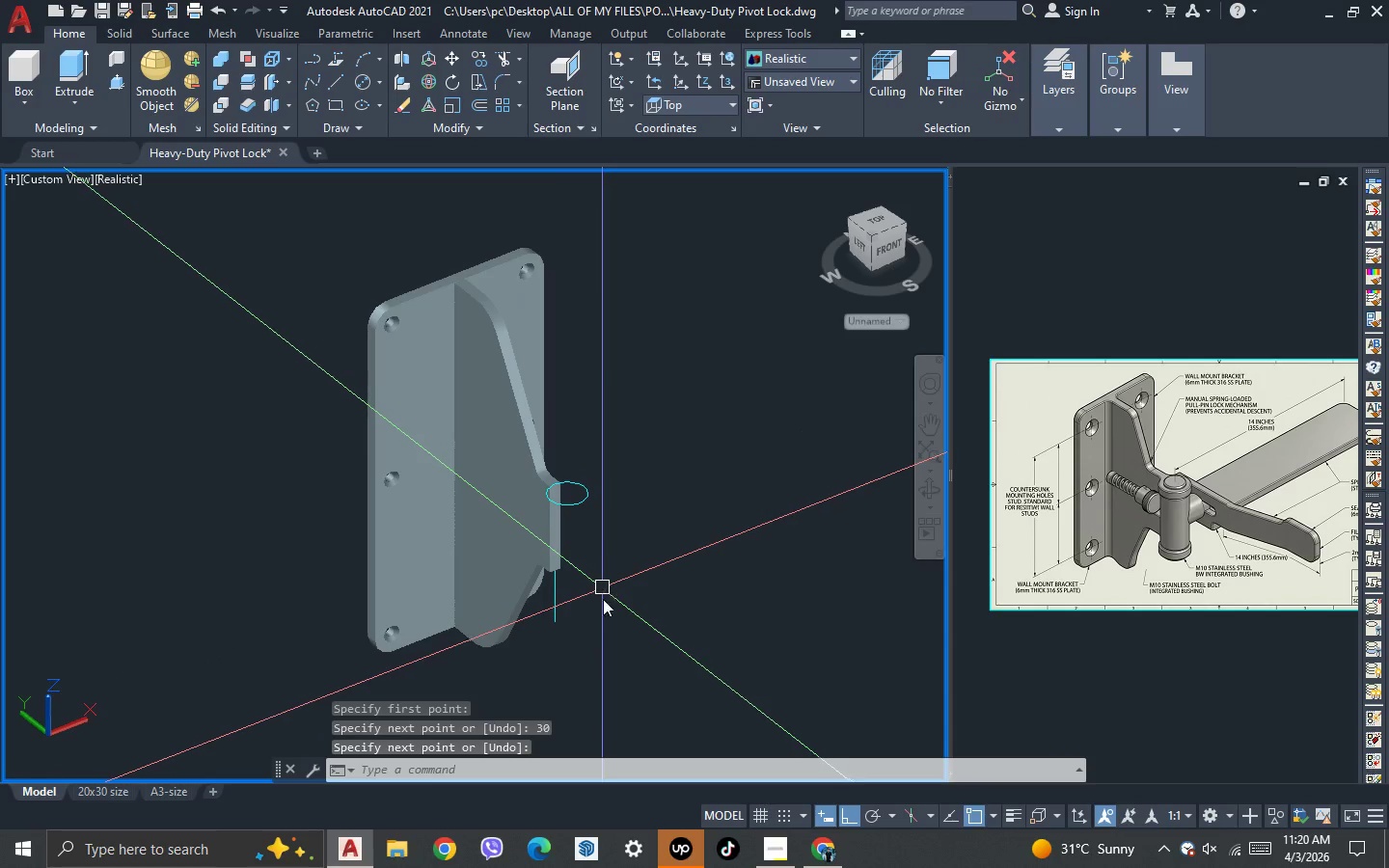 
key(3)
 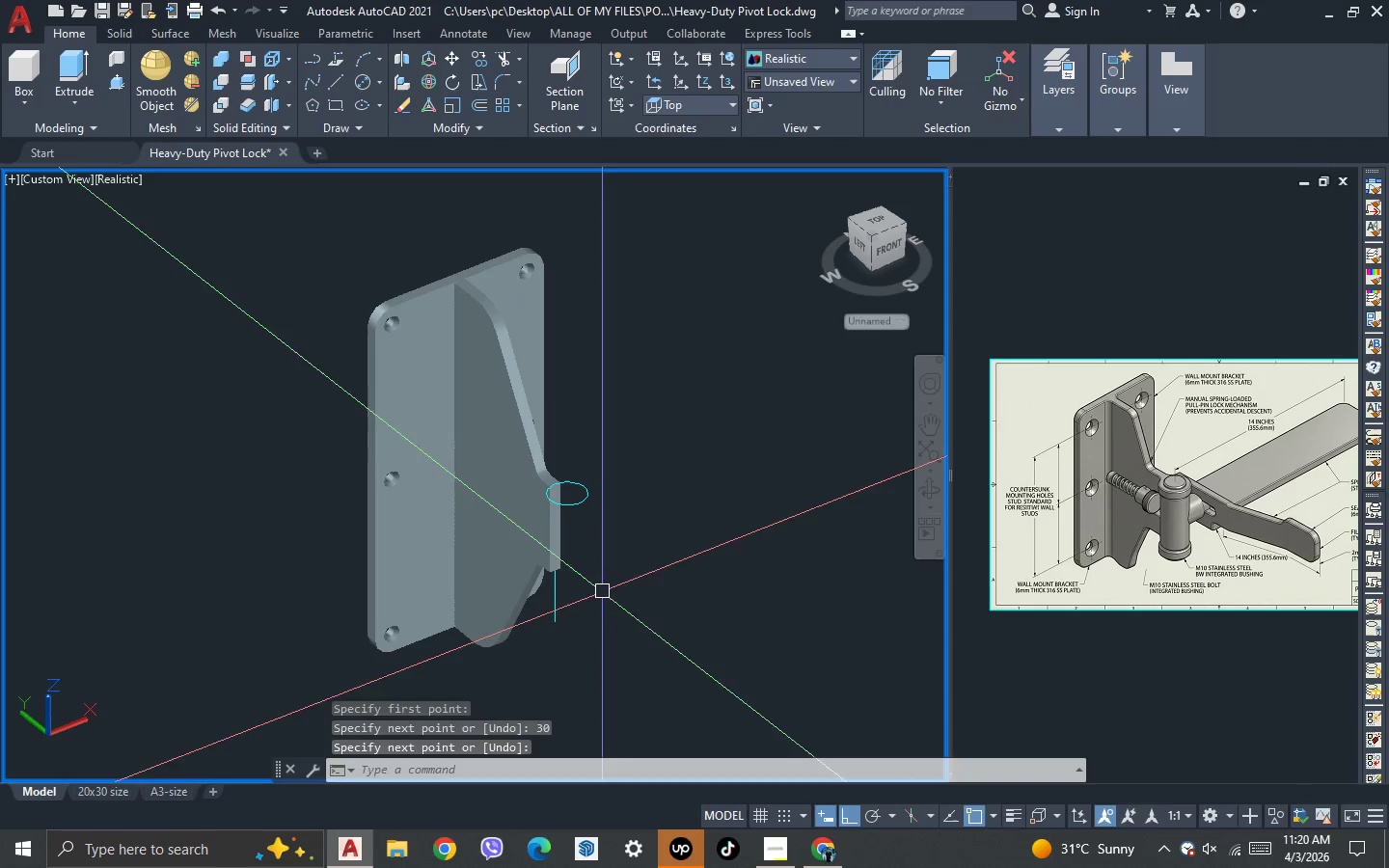 
key(Space)
 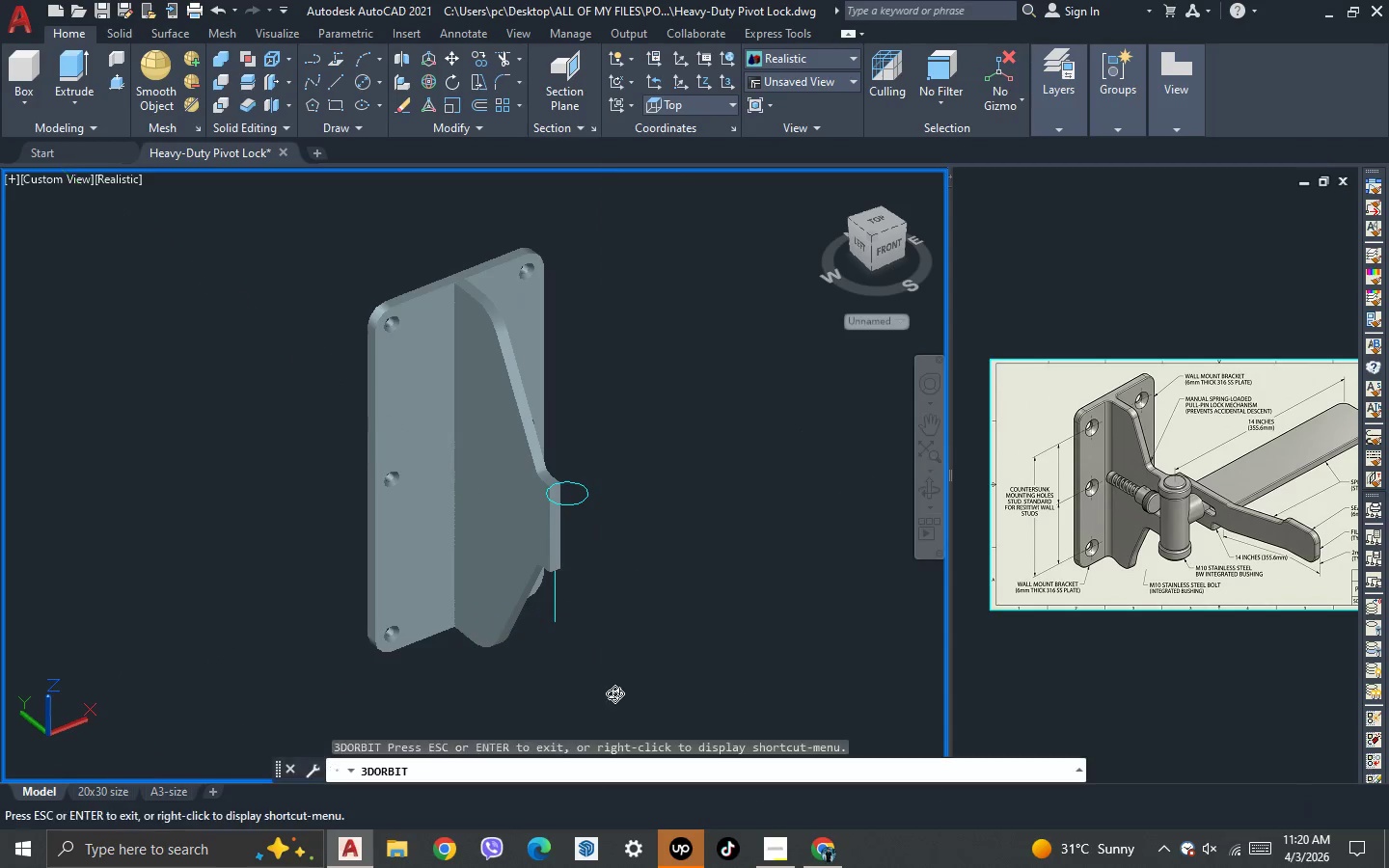 
left_click_drag(start_coordinate=[614, 694], to_coordinate=[639, 645])
 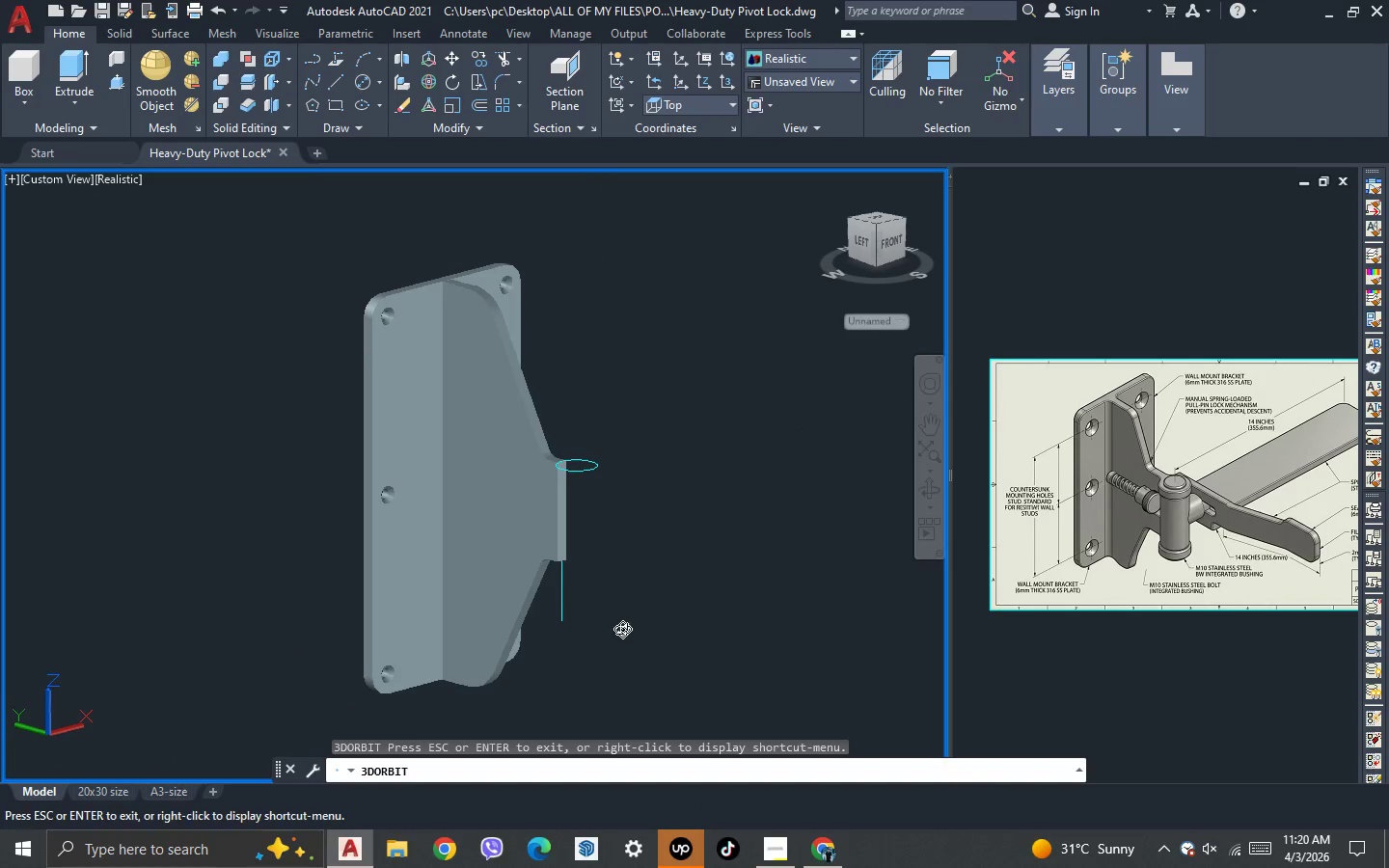 
key(Escape)
 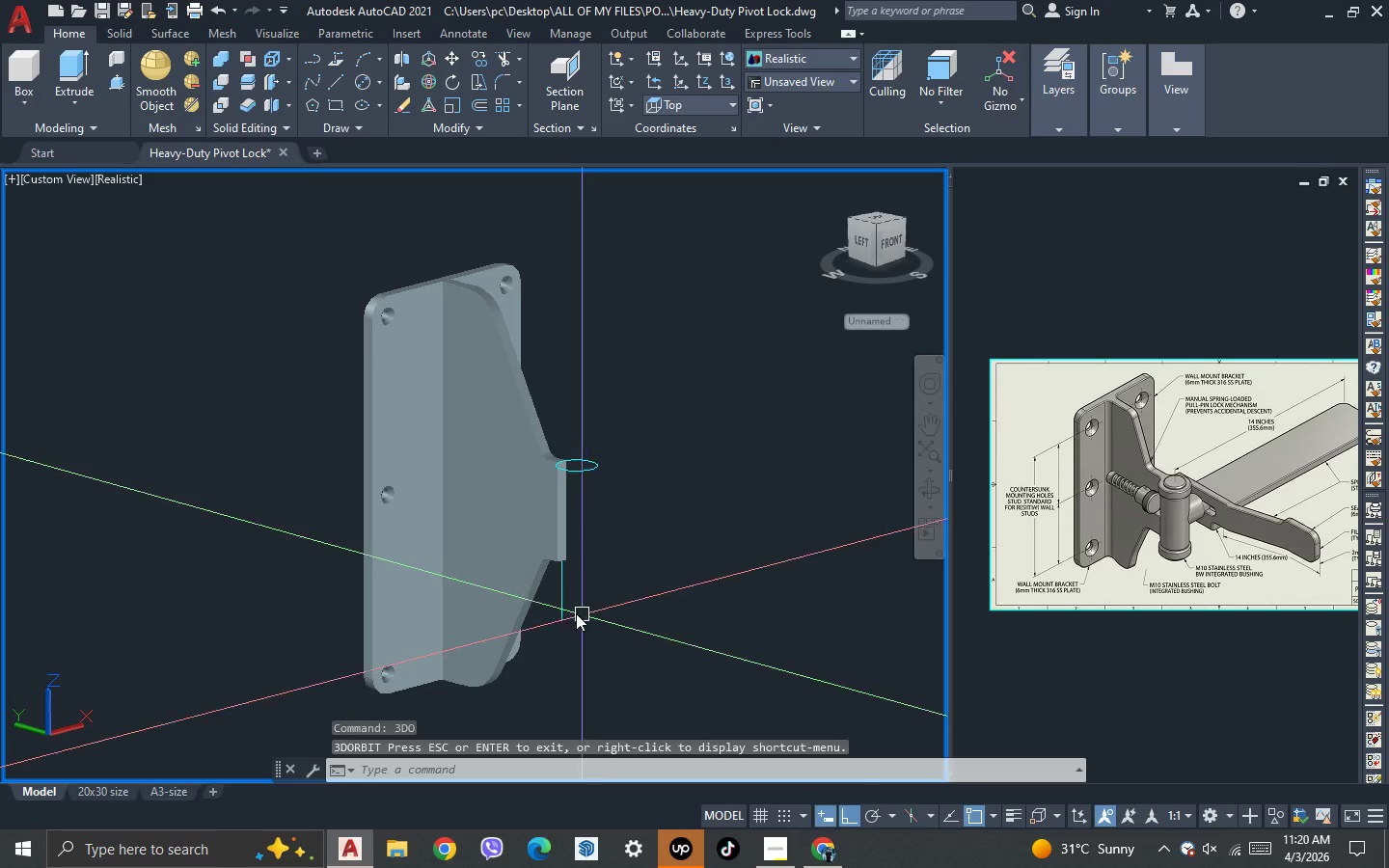 
left_click([574, 611])
 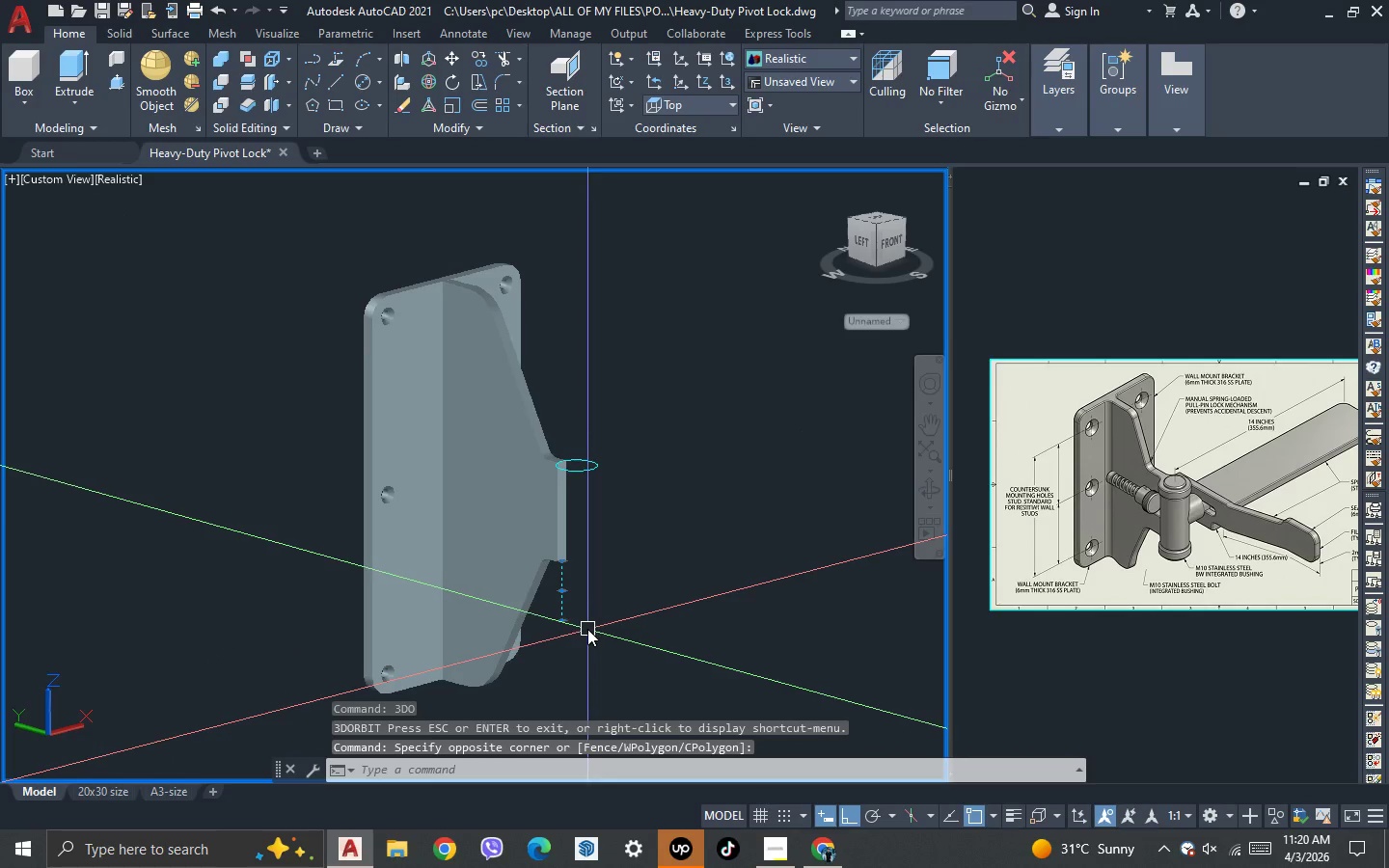 
key(Delete)
 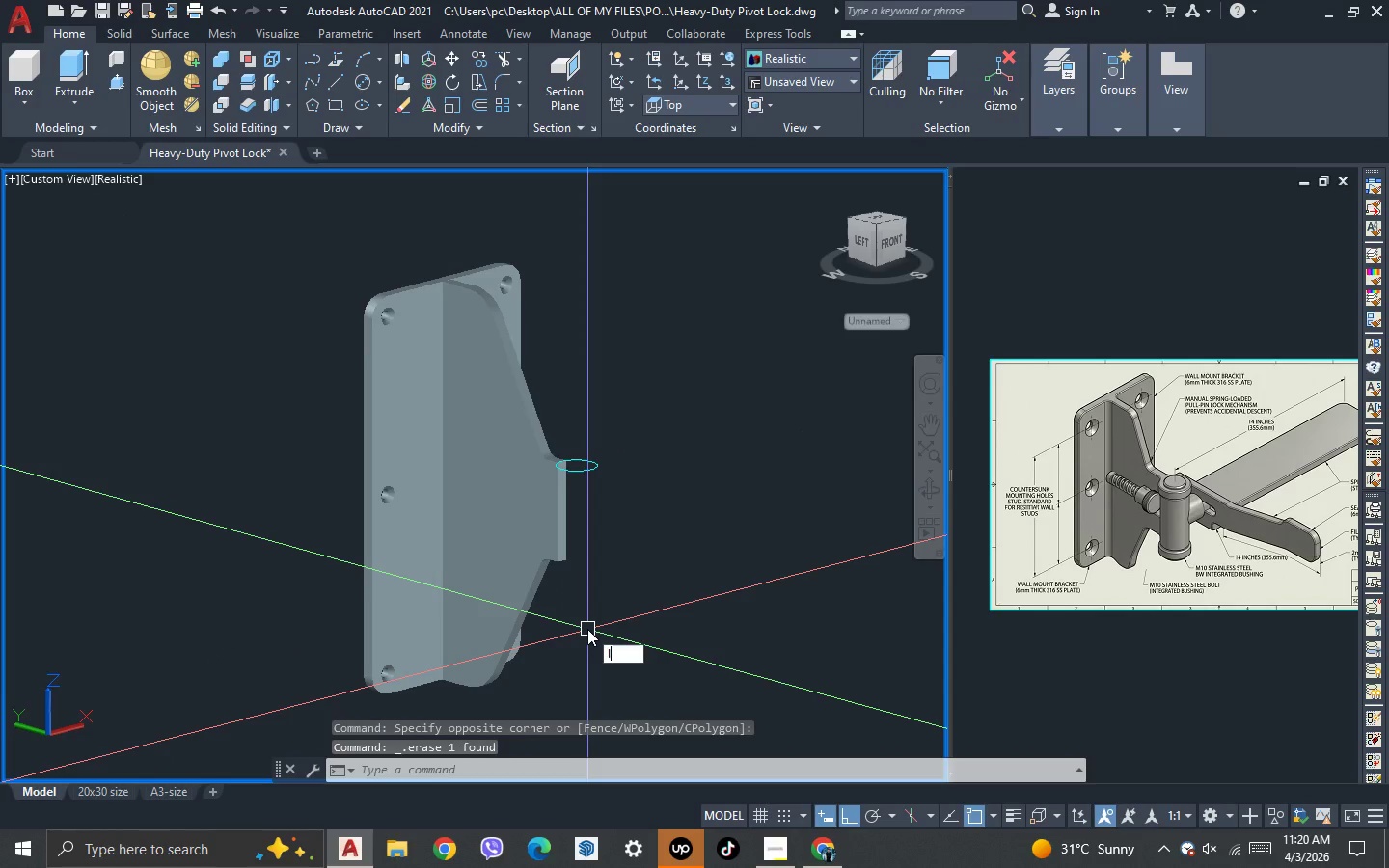 
key(L)
 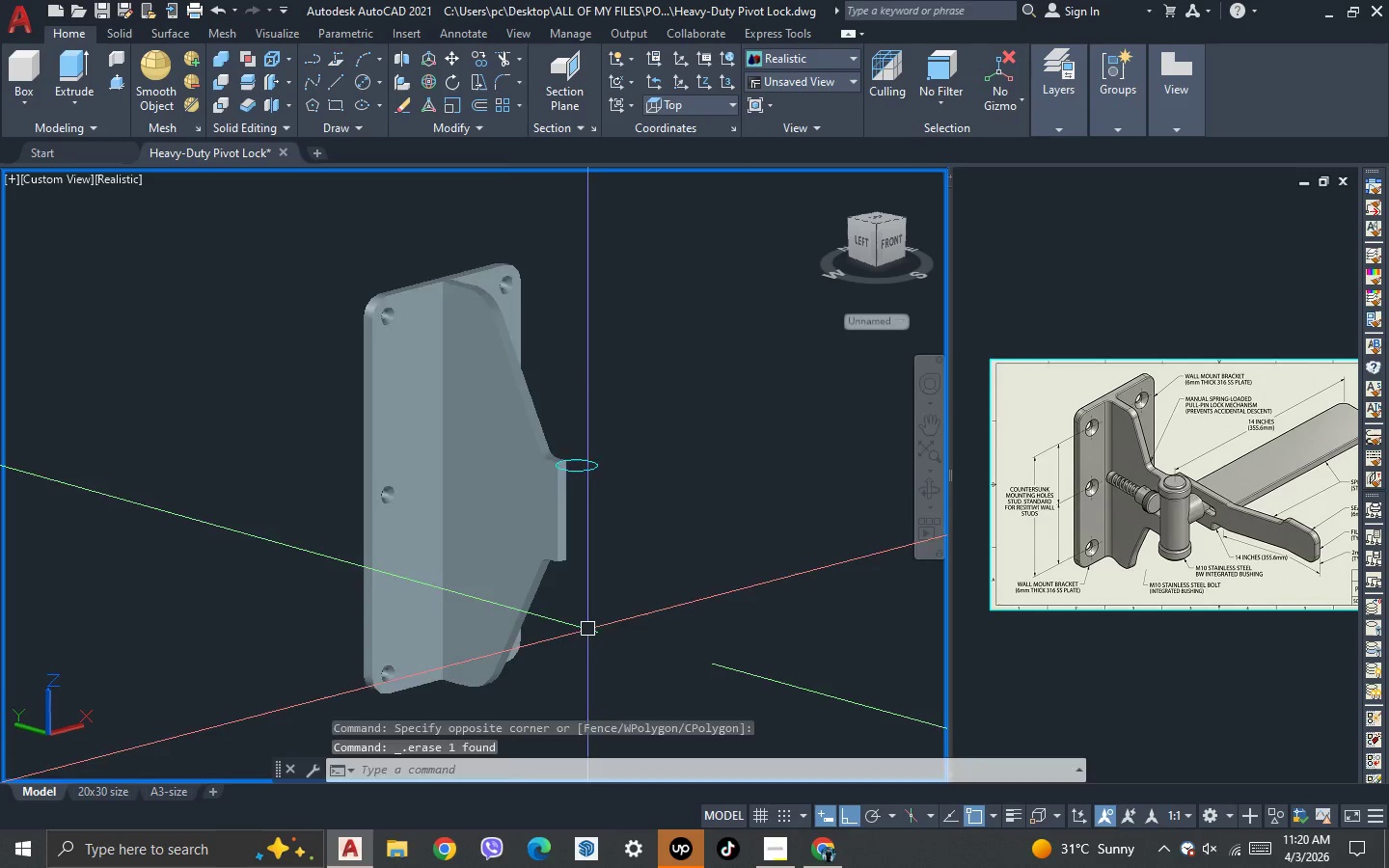 
key(Space)
 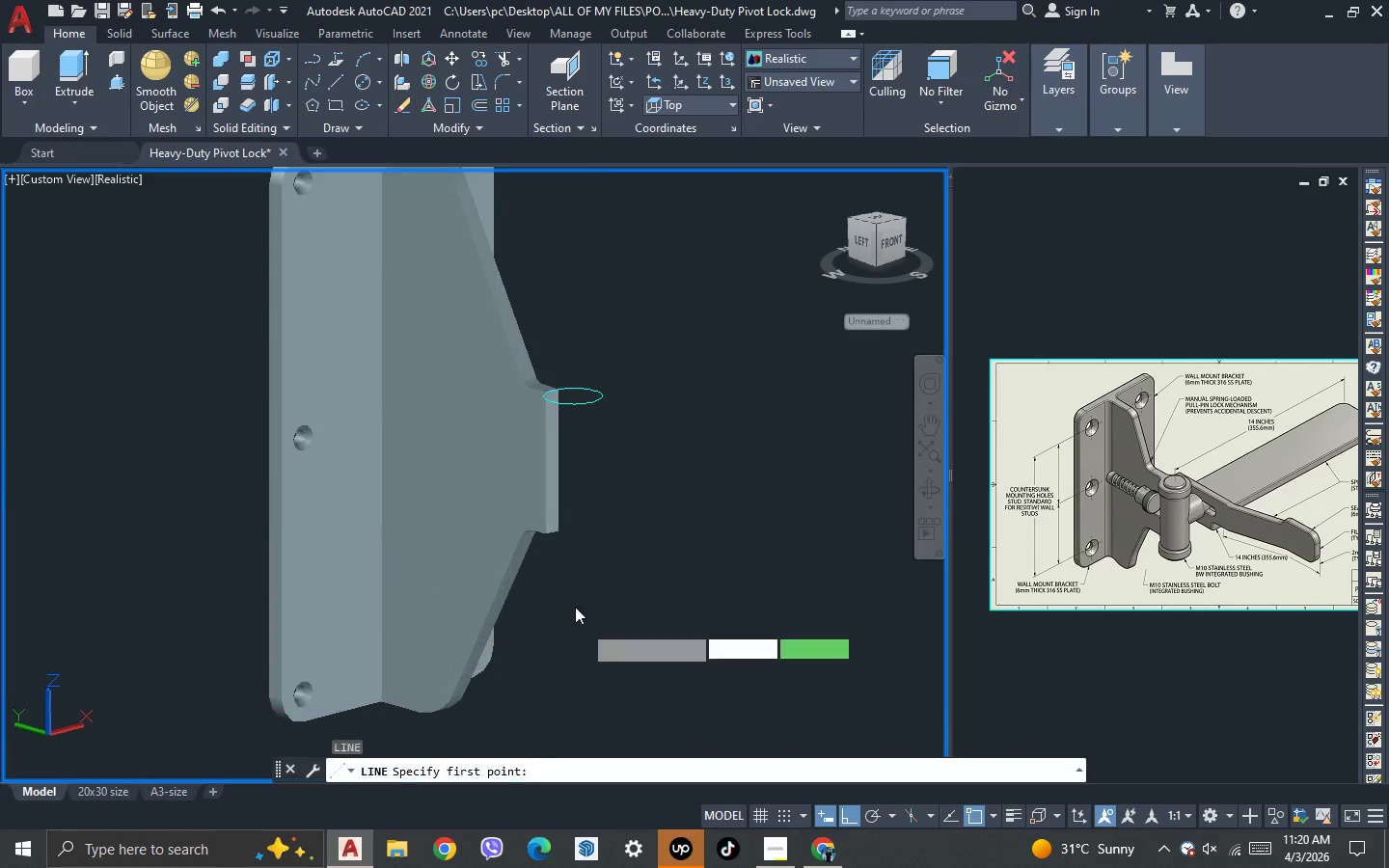 
scroll: coordinate [583, 623], scroll_direction: up, amount: 1.0
 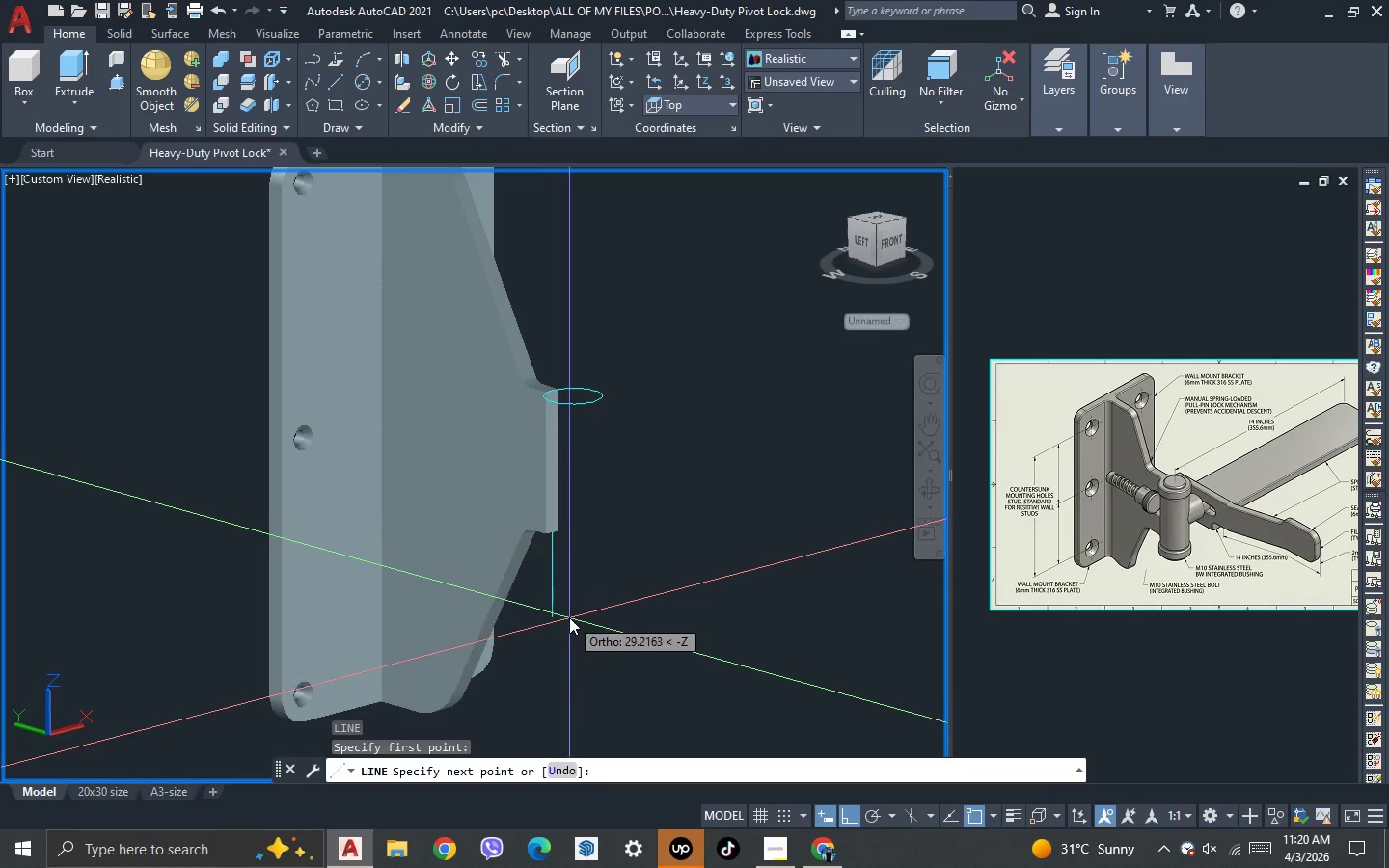 
type(20)
 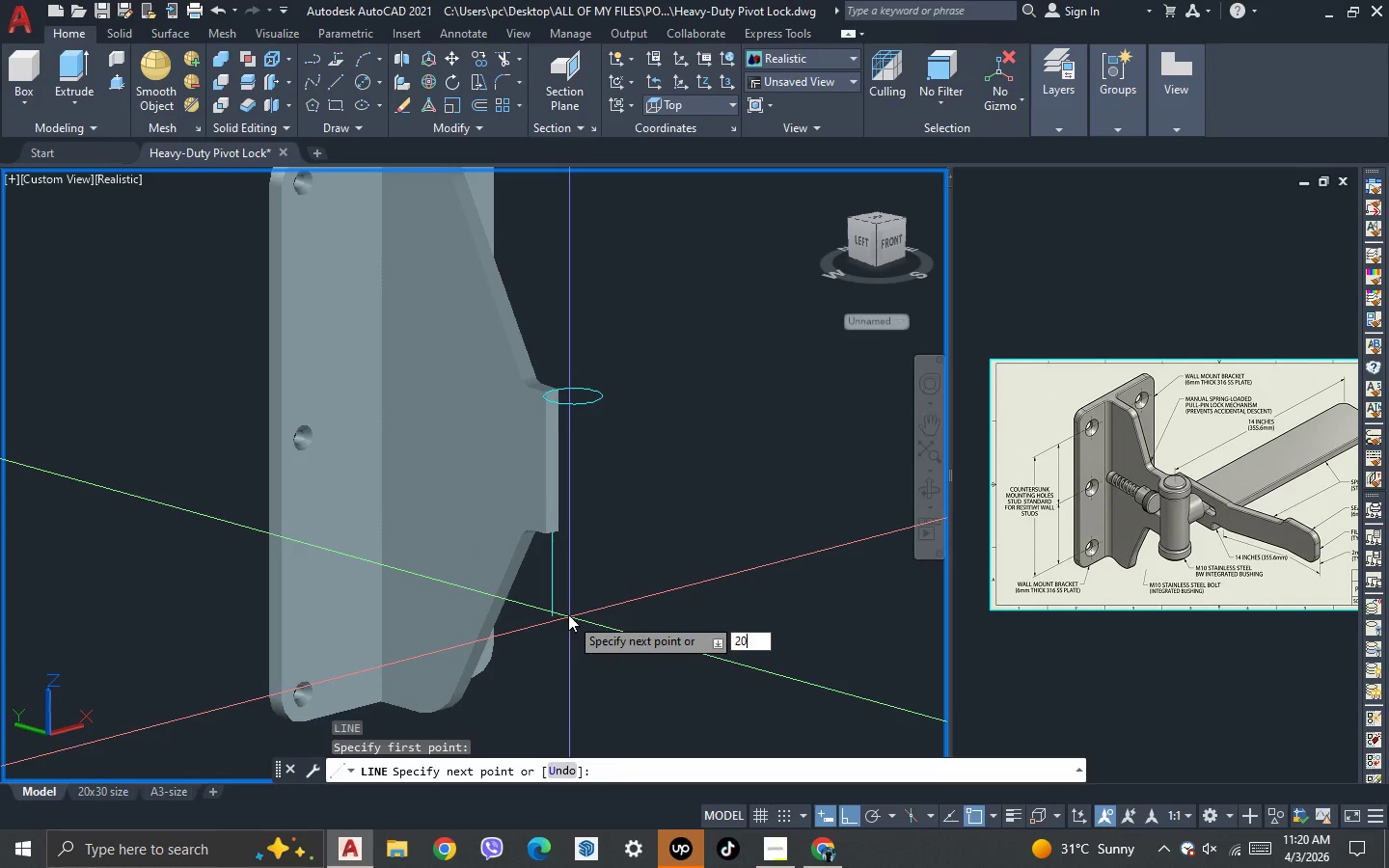 
key(Enter)
 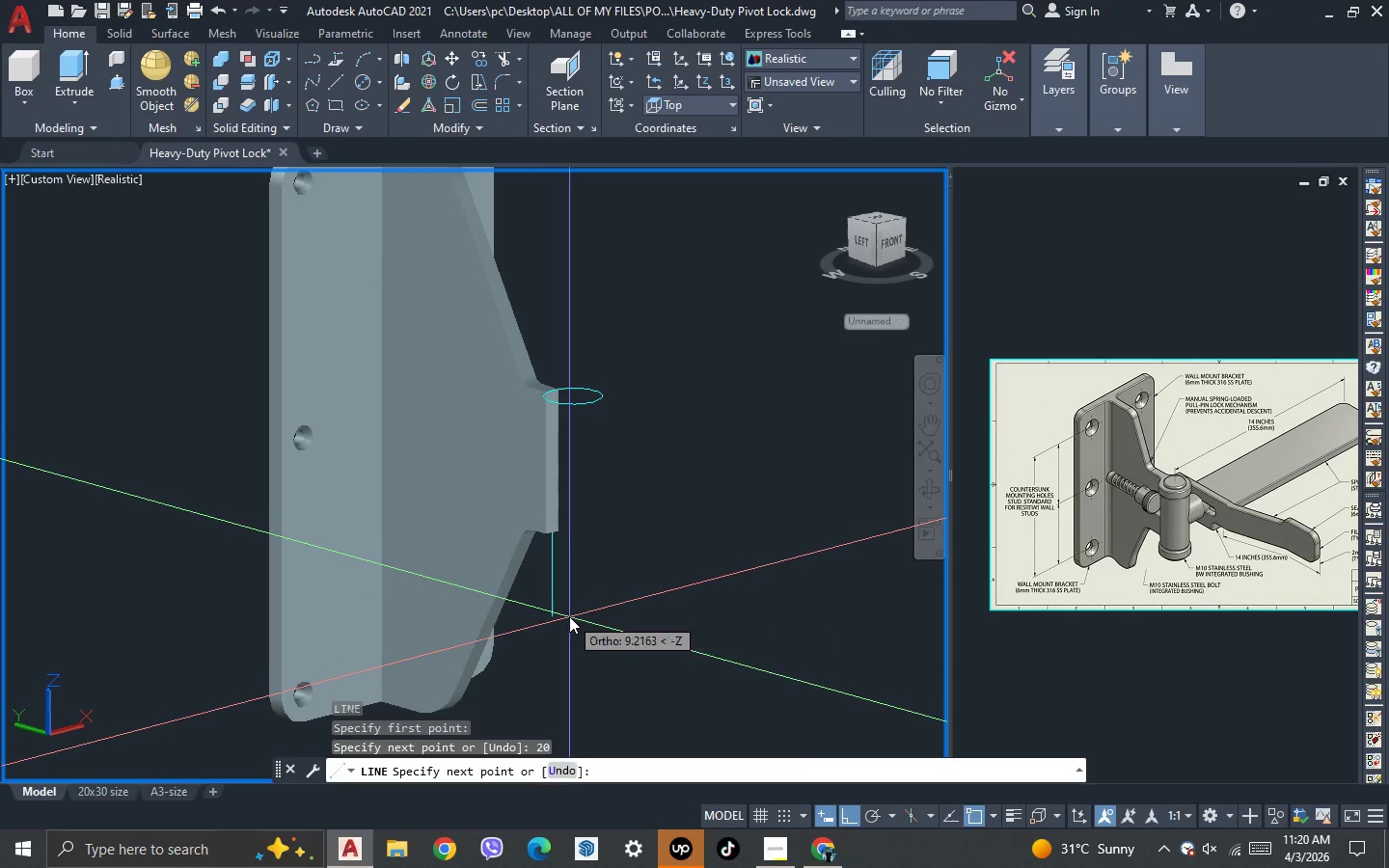 
key(Enter)
 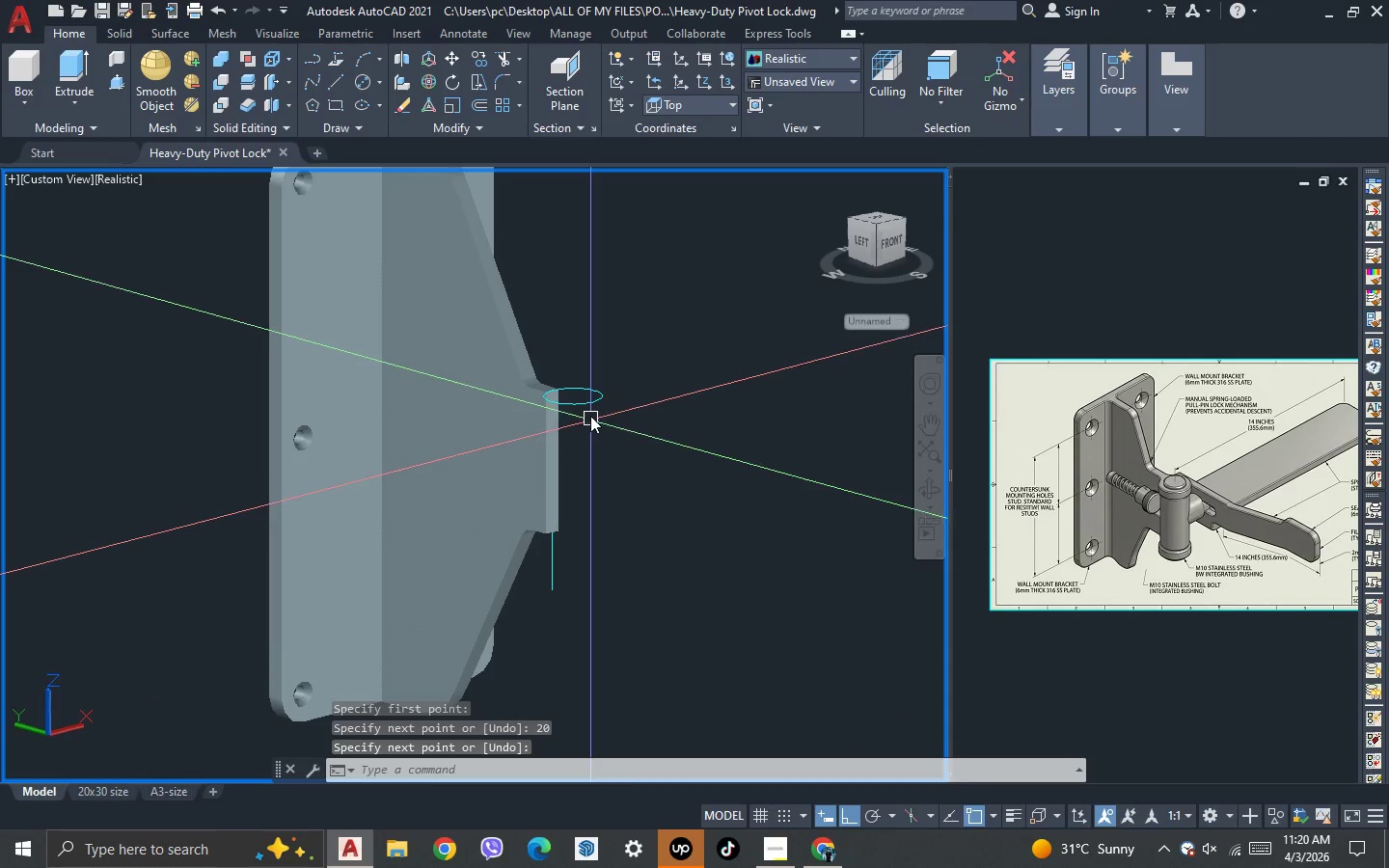 
left_click([589, 408])
 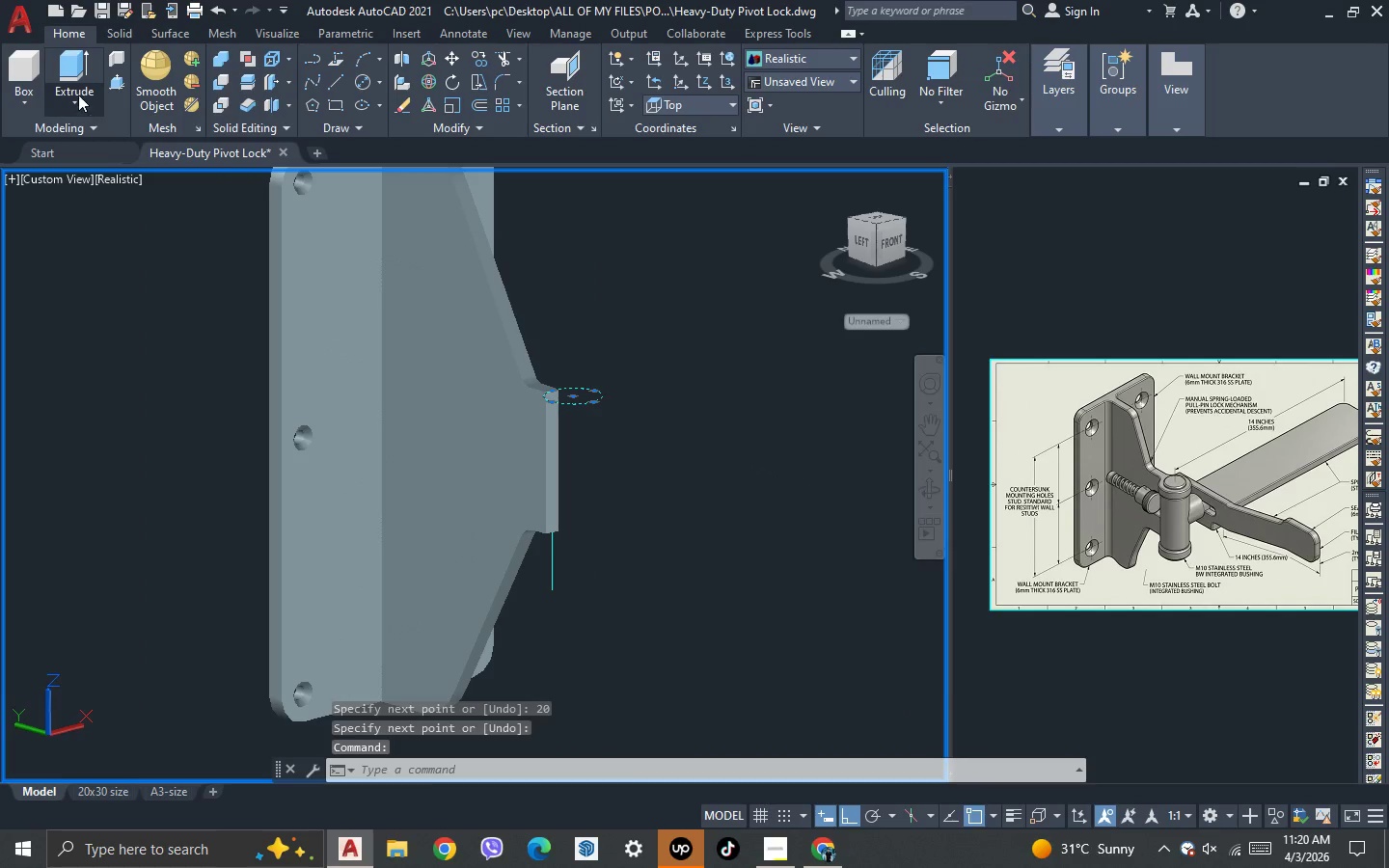 
left_click_drag(start_coordinate=[77, 71], to_coordinate=[83, 75])
 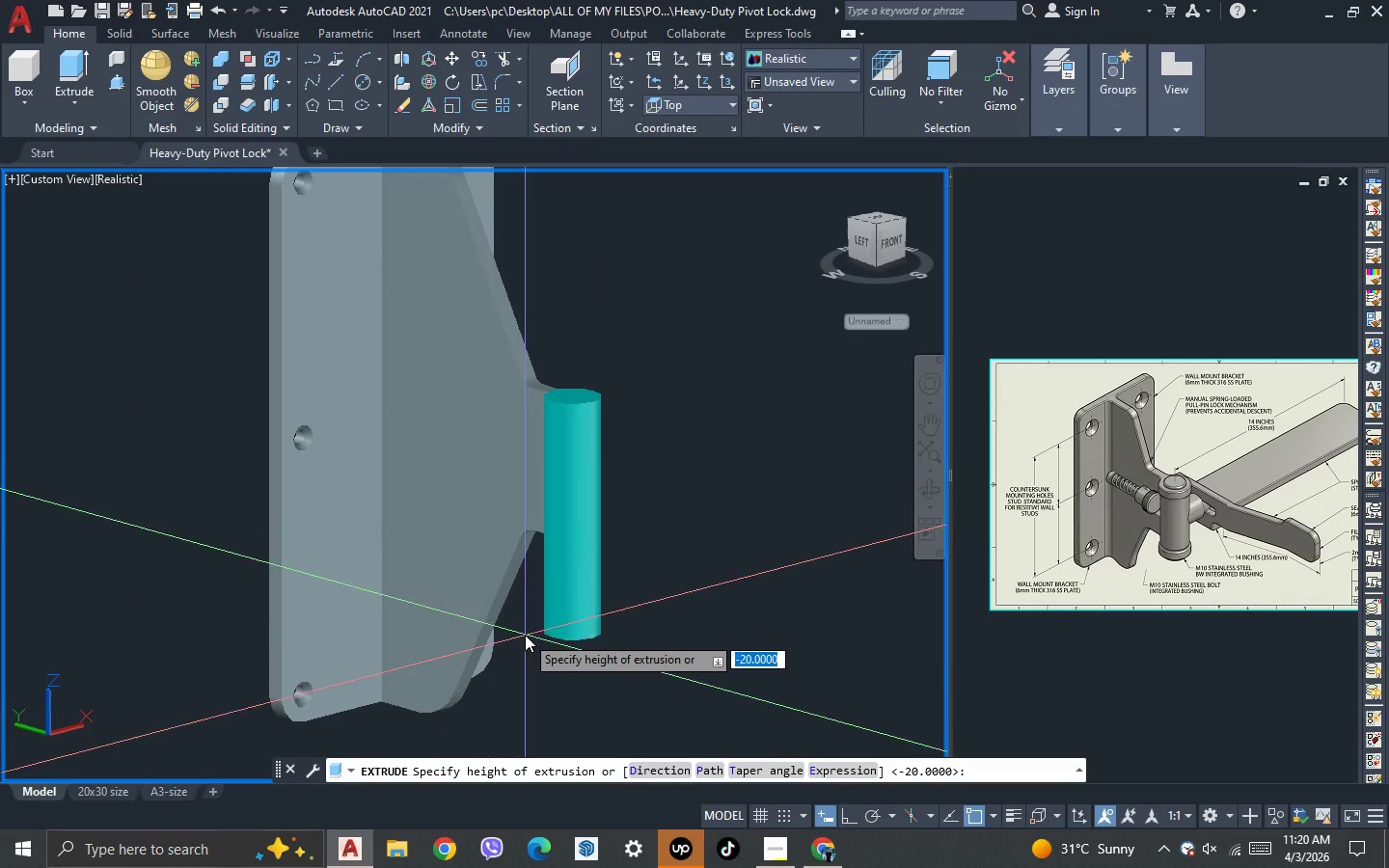 
scroll: coordinate [536, 627], scroll_direction: up, amount: 2.0
 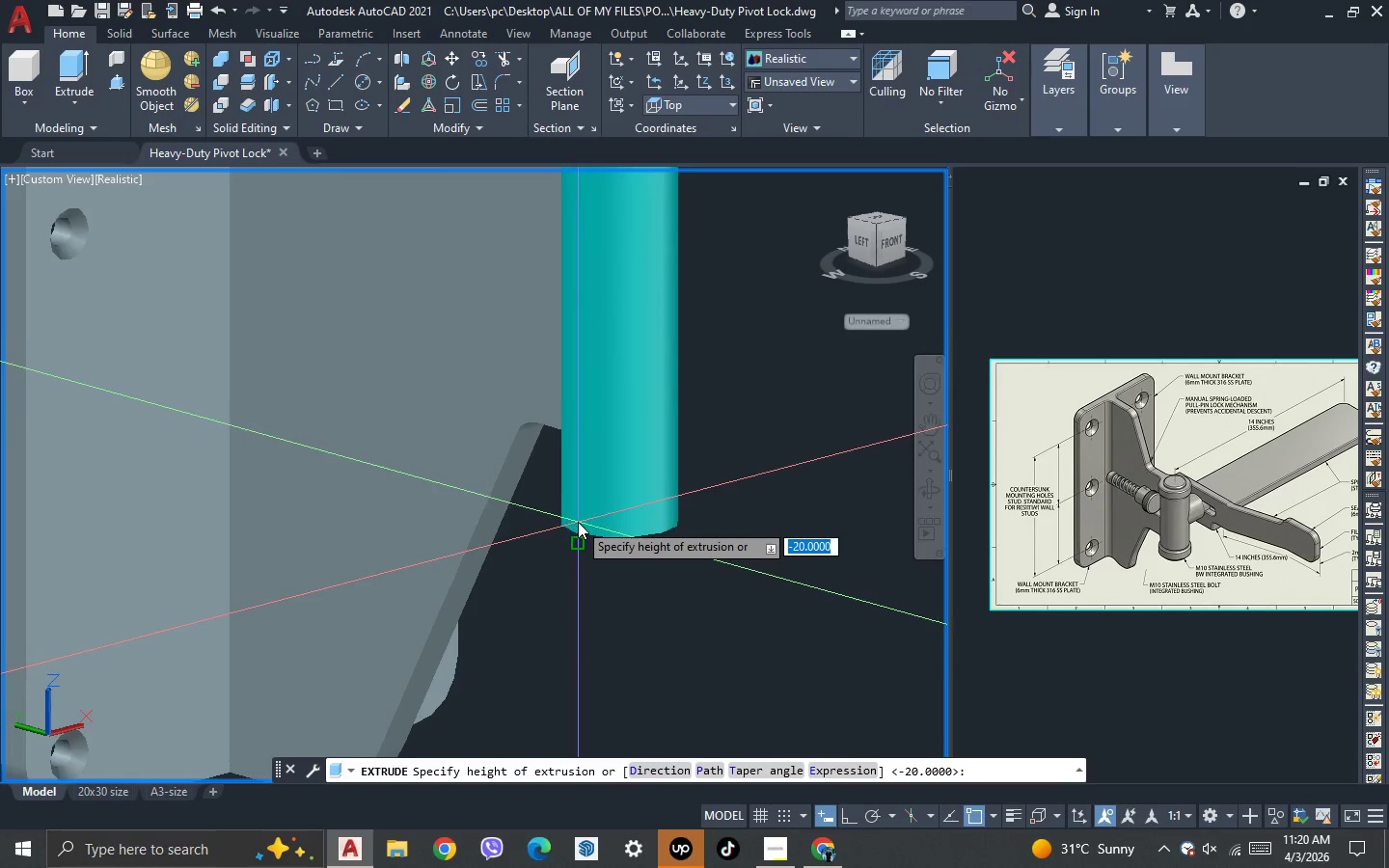 
left_click([578, 523])
 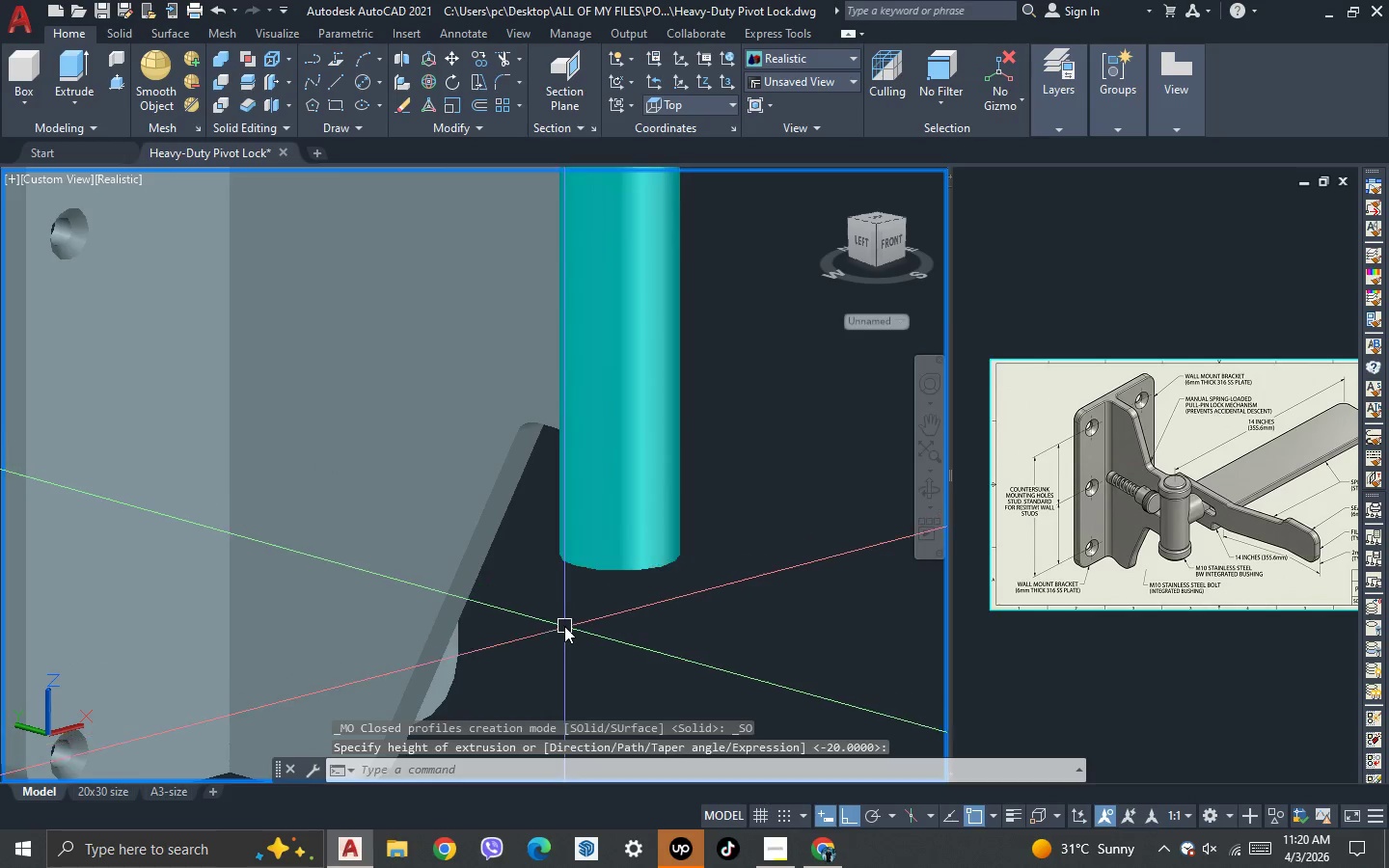 
key(Escape)
 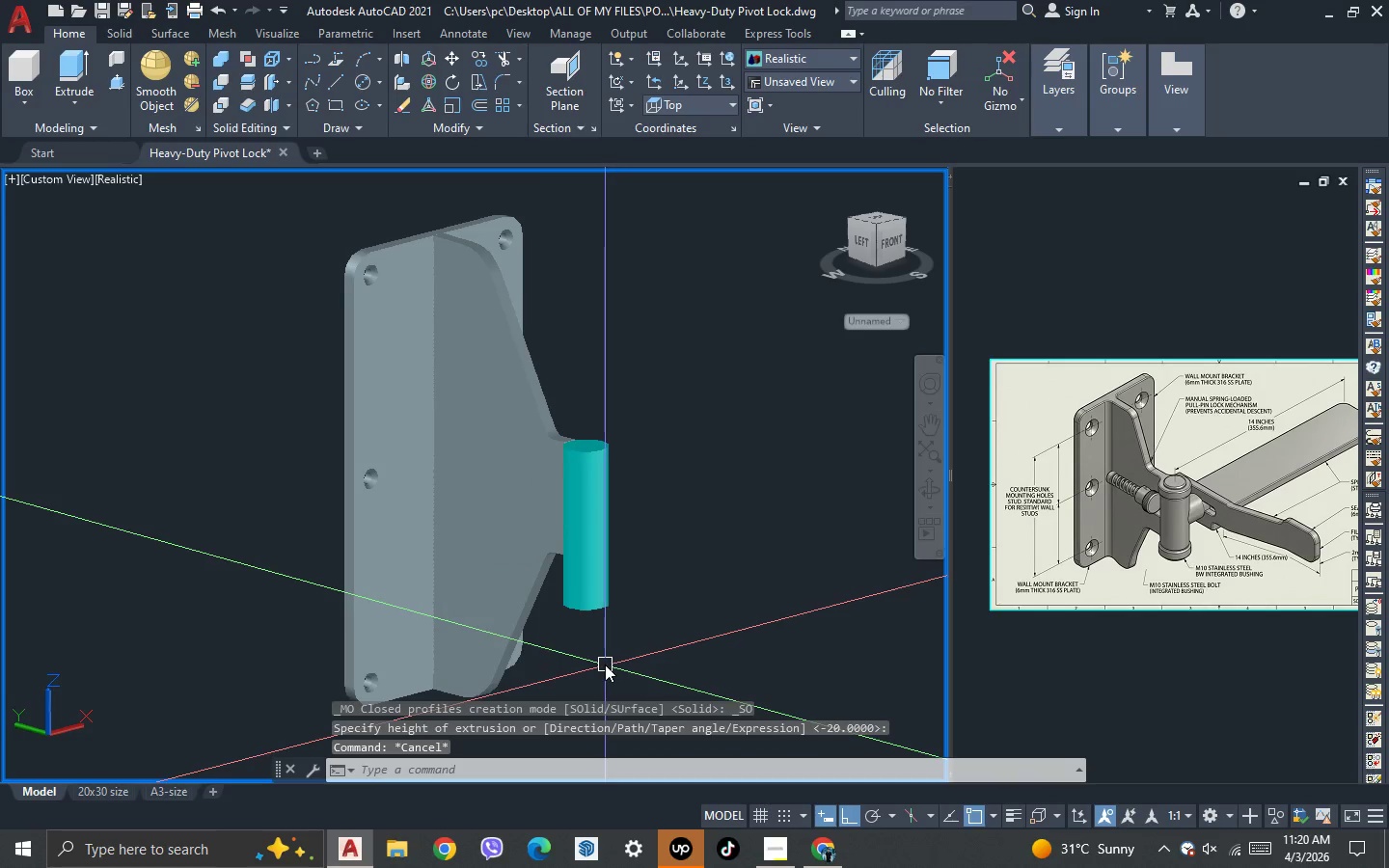 
scroll: coordinate [564, 637], scroll_direction: down, amount: 2.0
 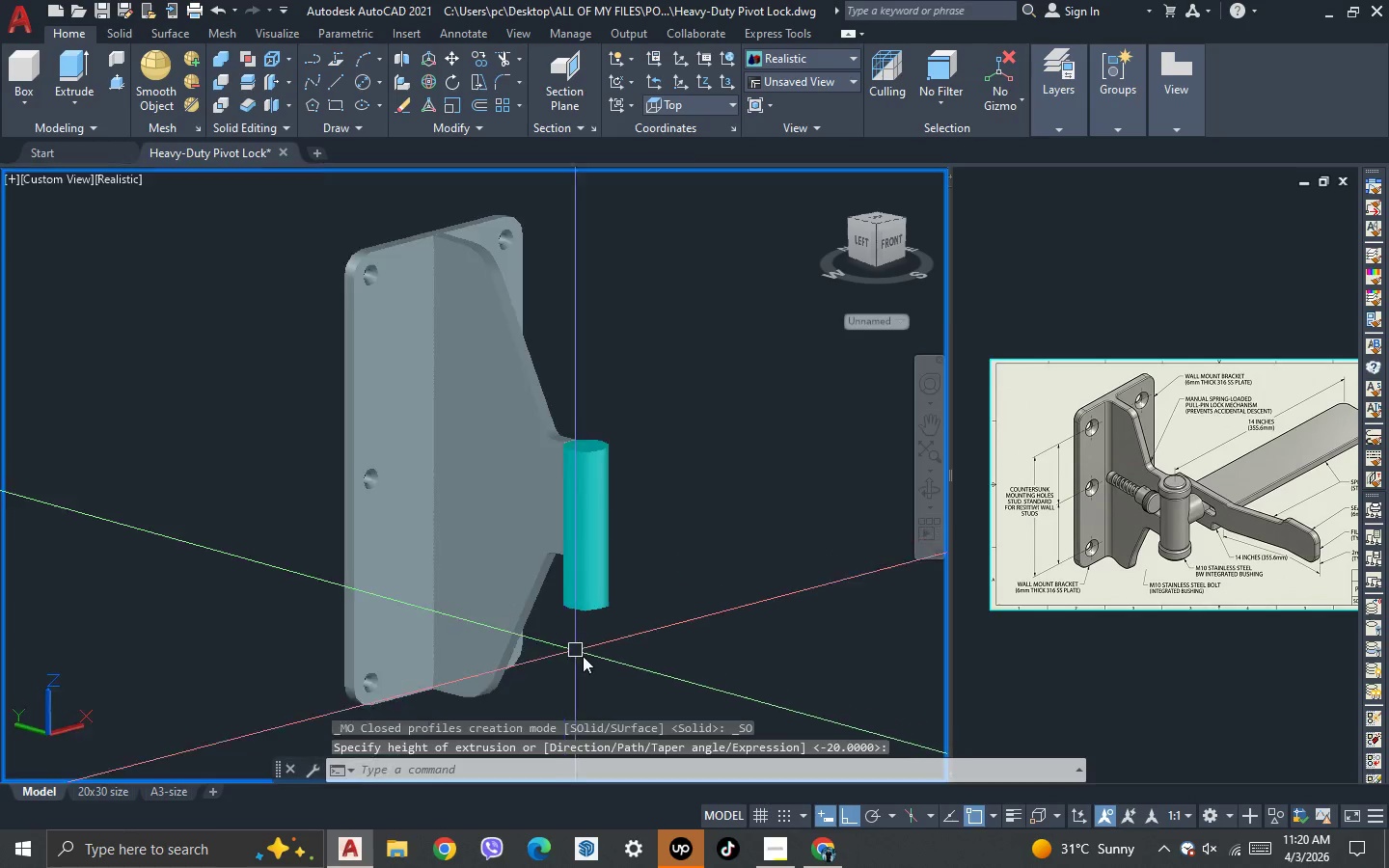 
key(3)
 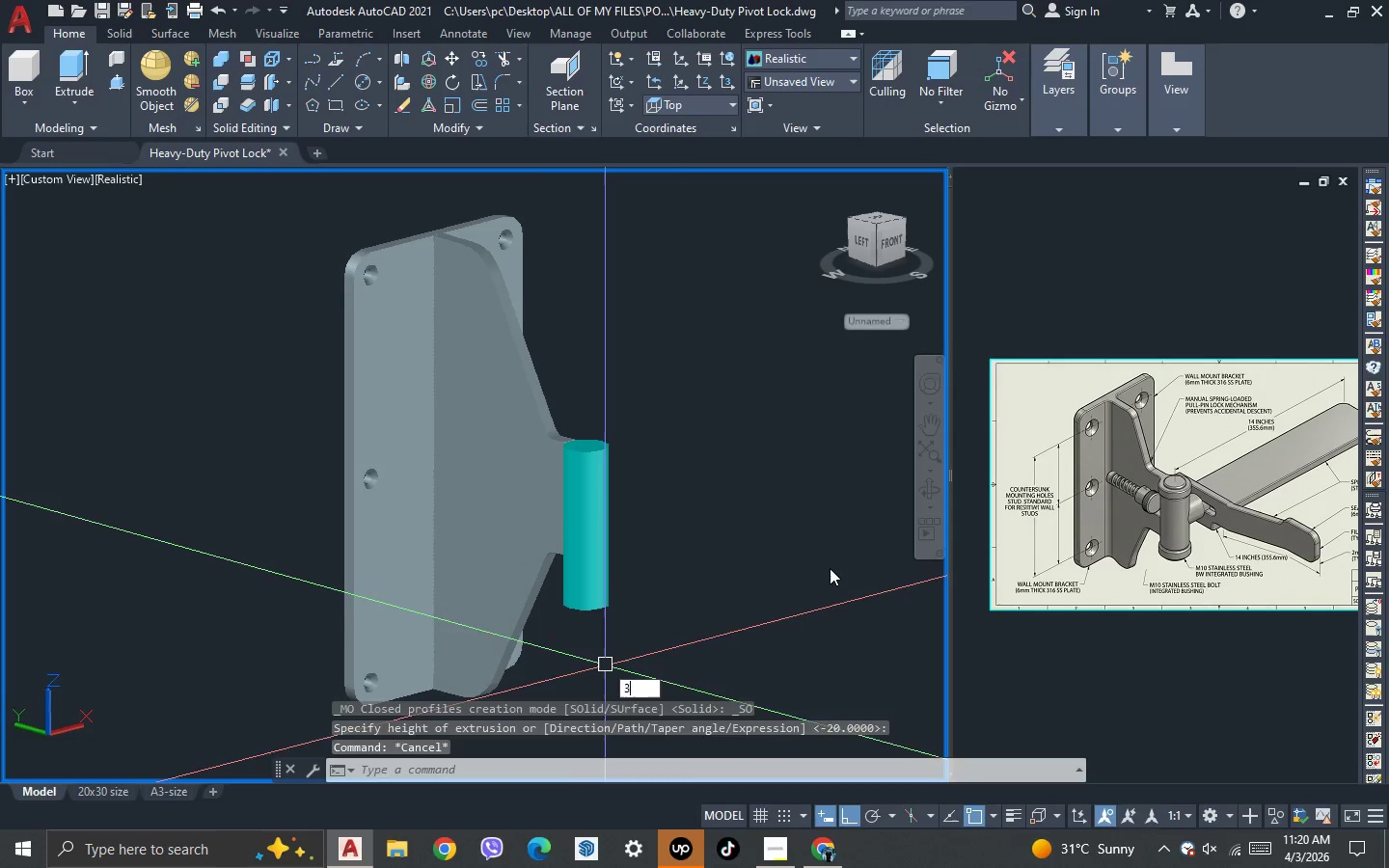 
key(Space)
 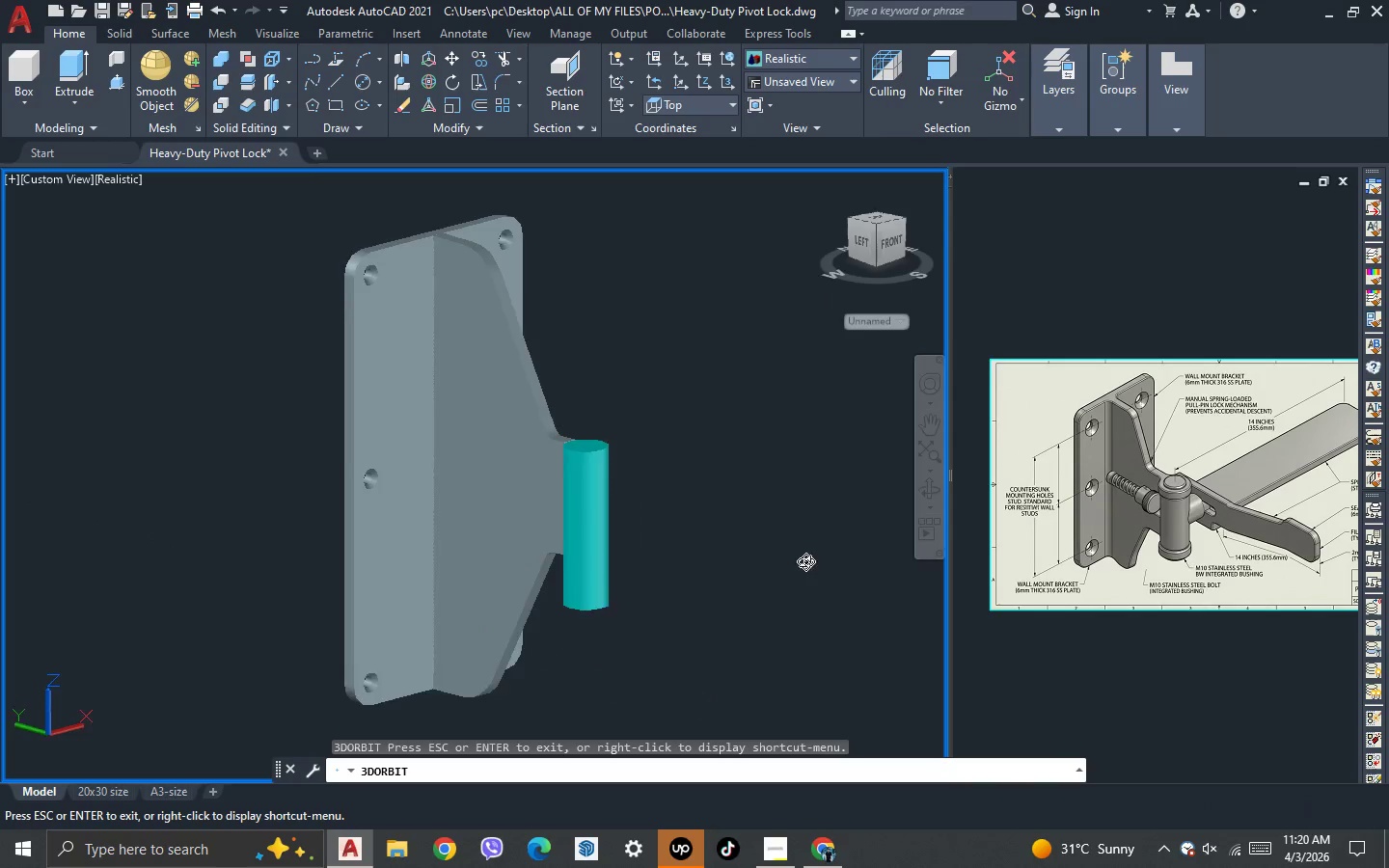 
left_click_drag(start_coordinate=[805, 557], to_coordinate=[921, 659])
 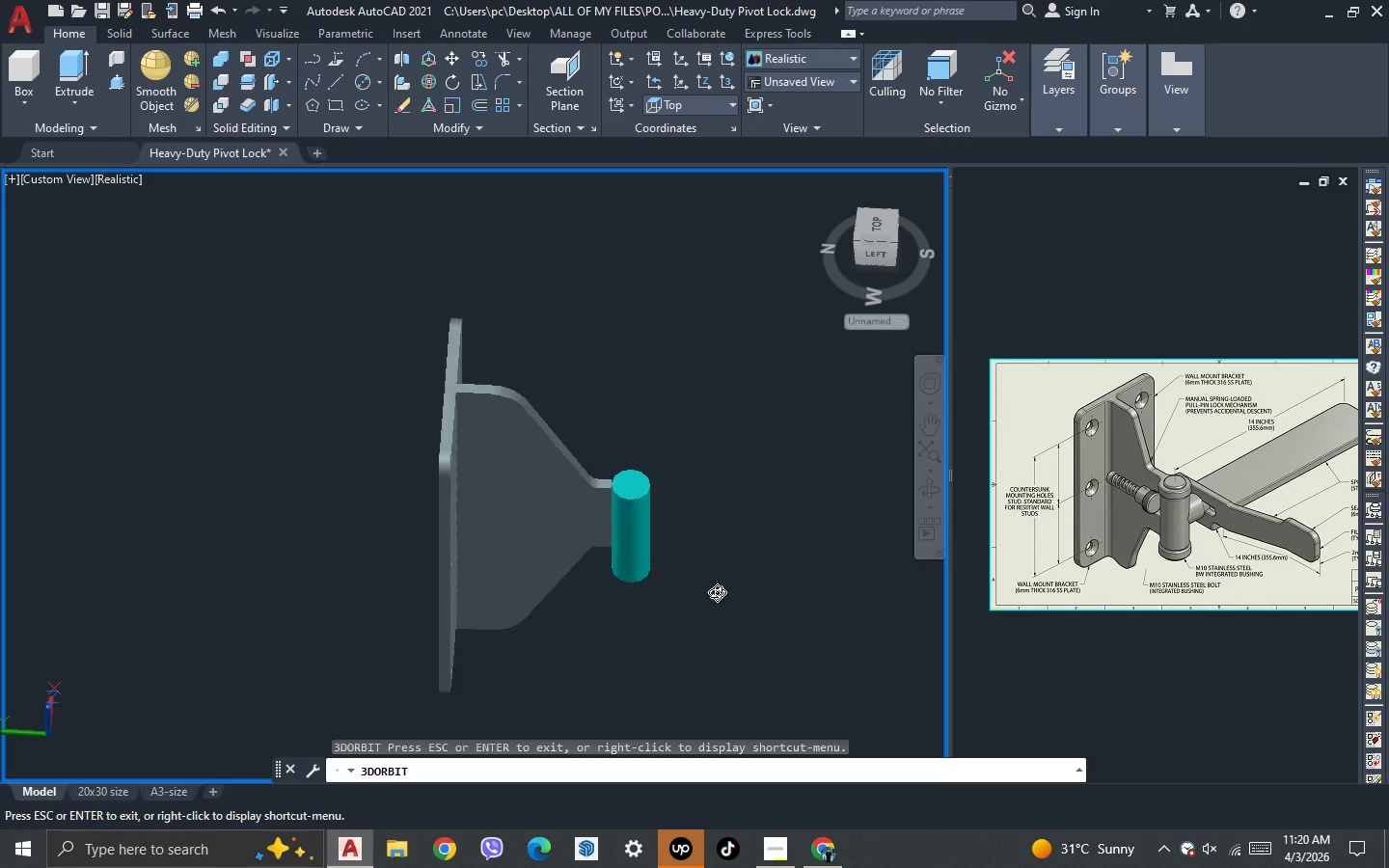 
left_click_drag(start_coordinate=[727, 656], to_coordinate=[677, 519])
 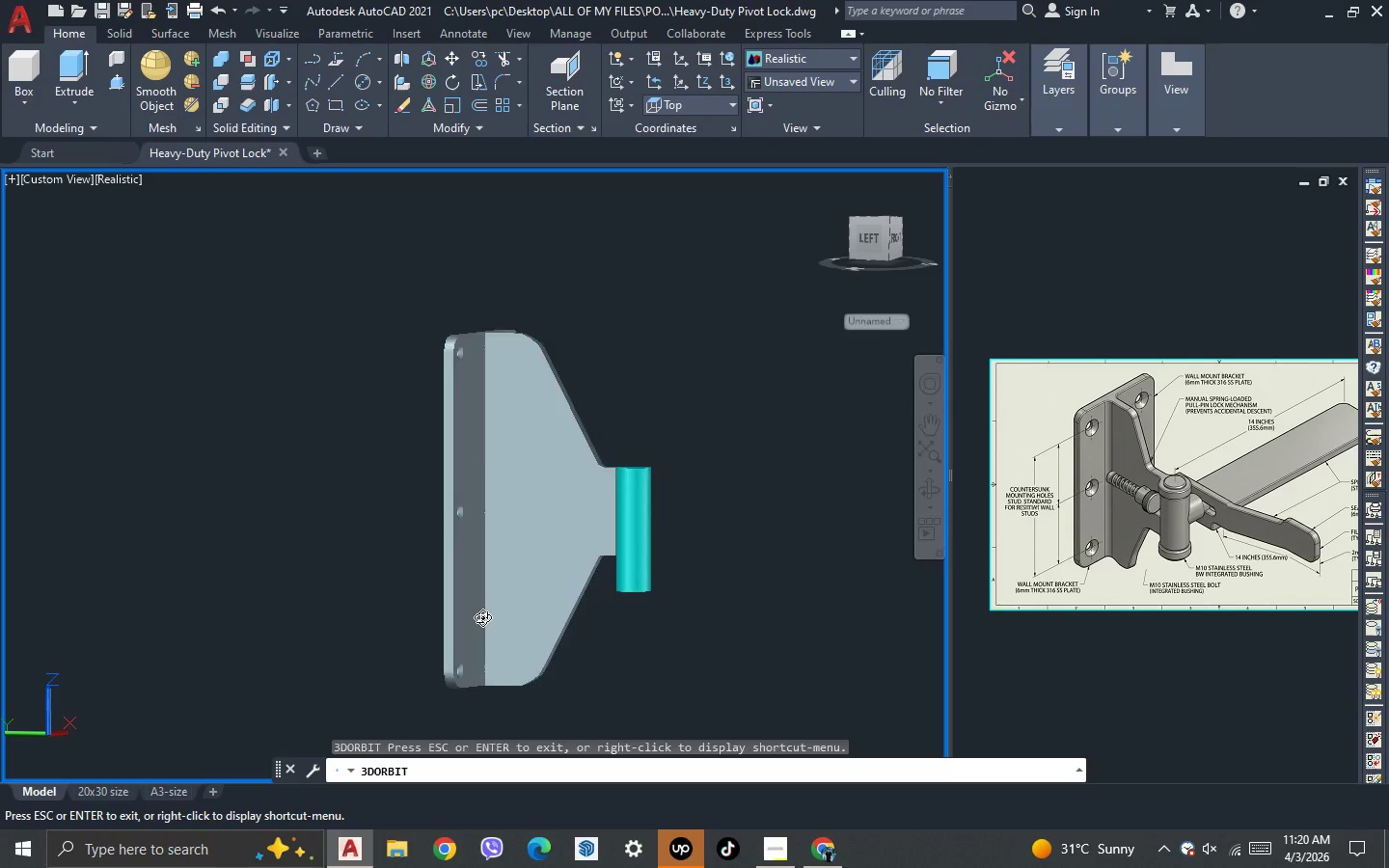 
scroll: coordinate [717, 592], scroll_direction: down, amount: 3.0
 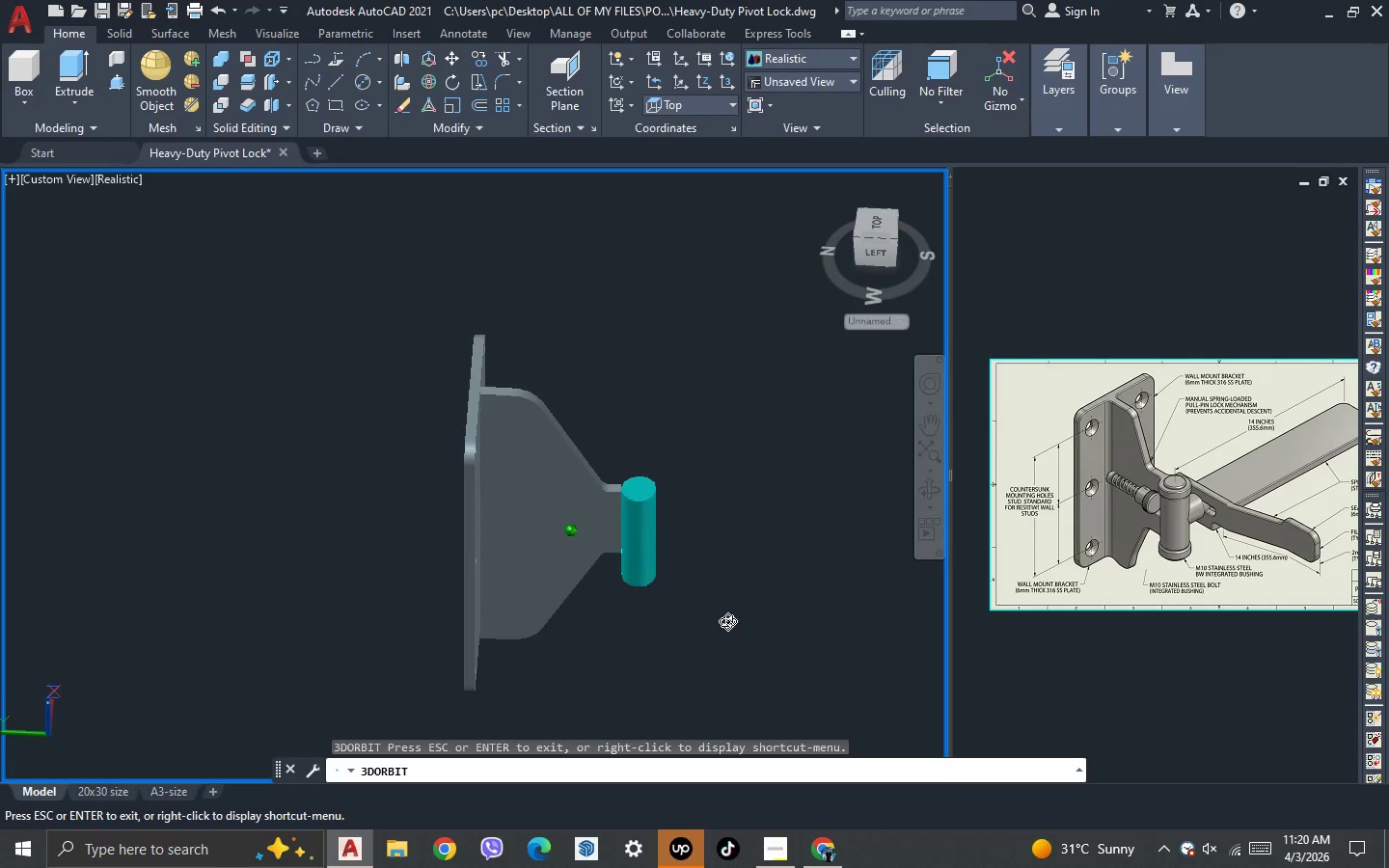 
left_click_drag(start_coordinate=[695, 618], to_coordinate=[594, 709])
 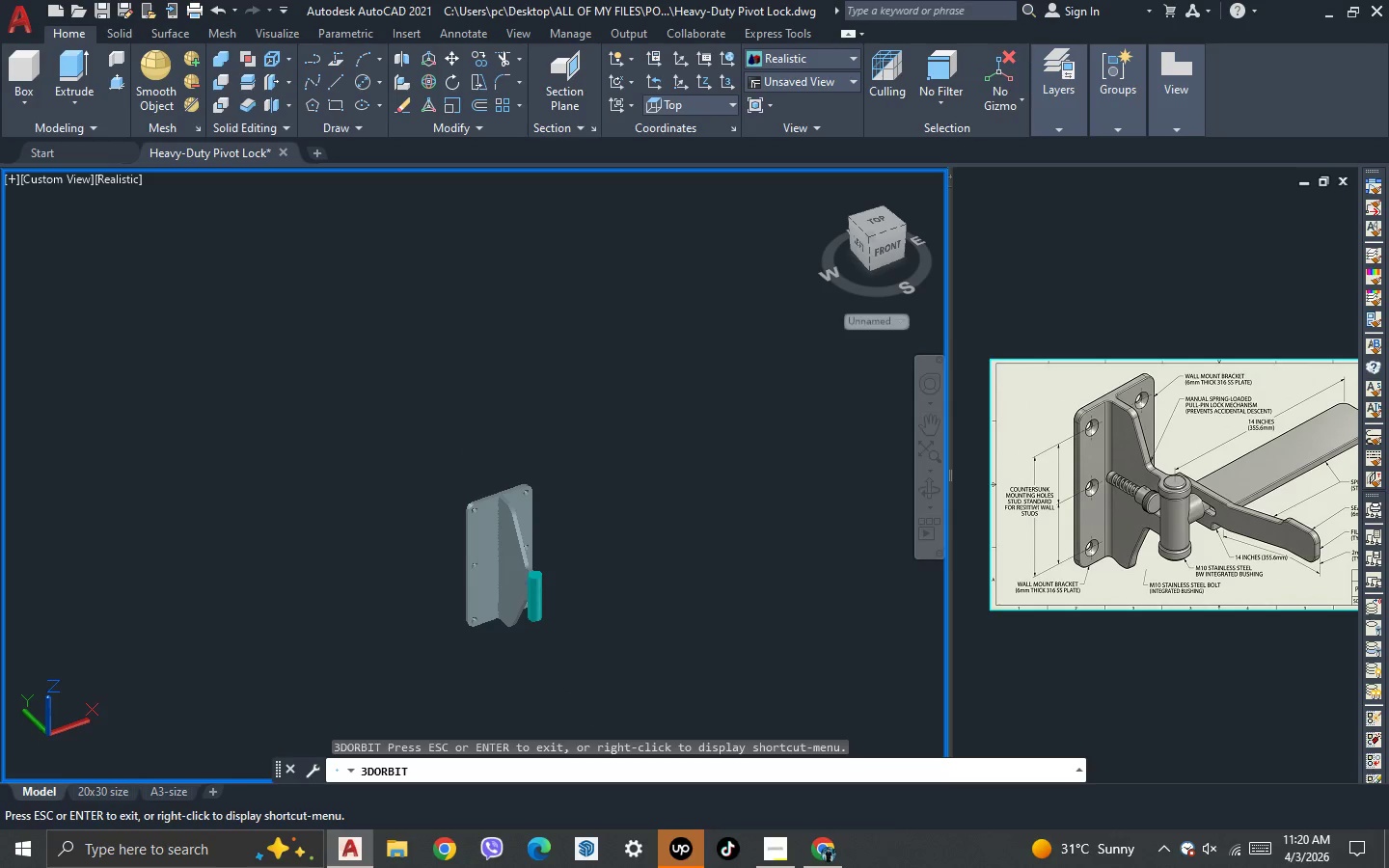 
scroll: coordinate [484, 628], scroll_direction: down, amount: 9.0
 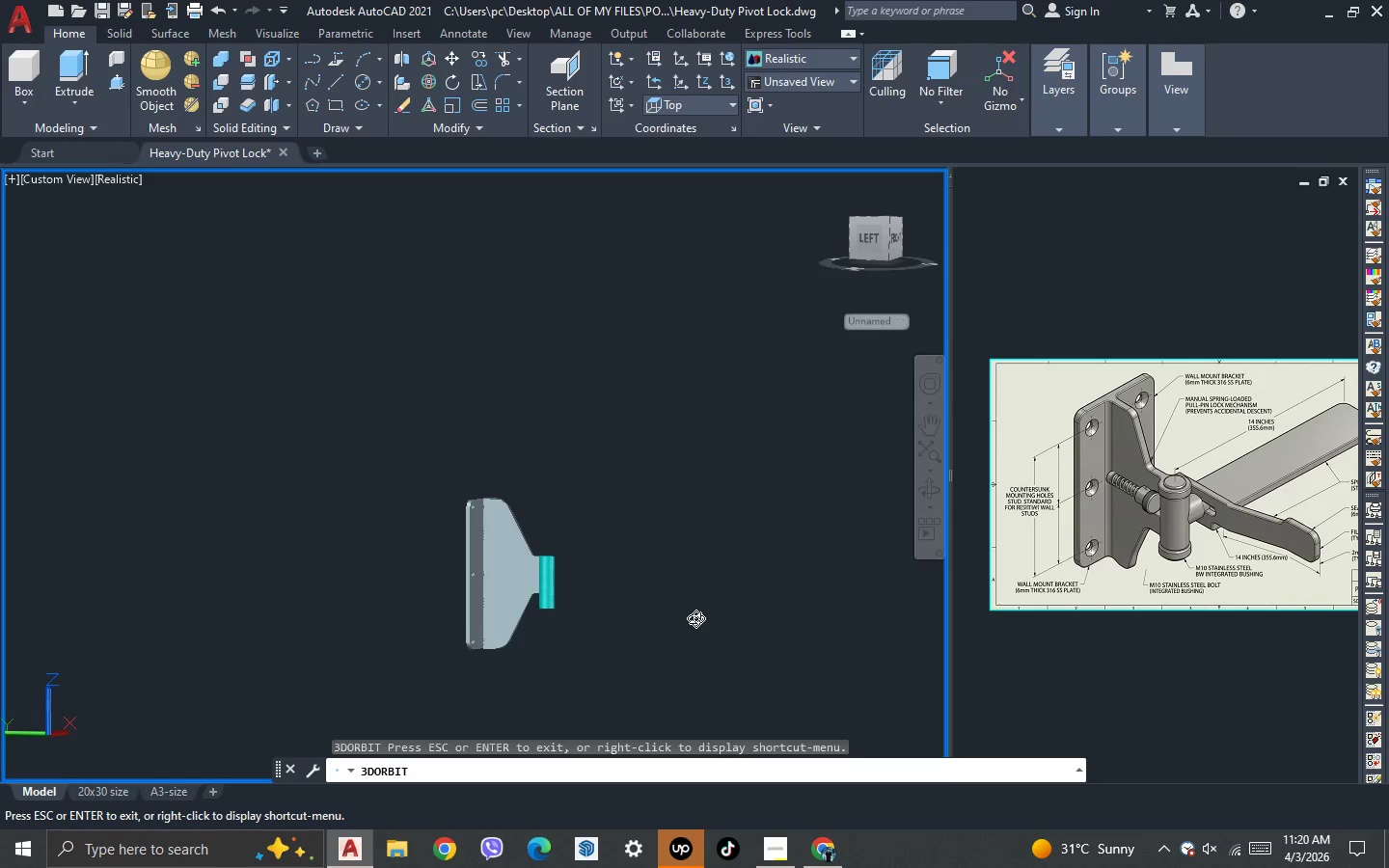 
key(Escape)
 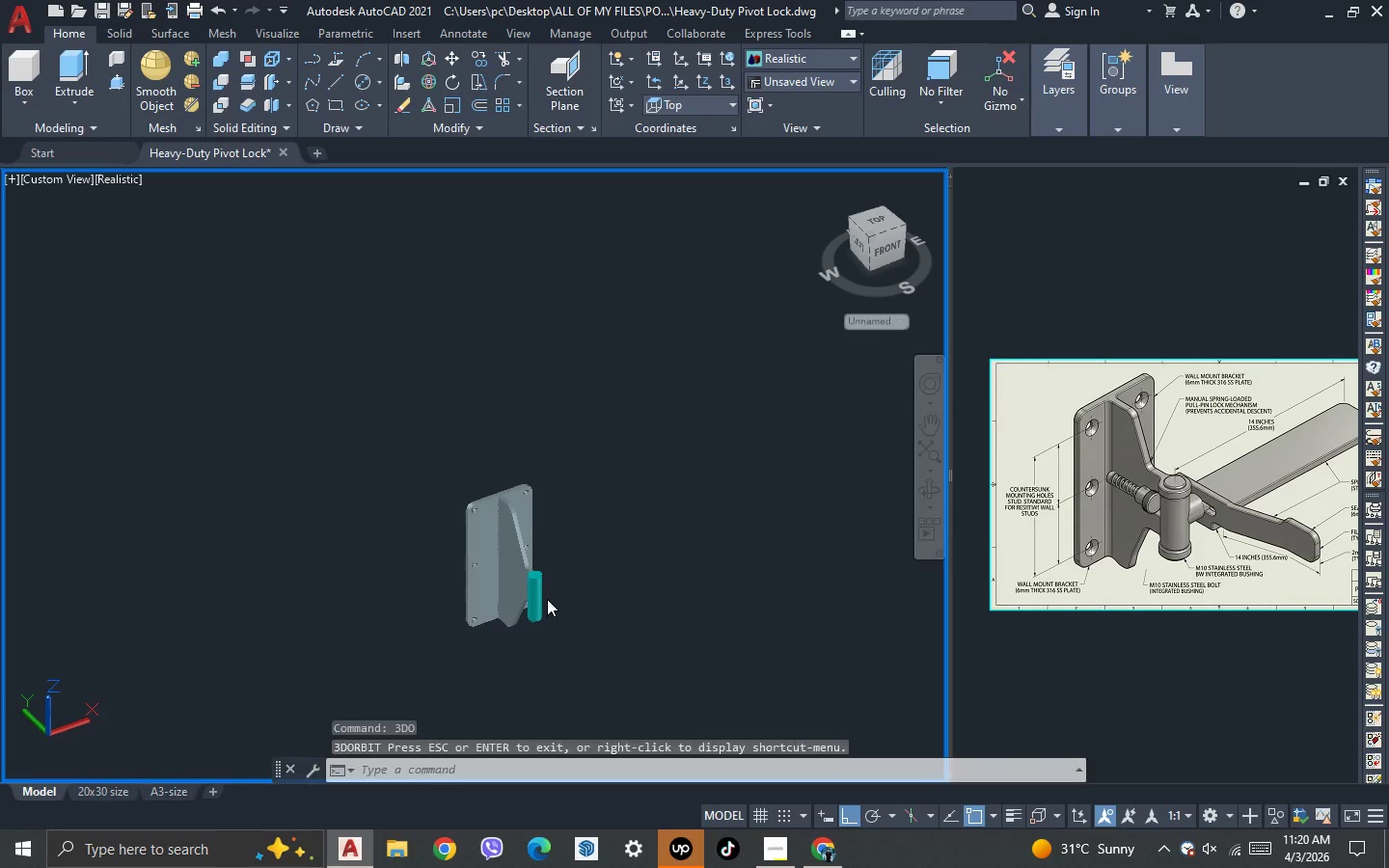 
scroll: coordinate [514, 644], scroll_direction: up, amount: 5.0
 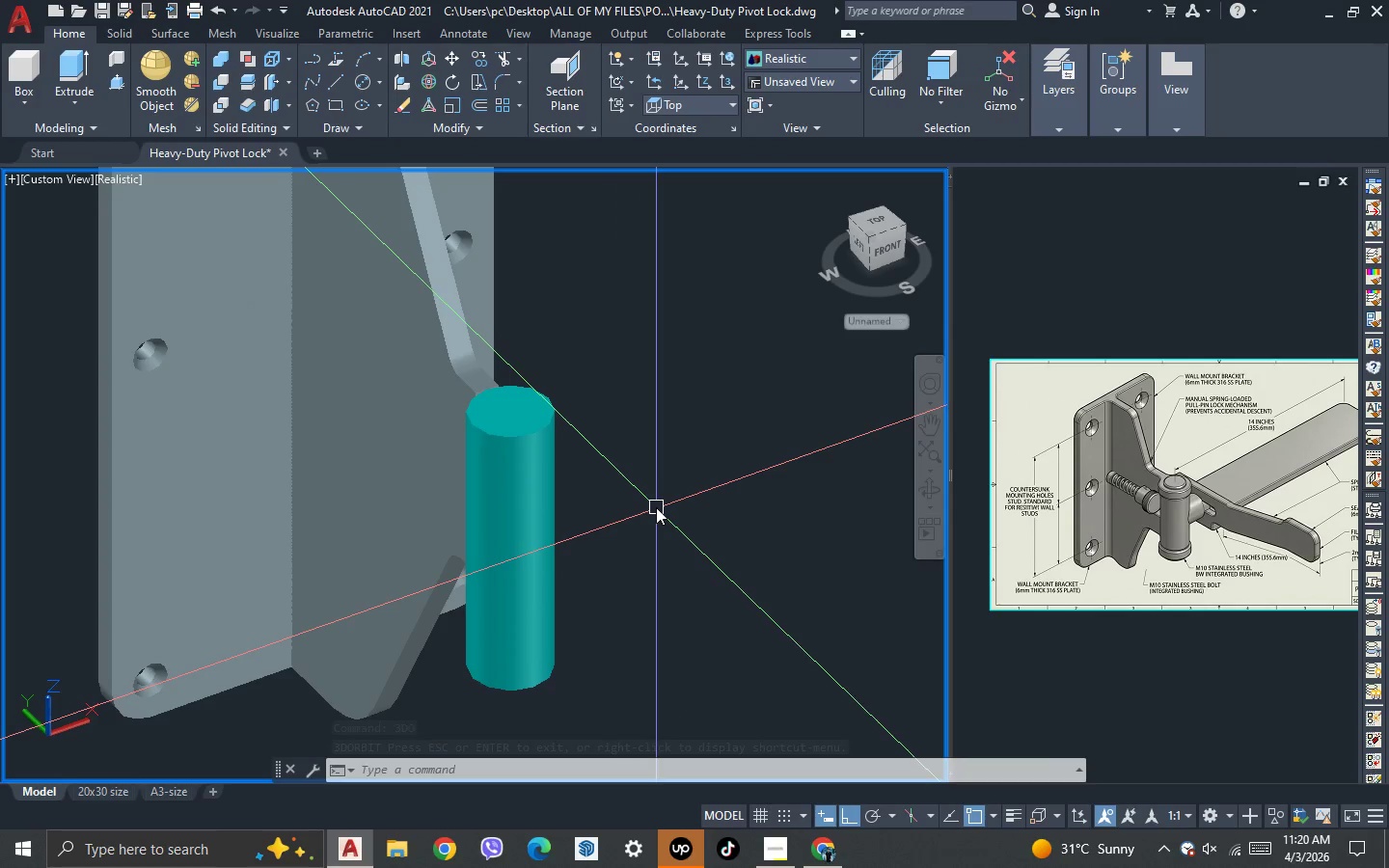 
wait(6.09)
 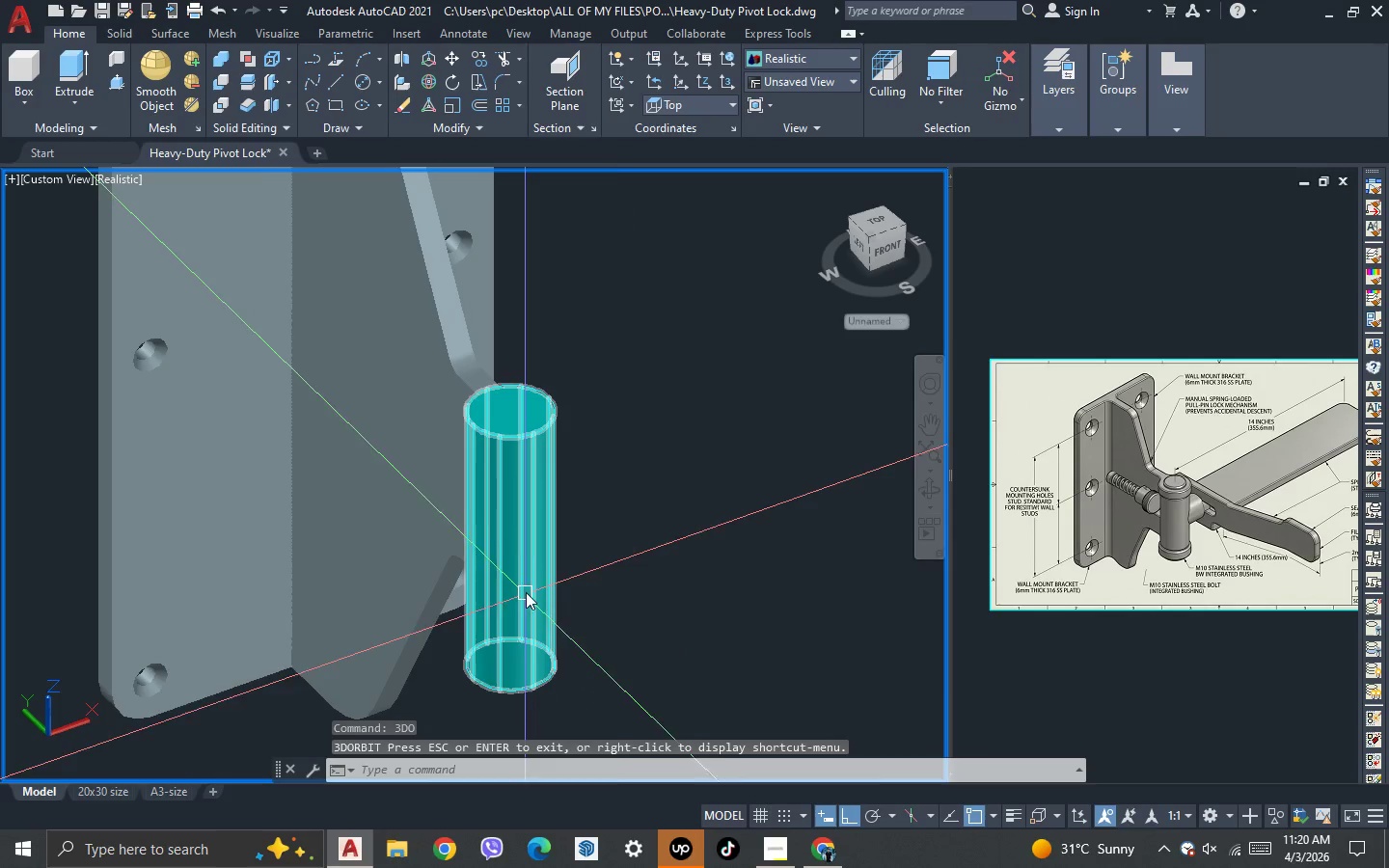 
scroll: coordinate [634, 556], scroll_direction: down, amount: 2.0
 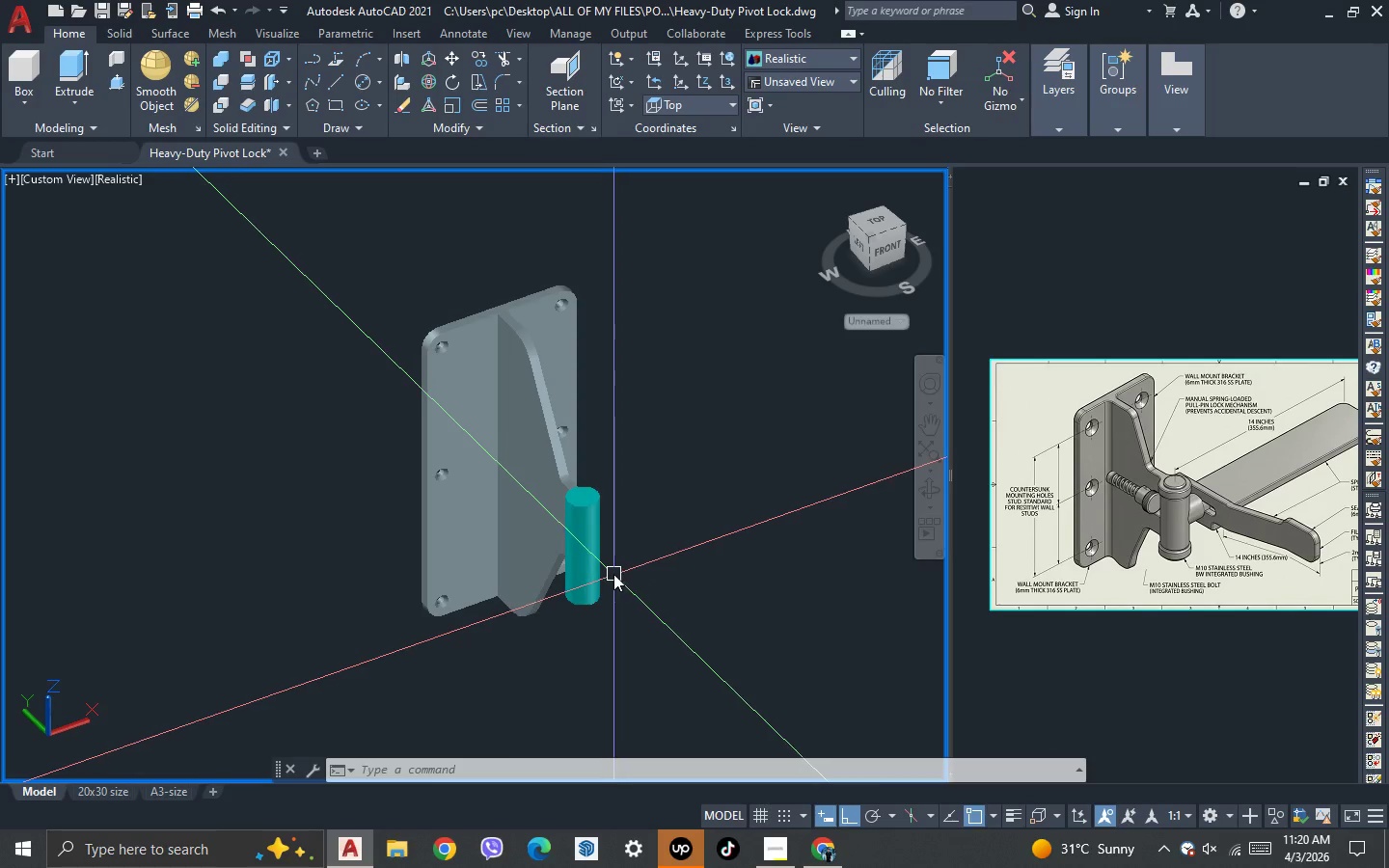 
key(3)
 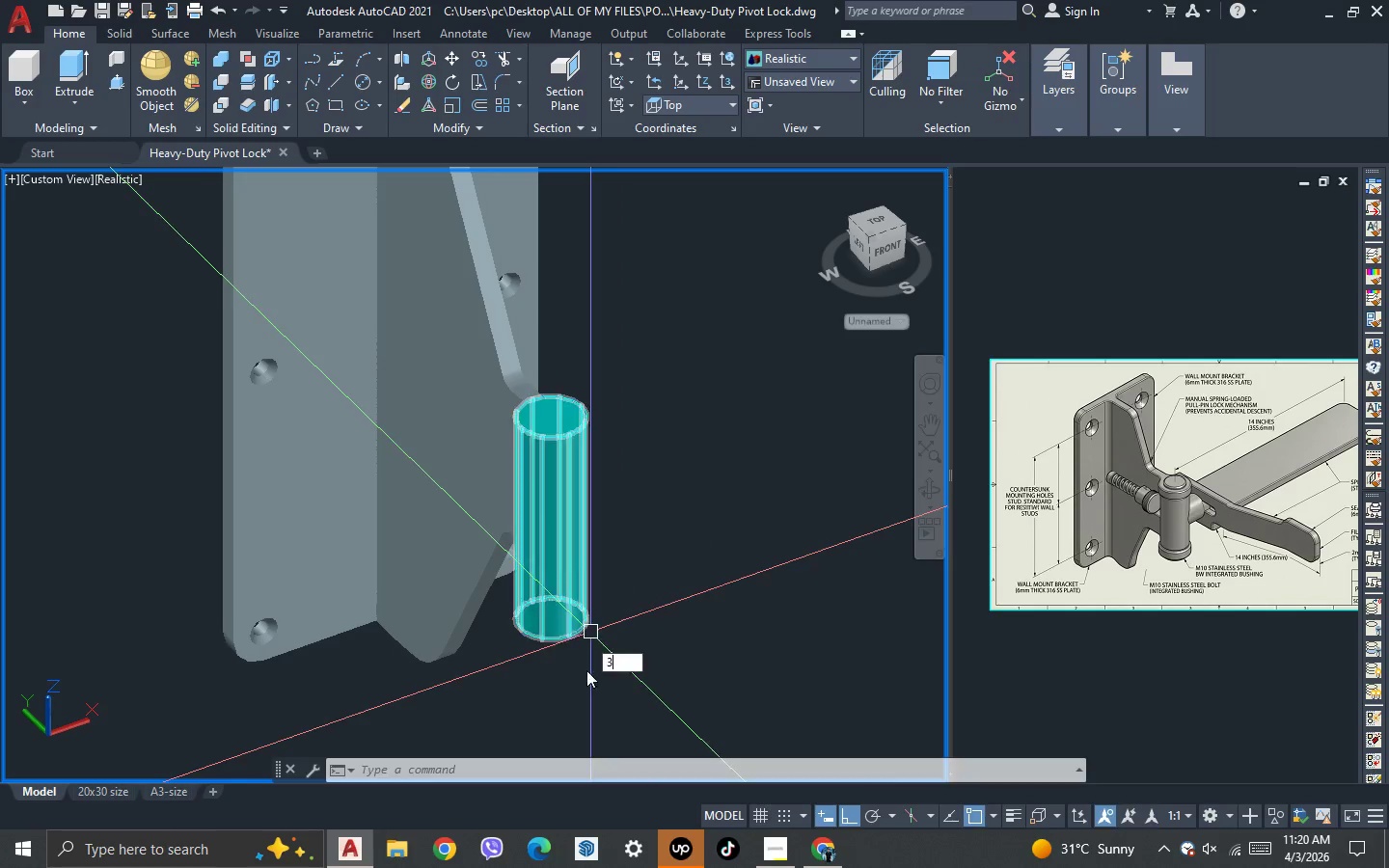 
scroll: coordinate [613, 574], scroll_direction: up, amount: 2.0
 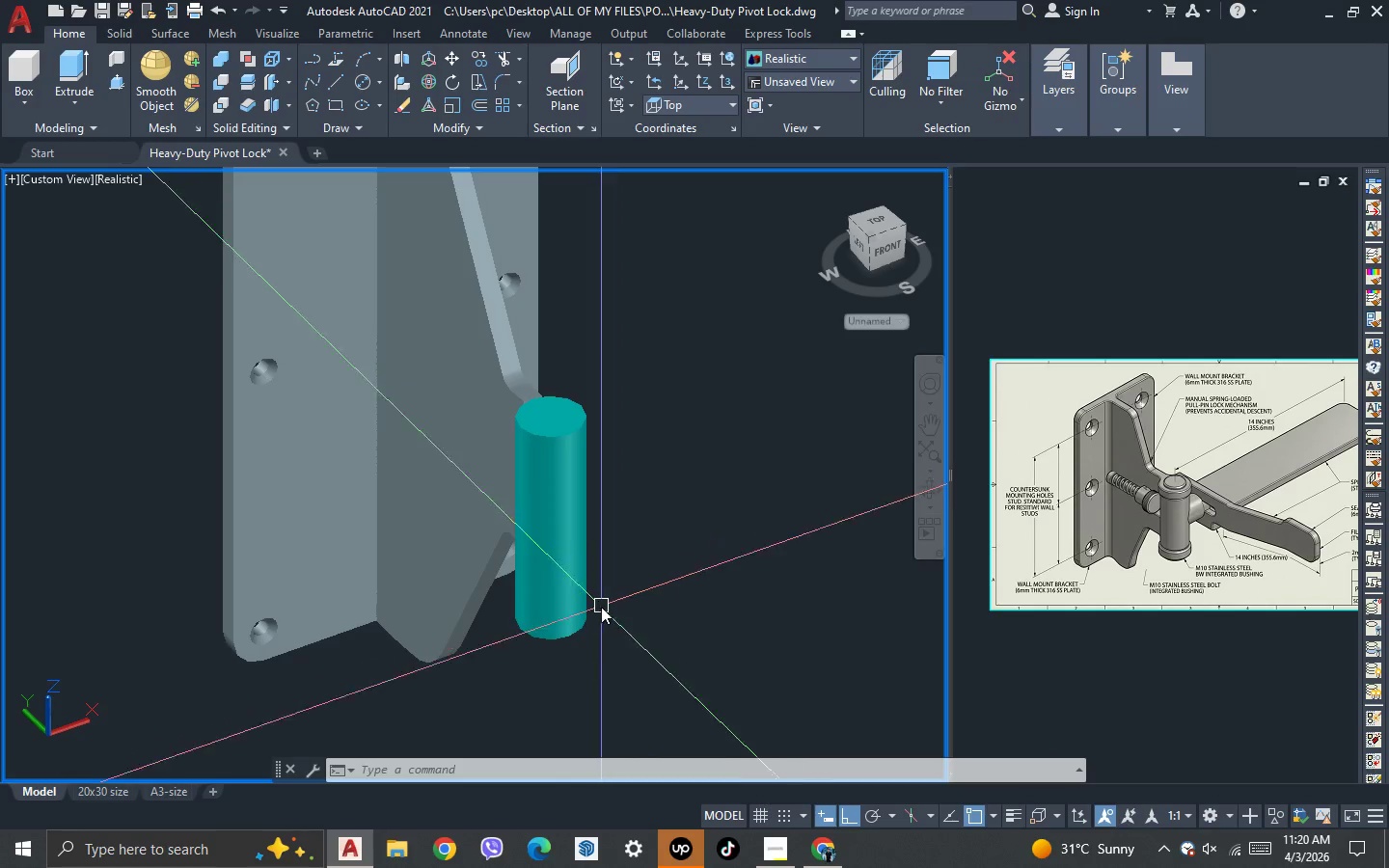 
key(Space)
 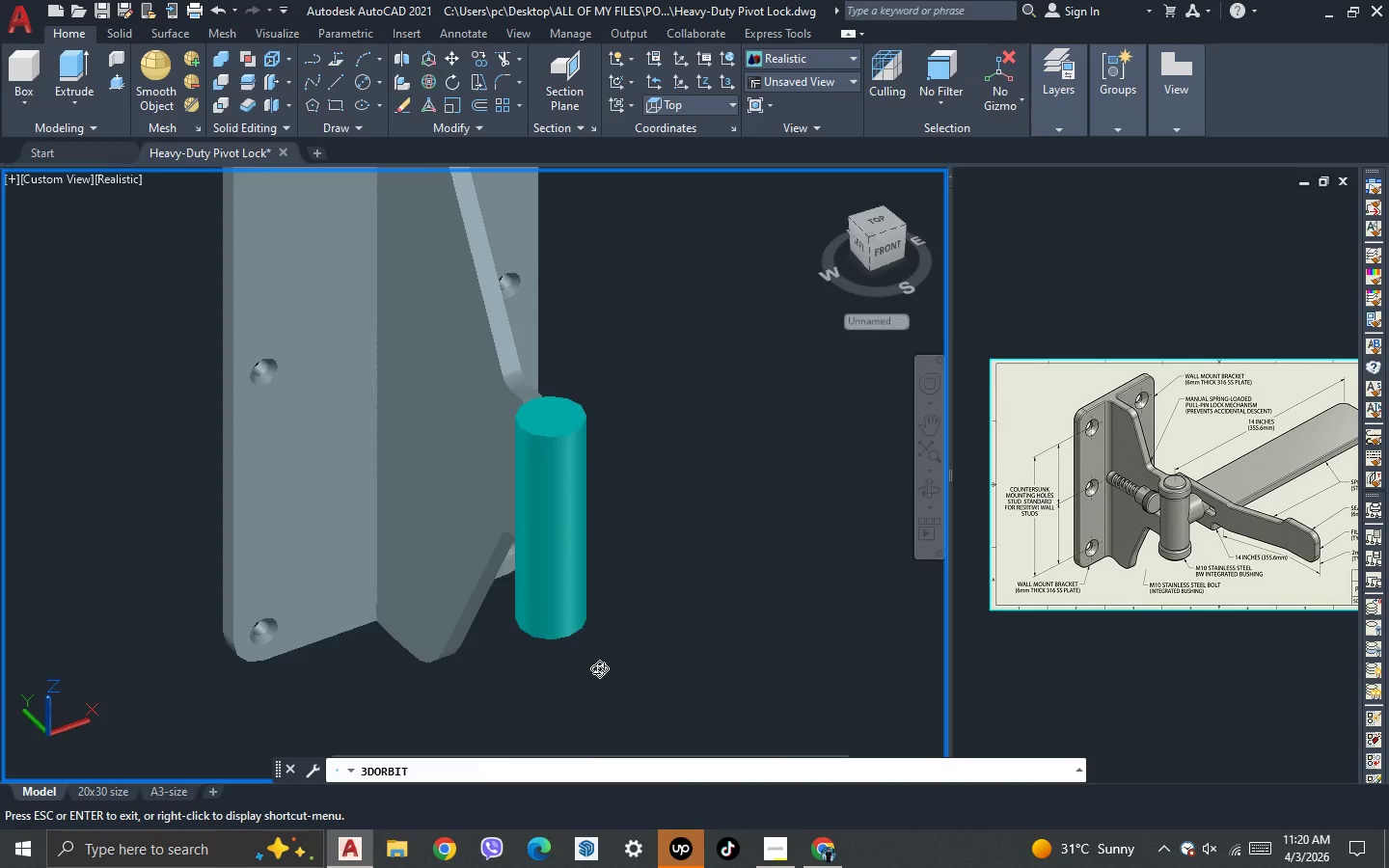 
left_click_drag(start_coordinate=[596, 668], to_coordinate=[710, 684])
 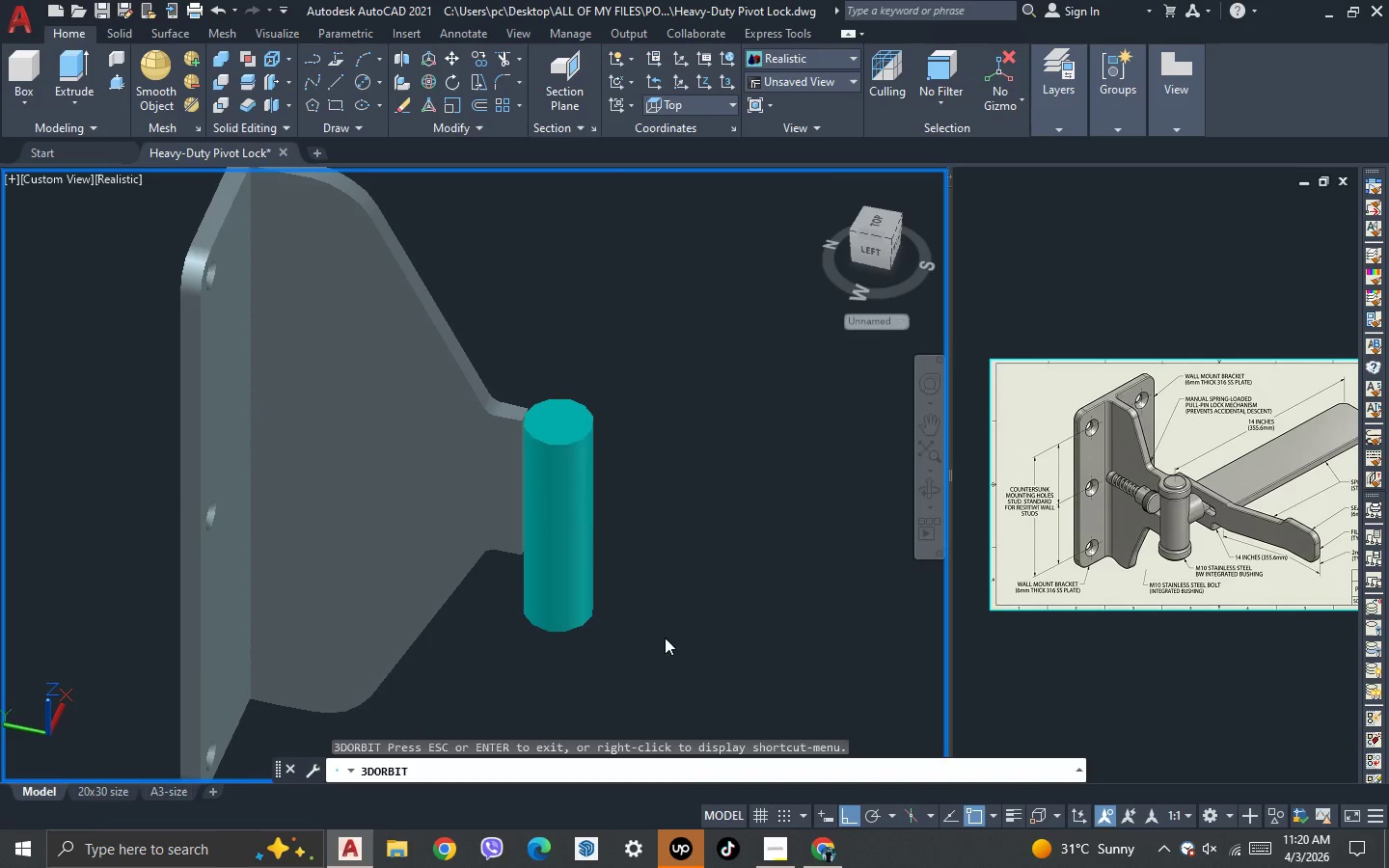 
key(Escape)
 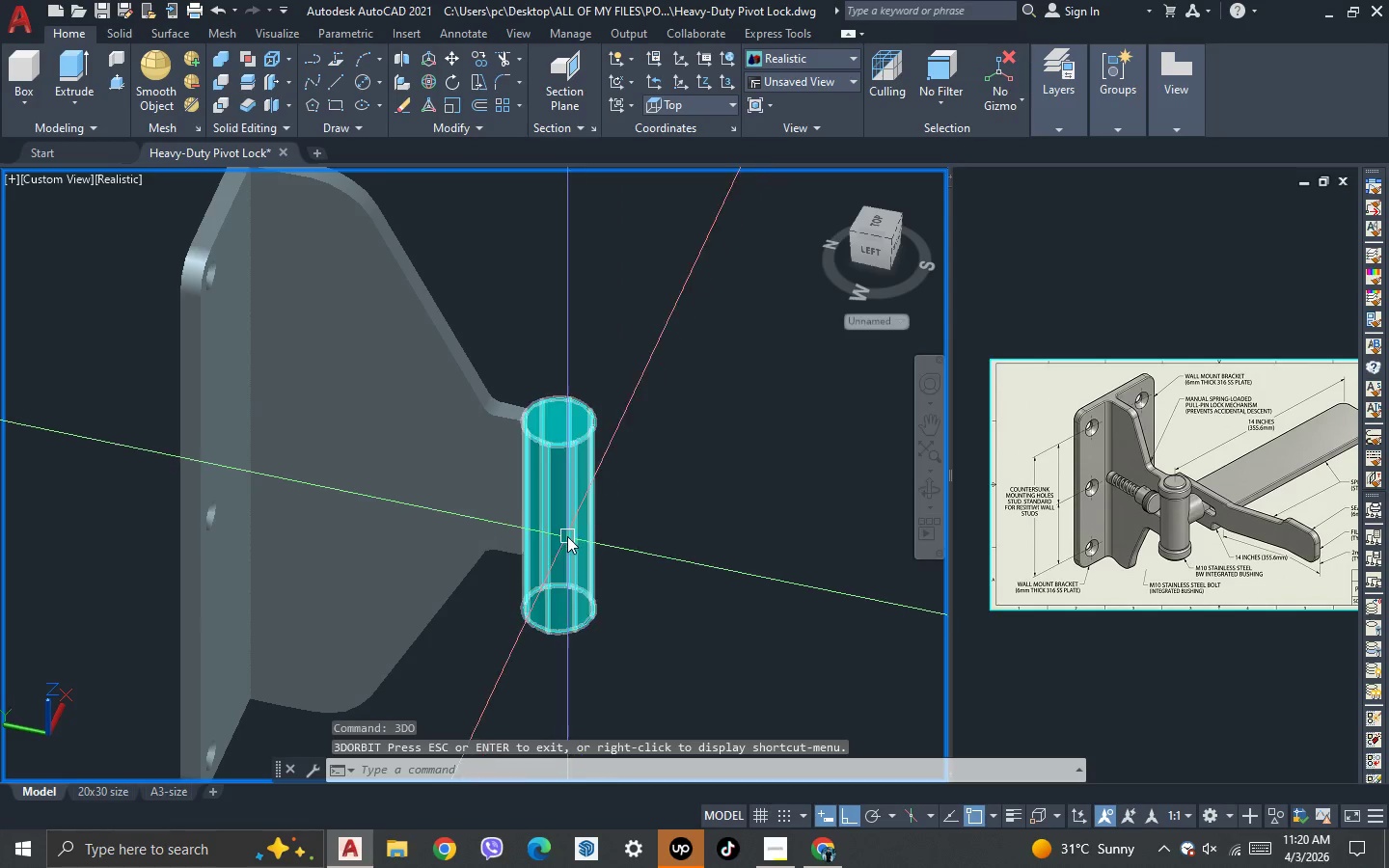 
left_click([566, 535])
 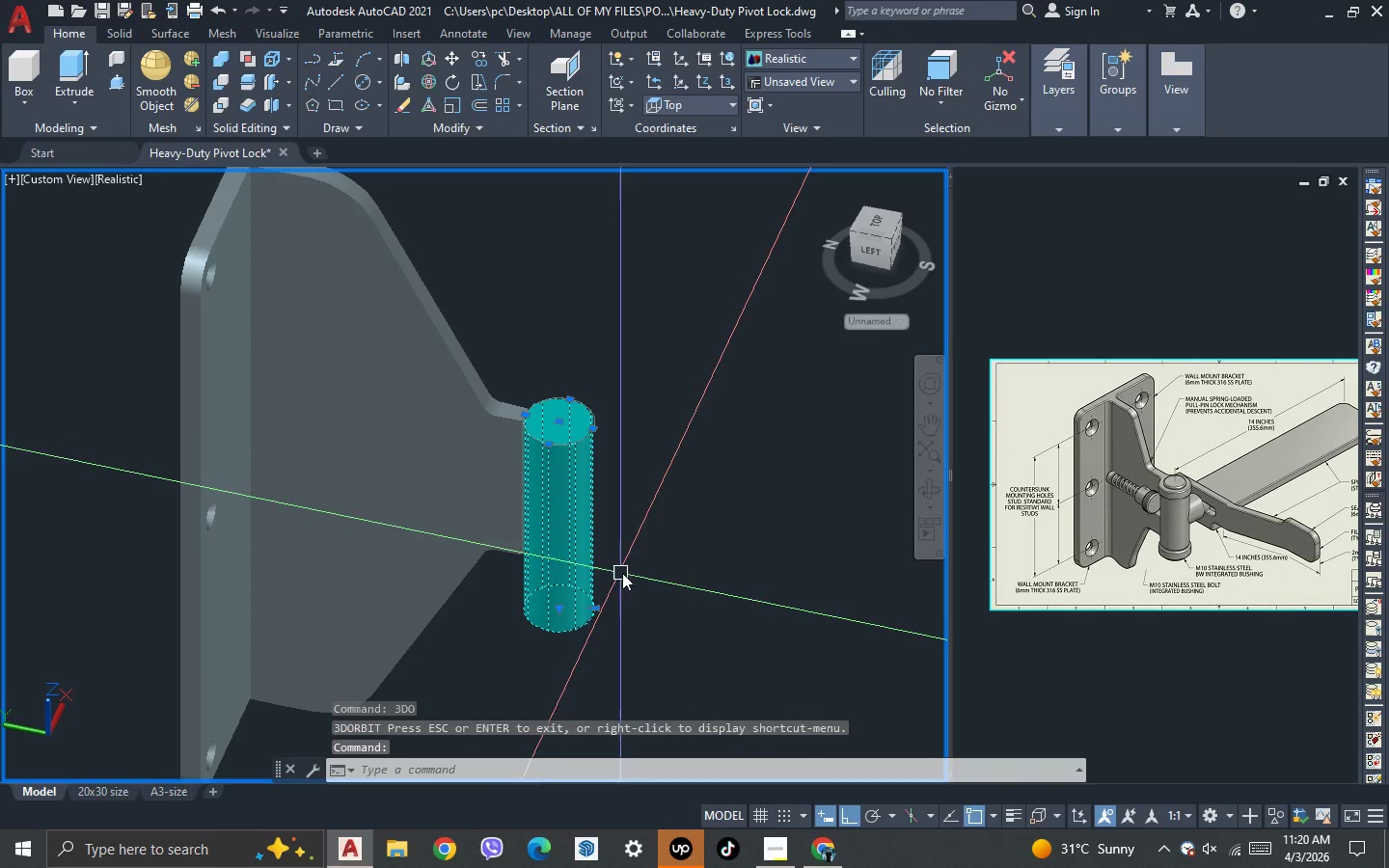 
key(M)
 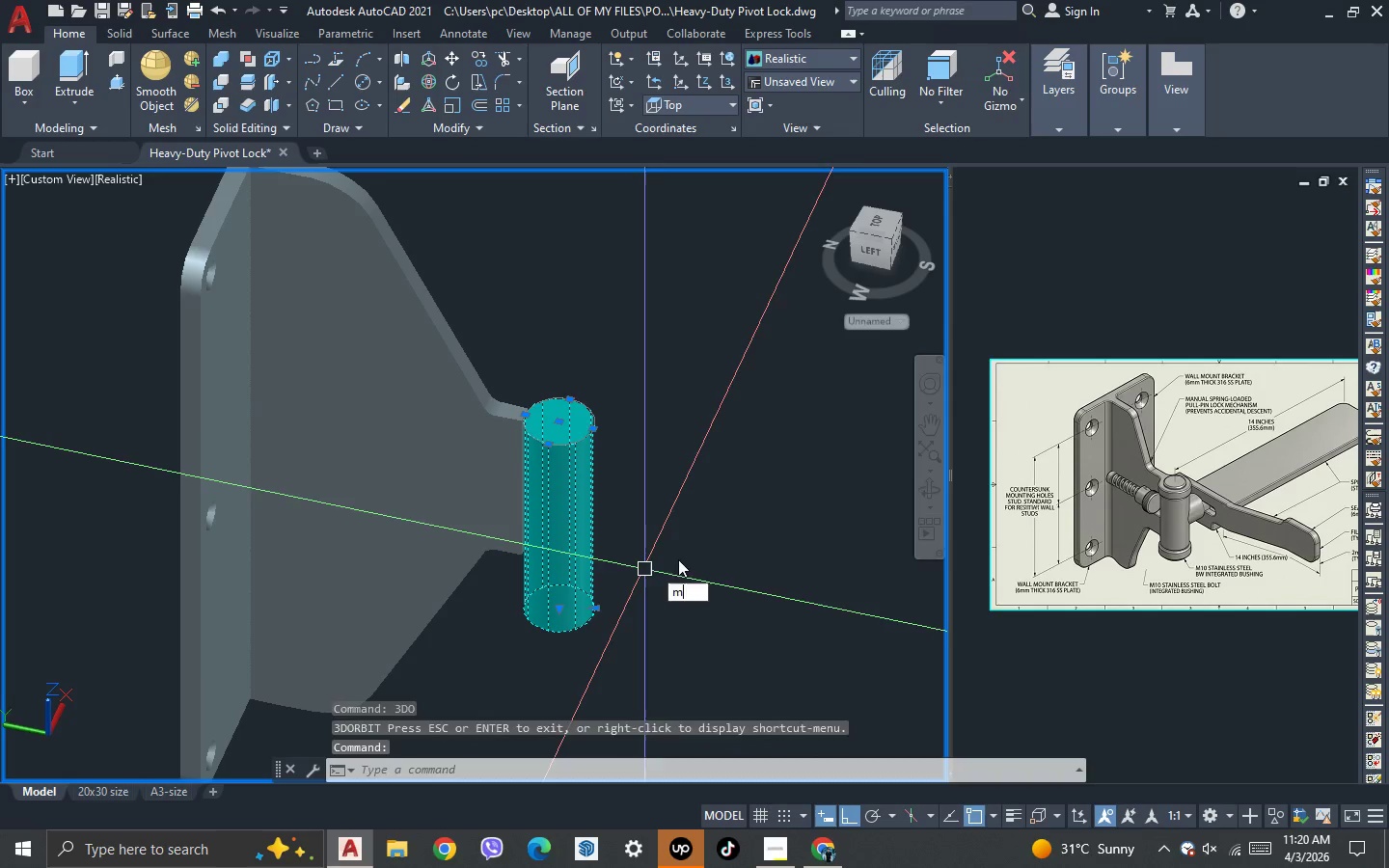 
key(Space)
 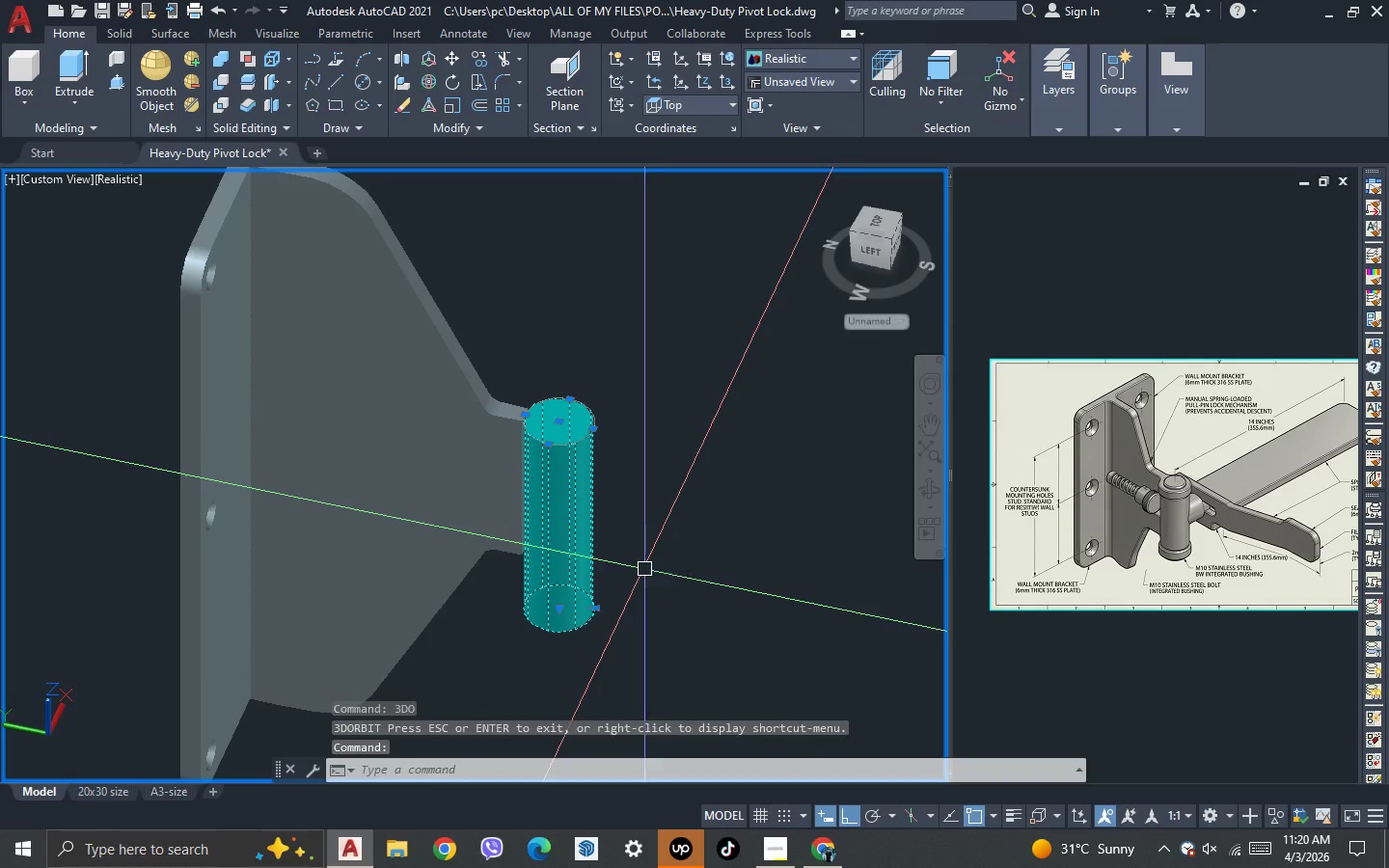 
left_click([678, 557])
 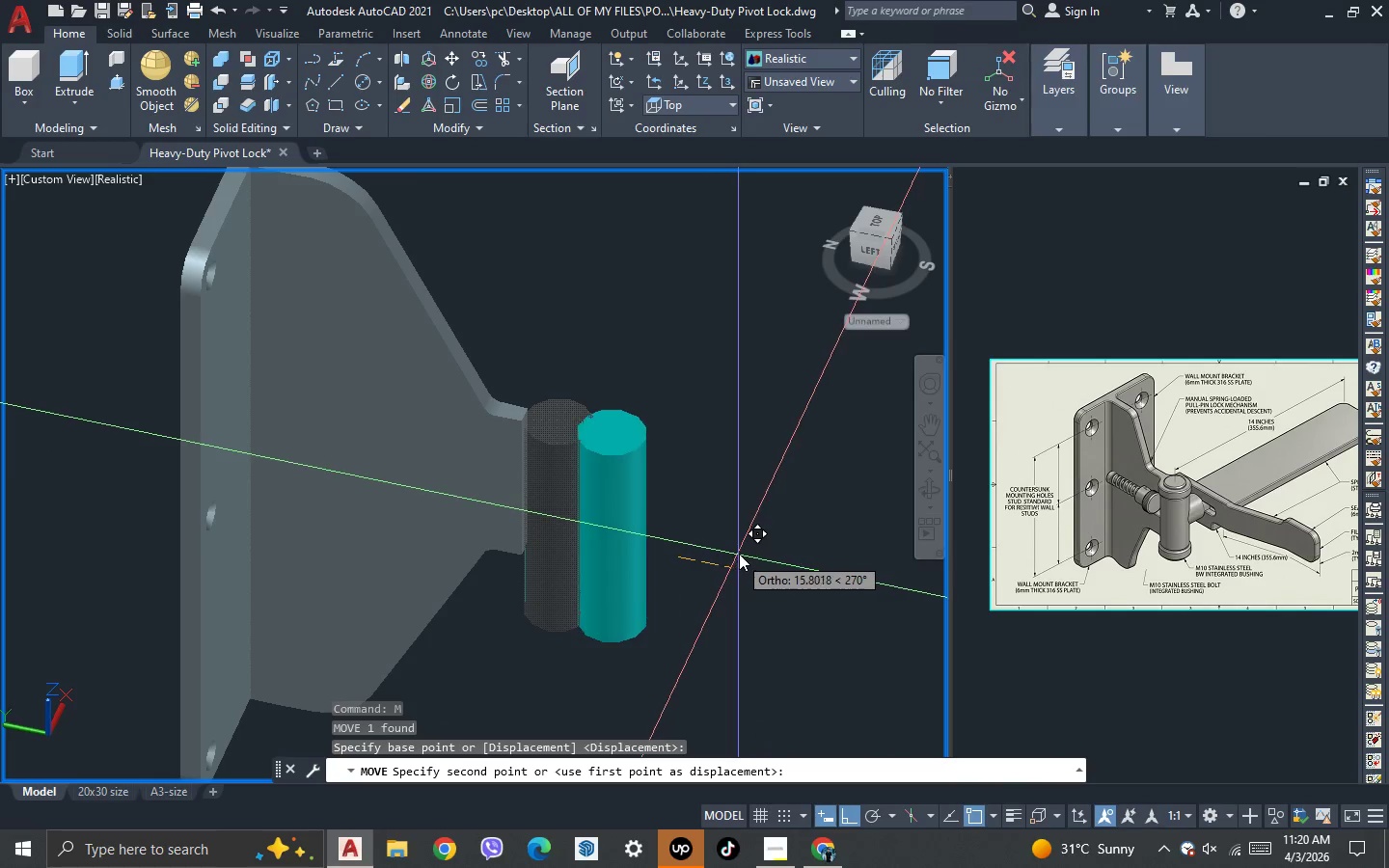 
left_click([741, 554])
 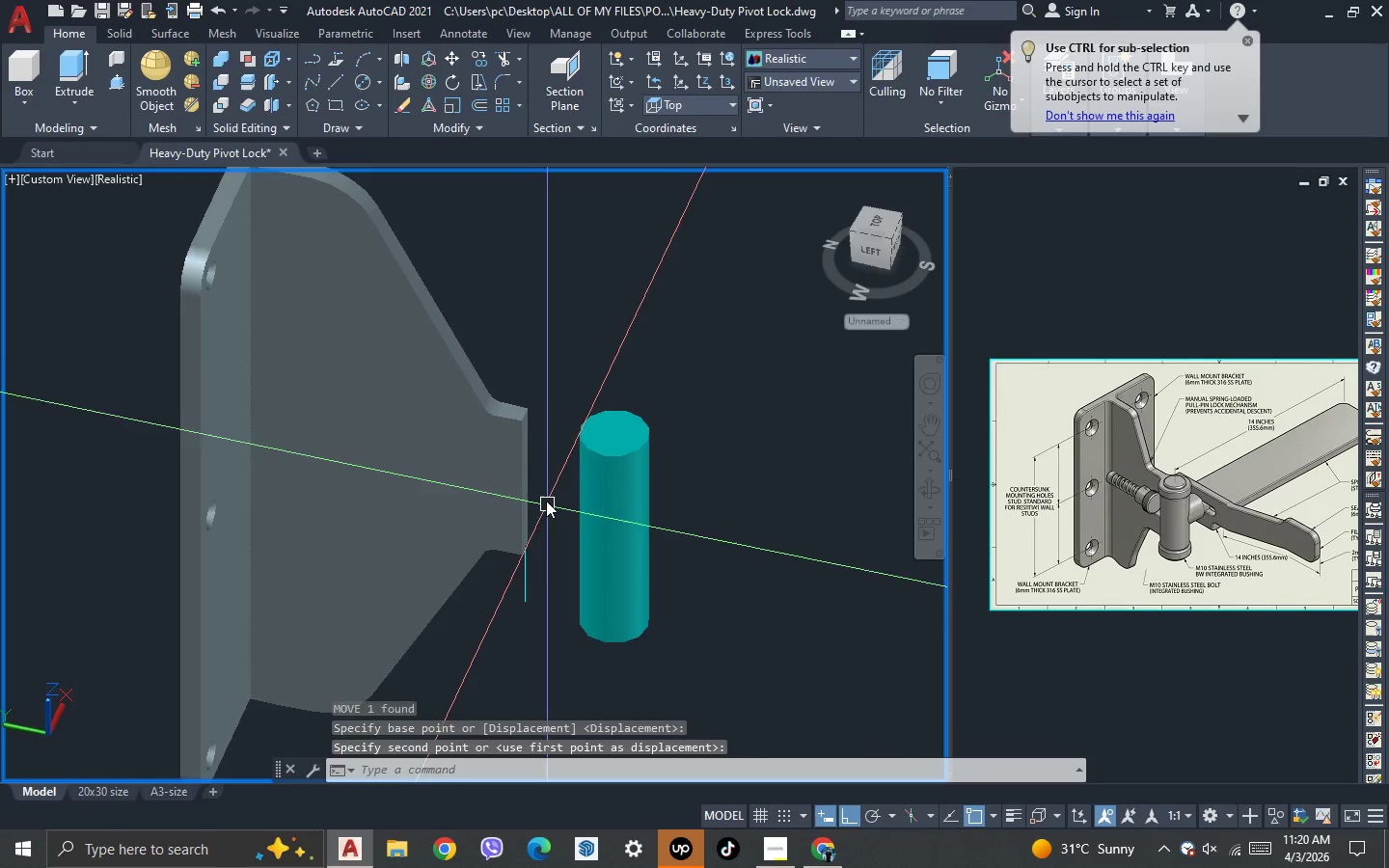 
left_click_drag(start_coordinate=[530, 636], to_coordinate=[520, 643])
 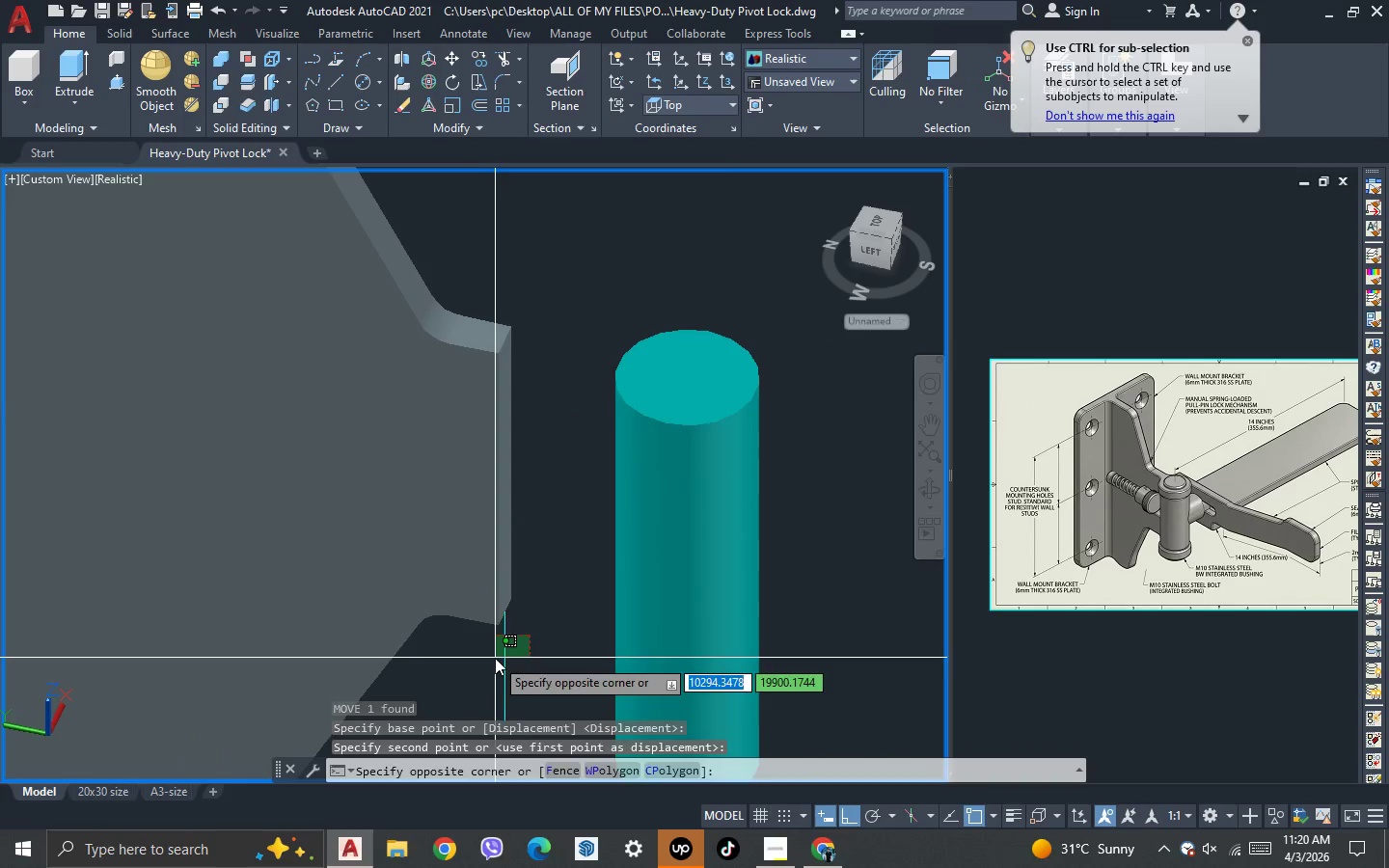 
scroll: coordinate [544, 487], scroll_direction: up, amount: 2.0
 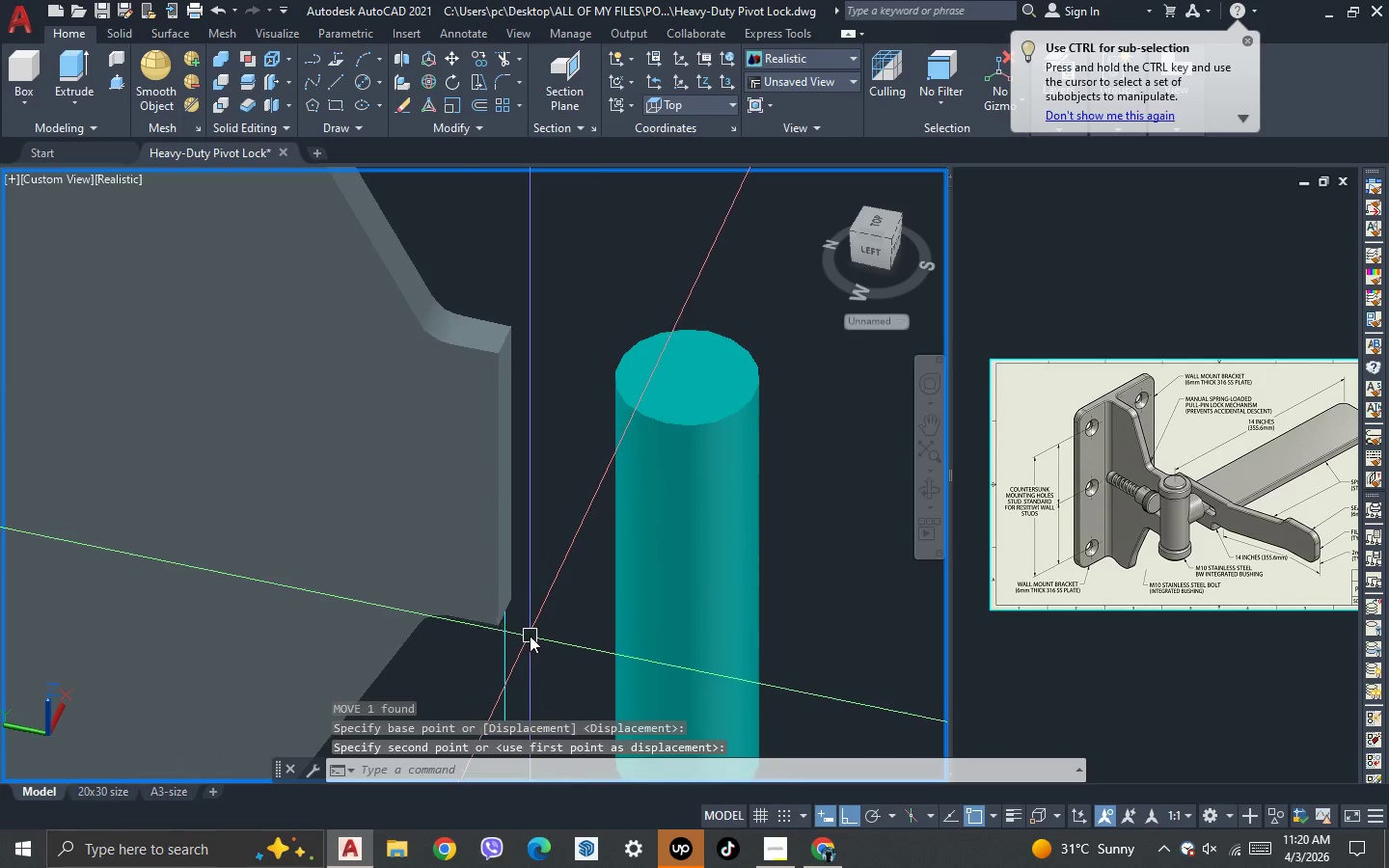 
double_click([494, 658])
 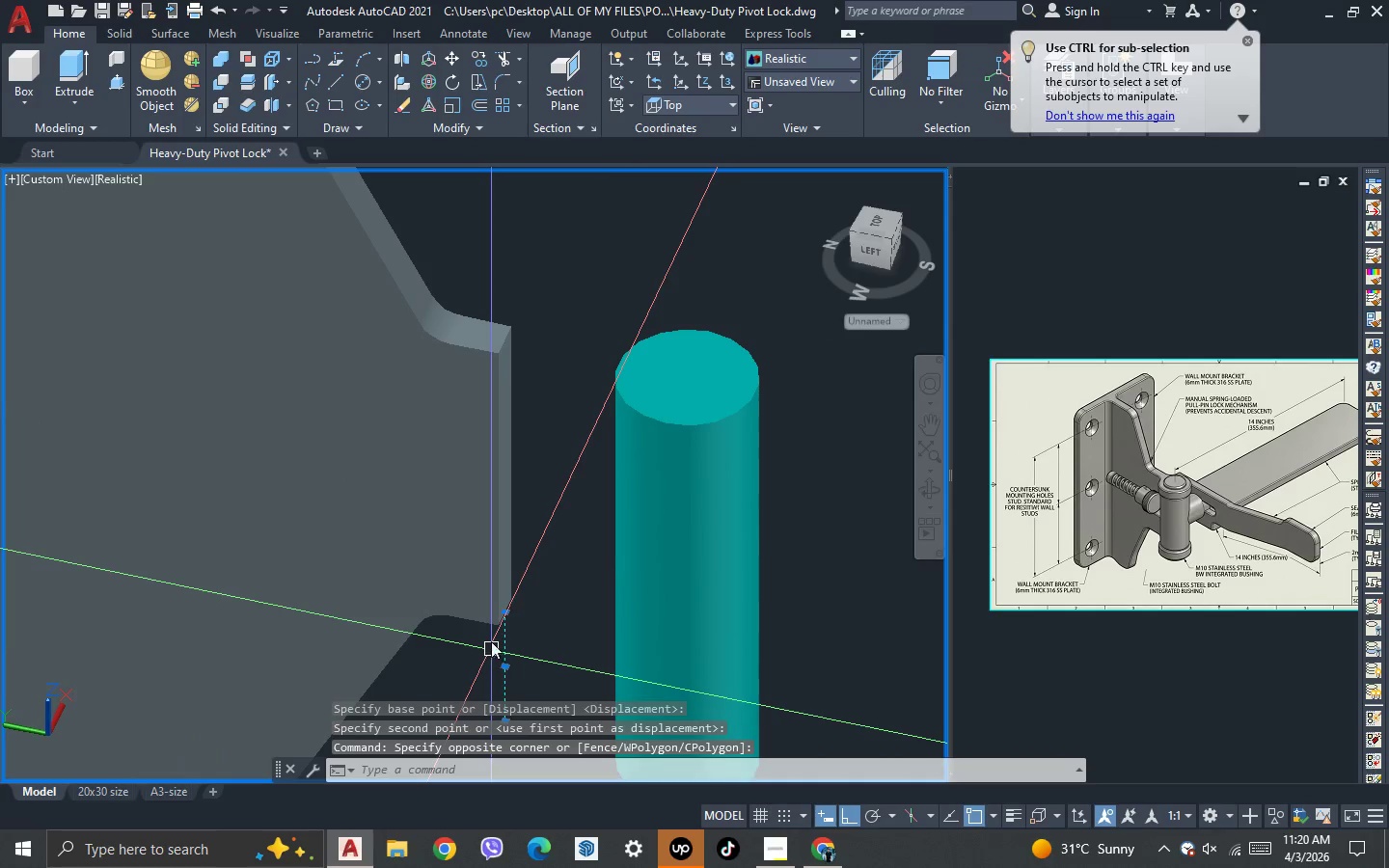 
type([Delete]pre)
 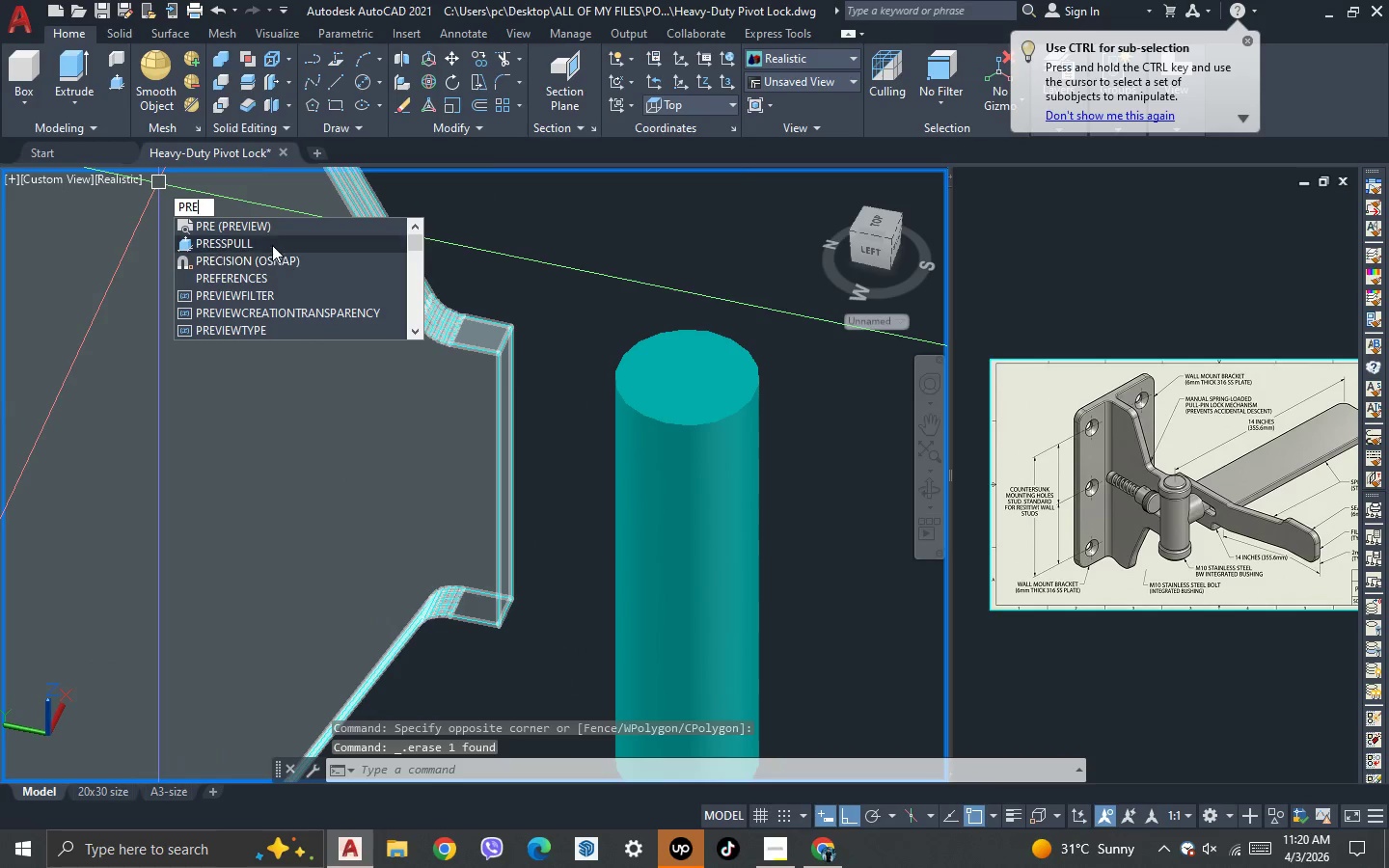 
left_click([272, 244])
 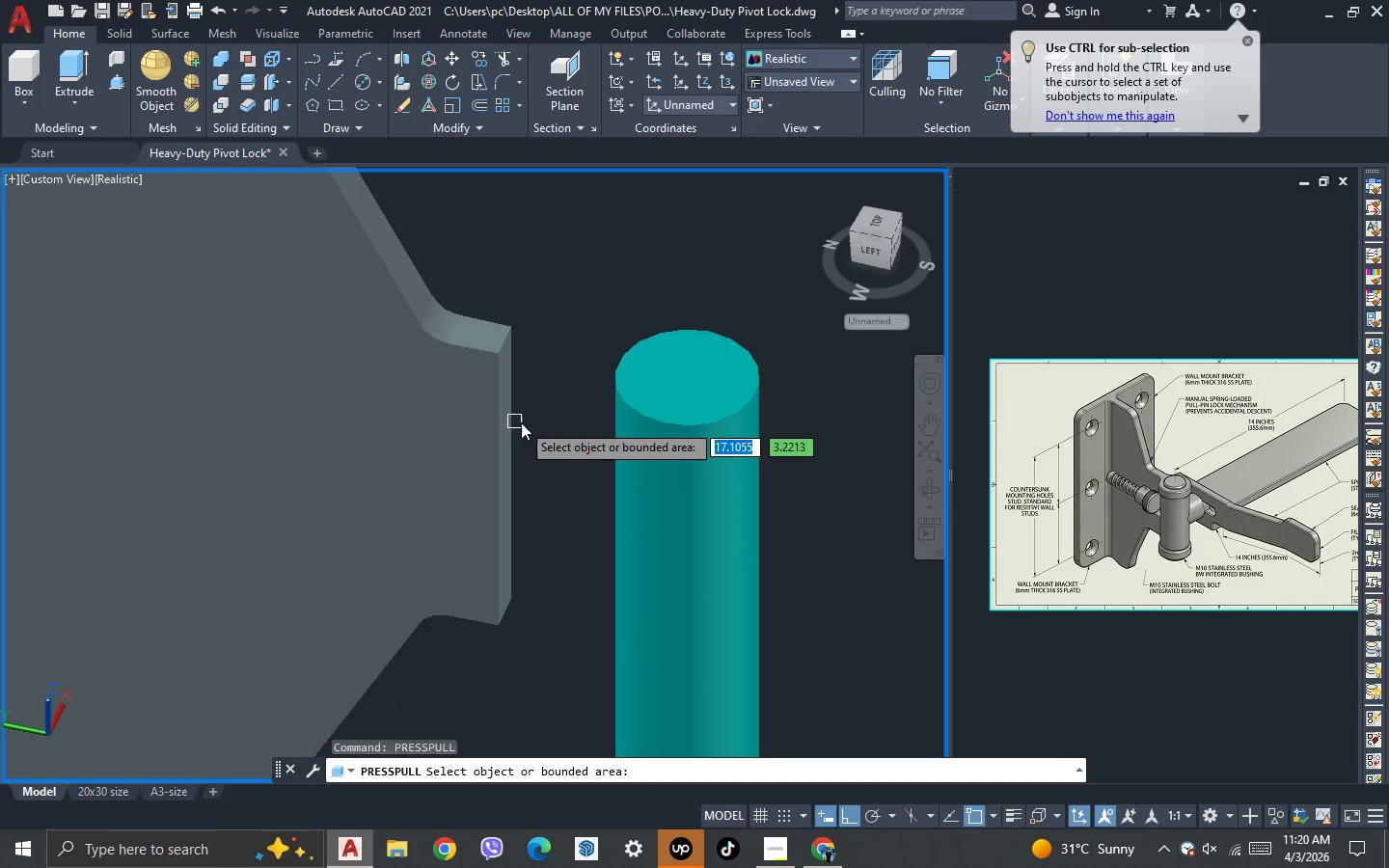 
scroll: coordinate [527, 415], scroll_direction: up, amount: 2.0
 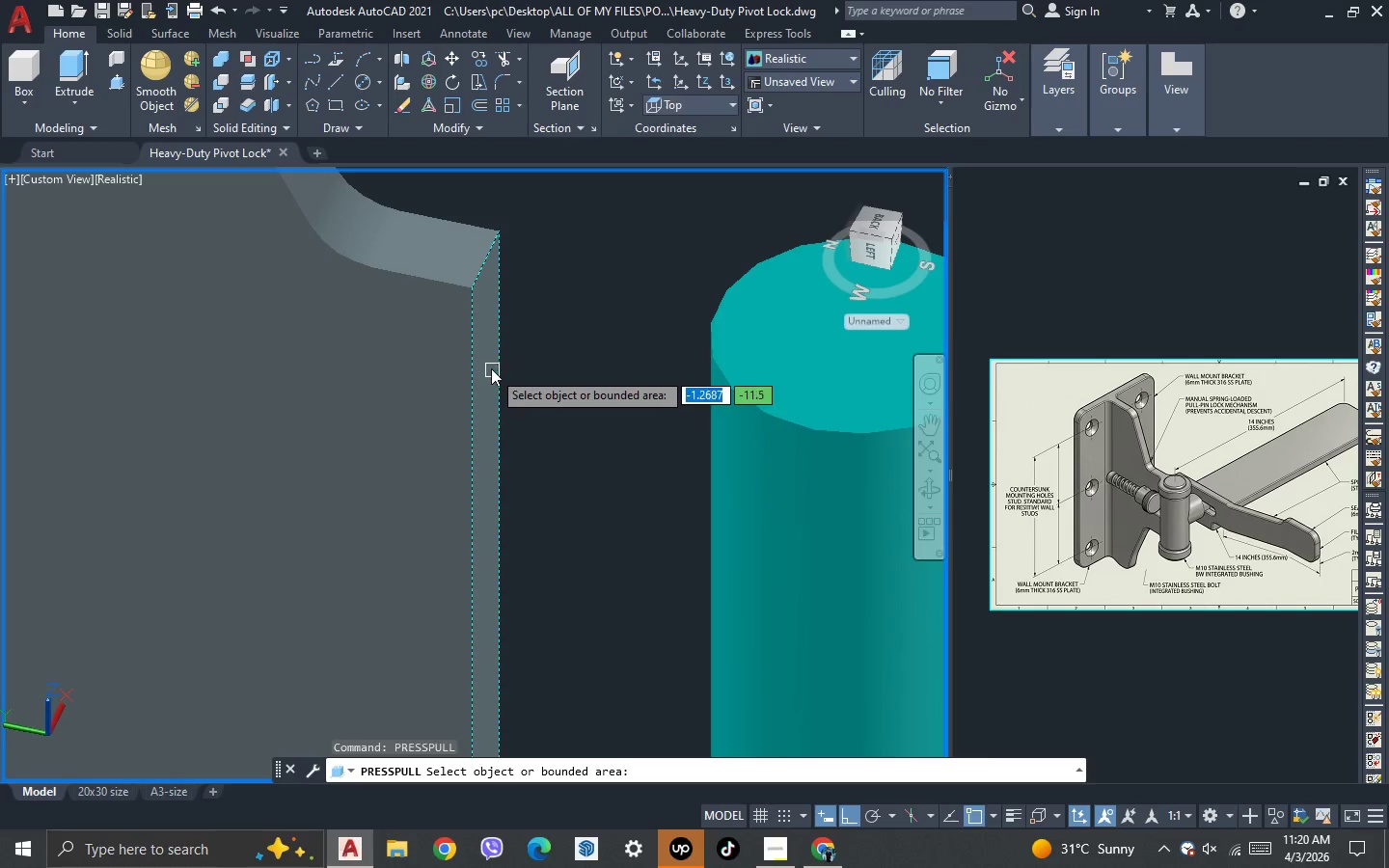 
left_click([490, 367])
 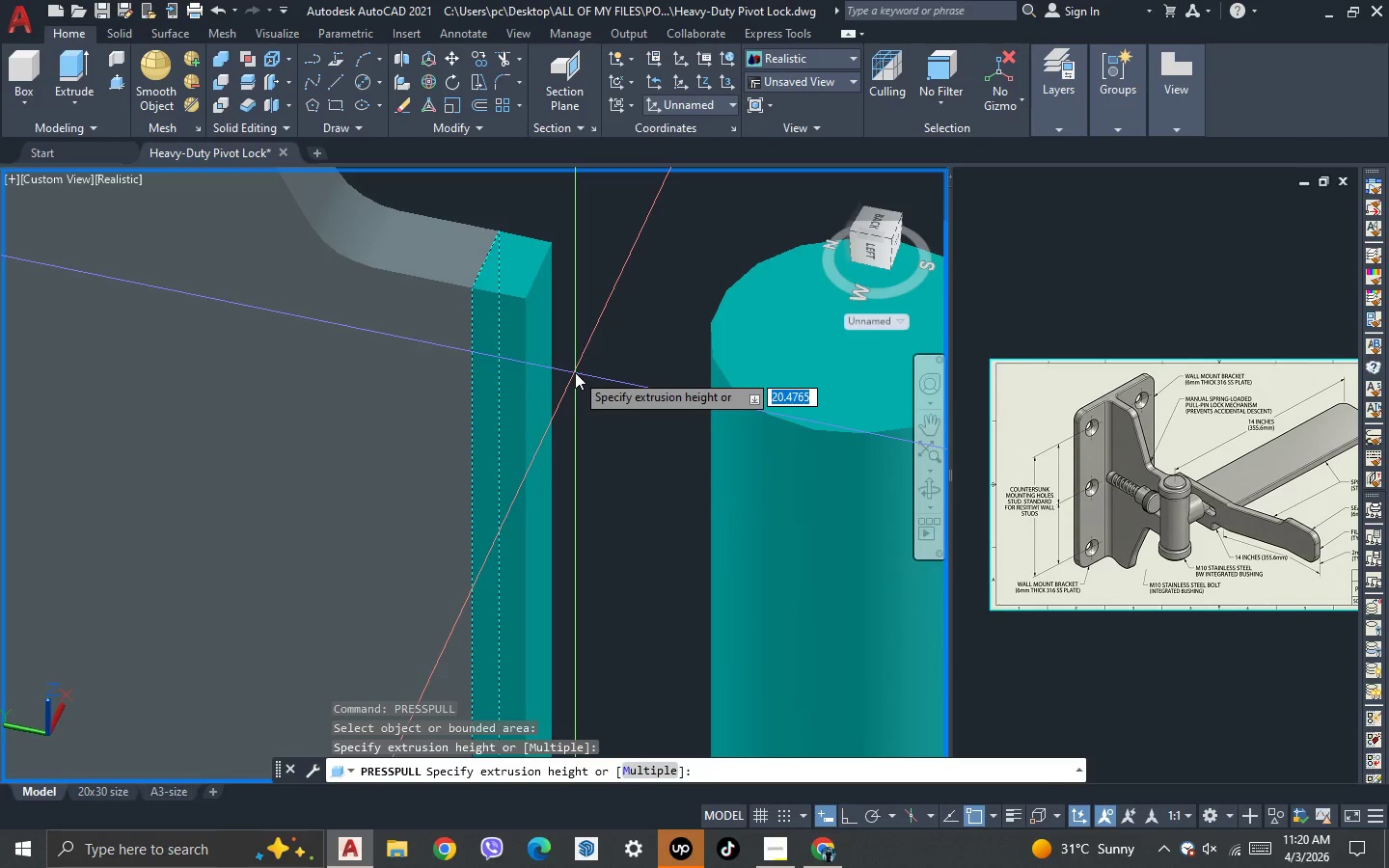 
type(20)
 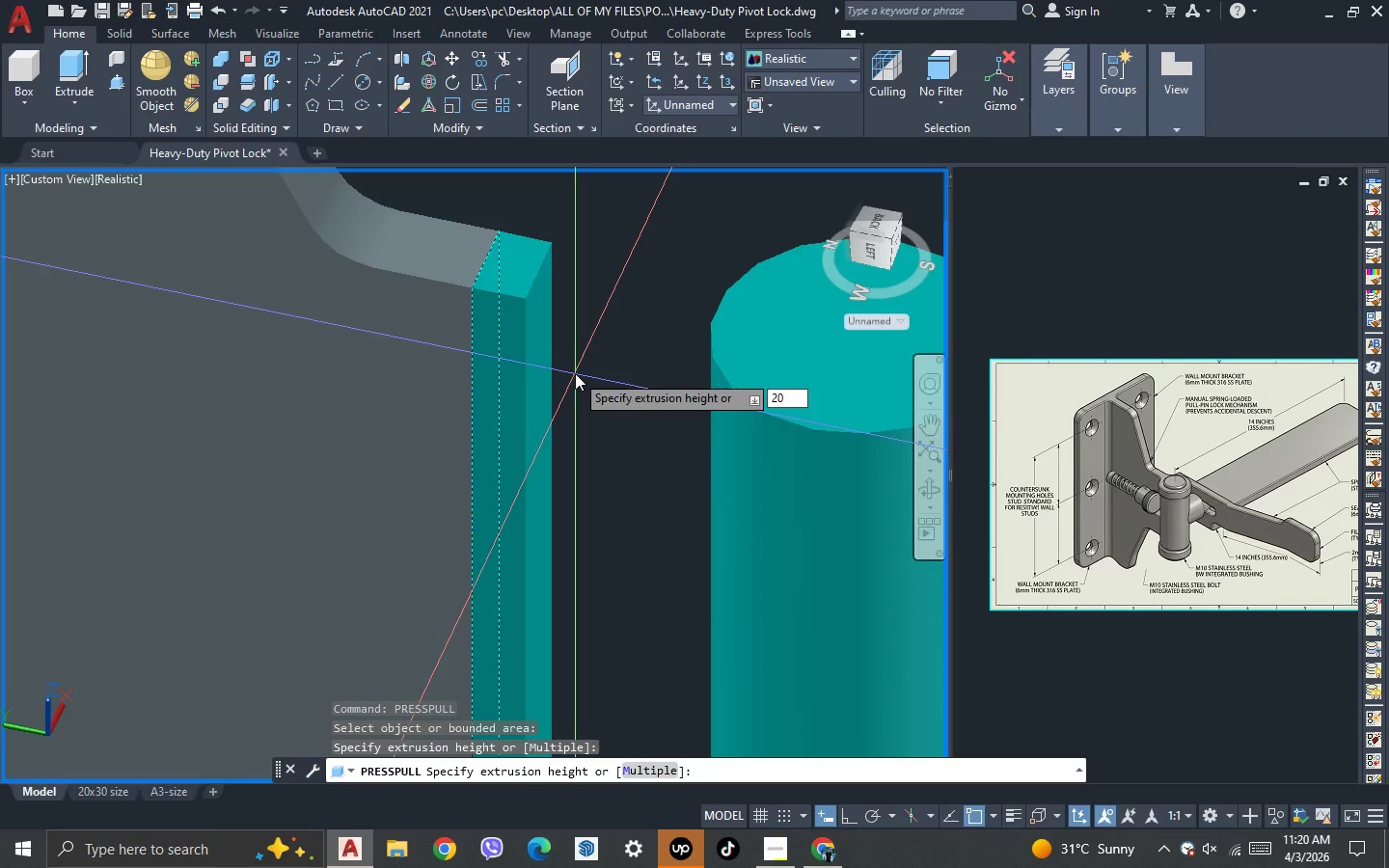 
key(Enter)
 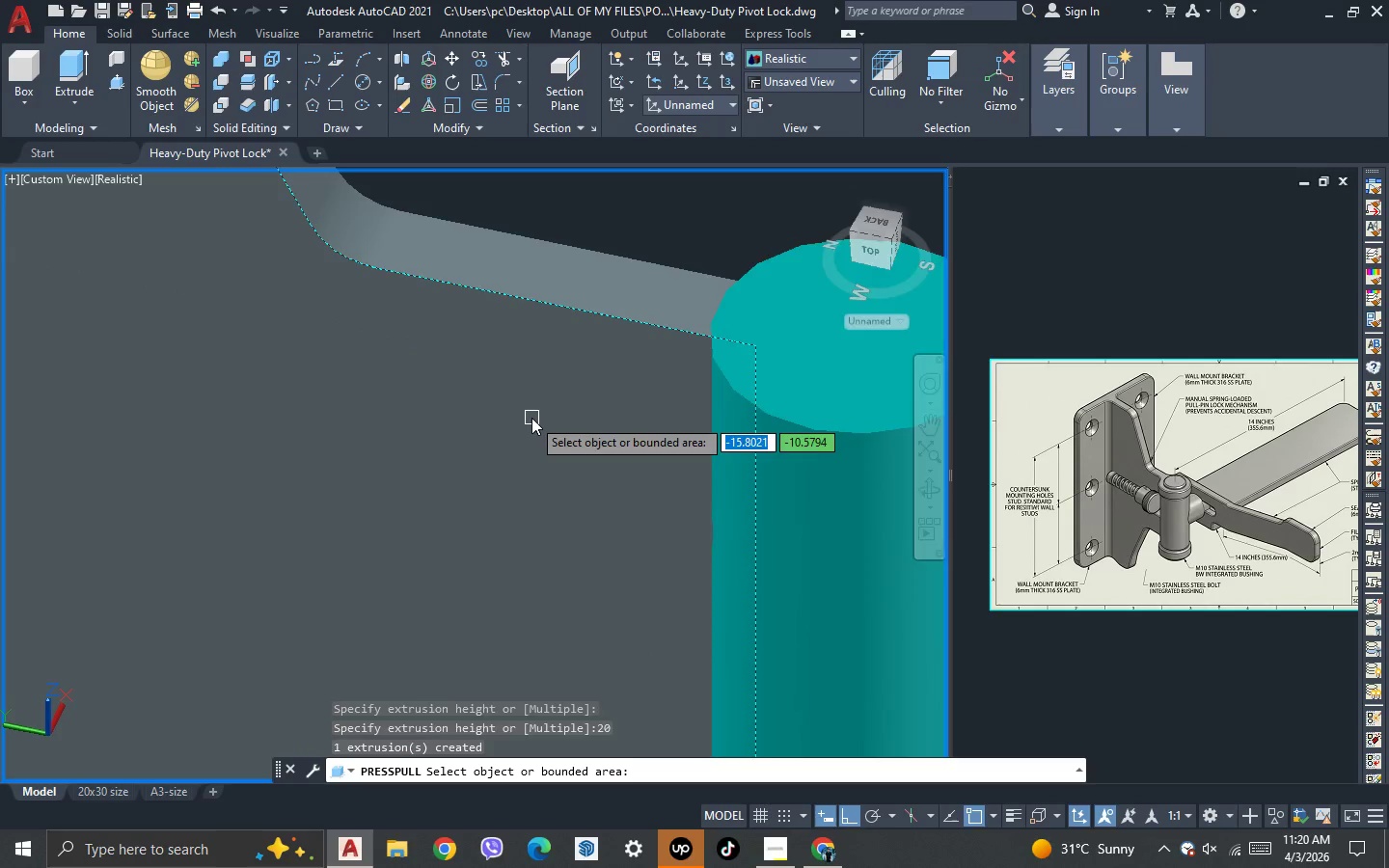 
scroll: coordinate [531, 418], scroll_direction: down, amount: 3.0
 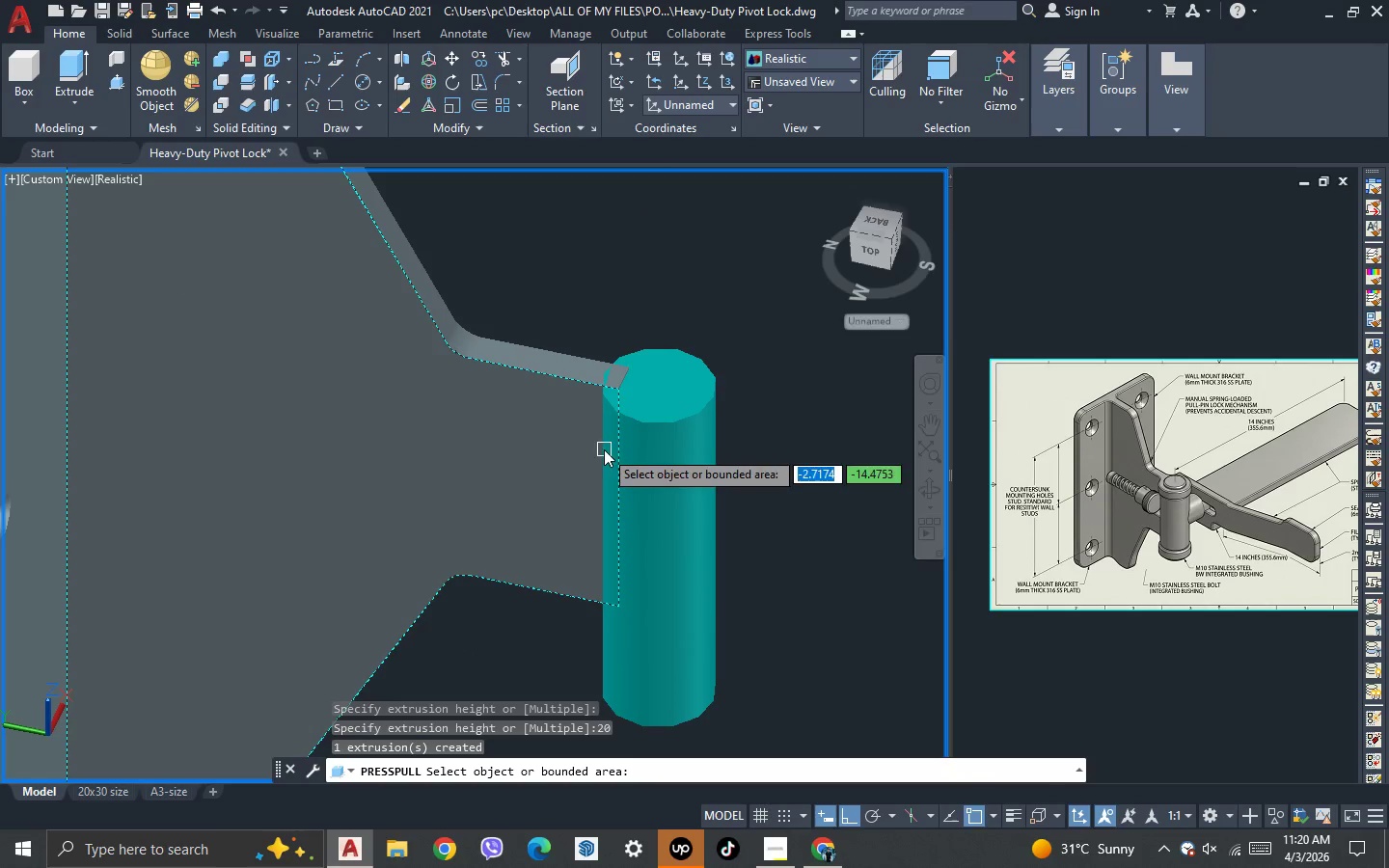 
key(Escape)
 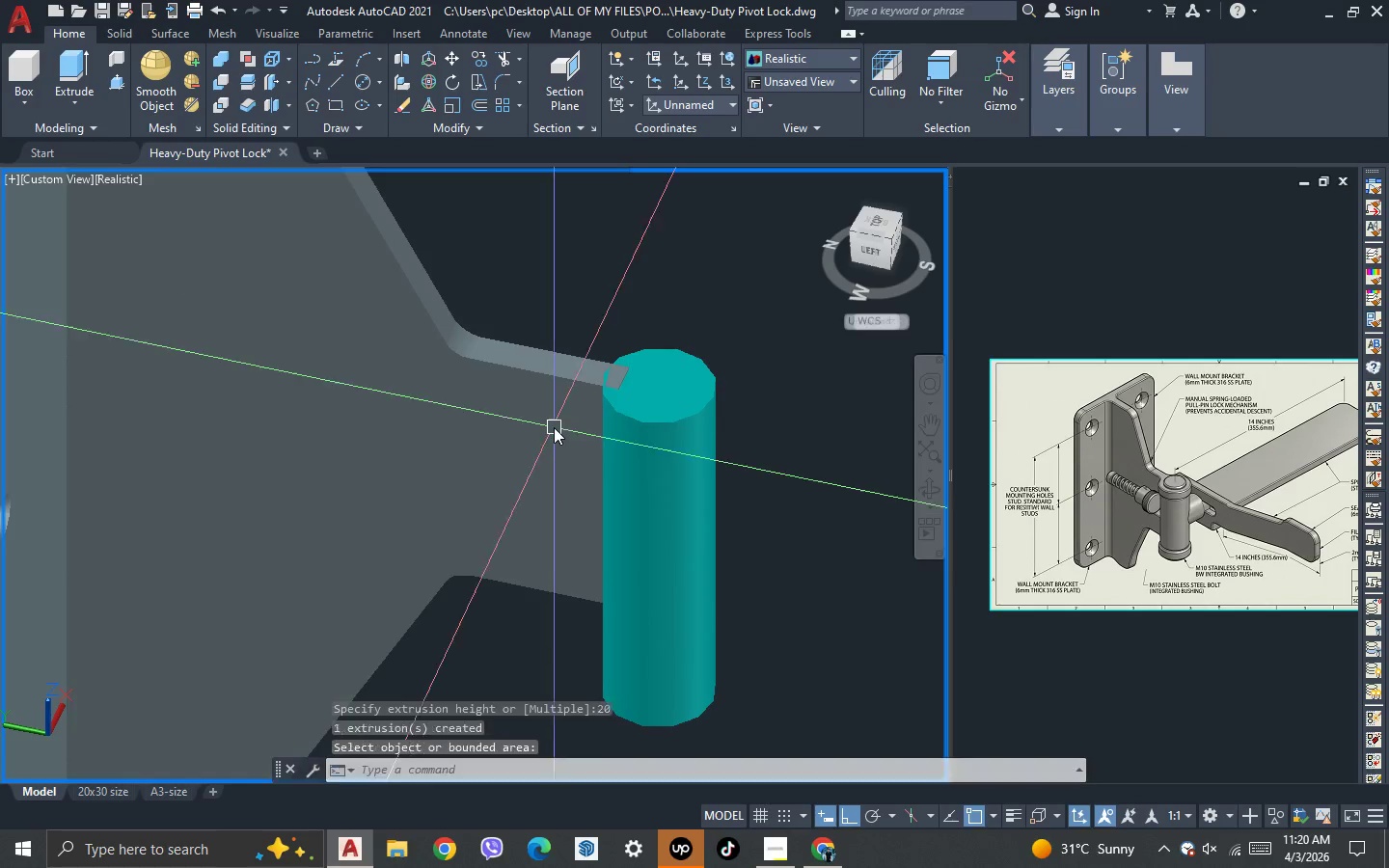 
key(Escape)
 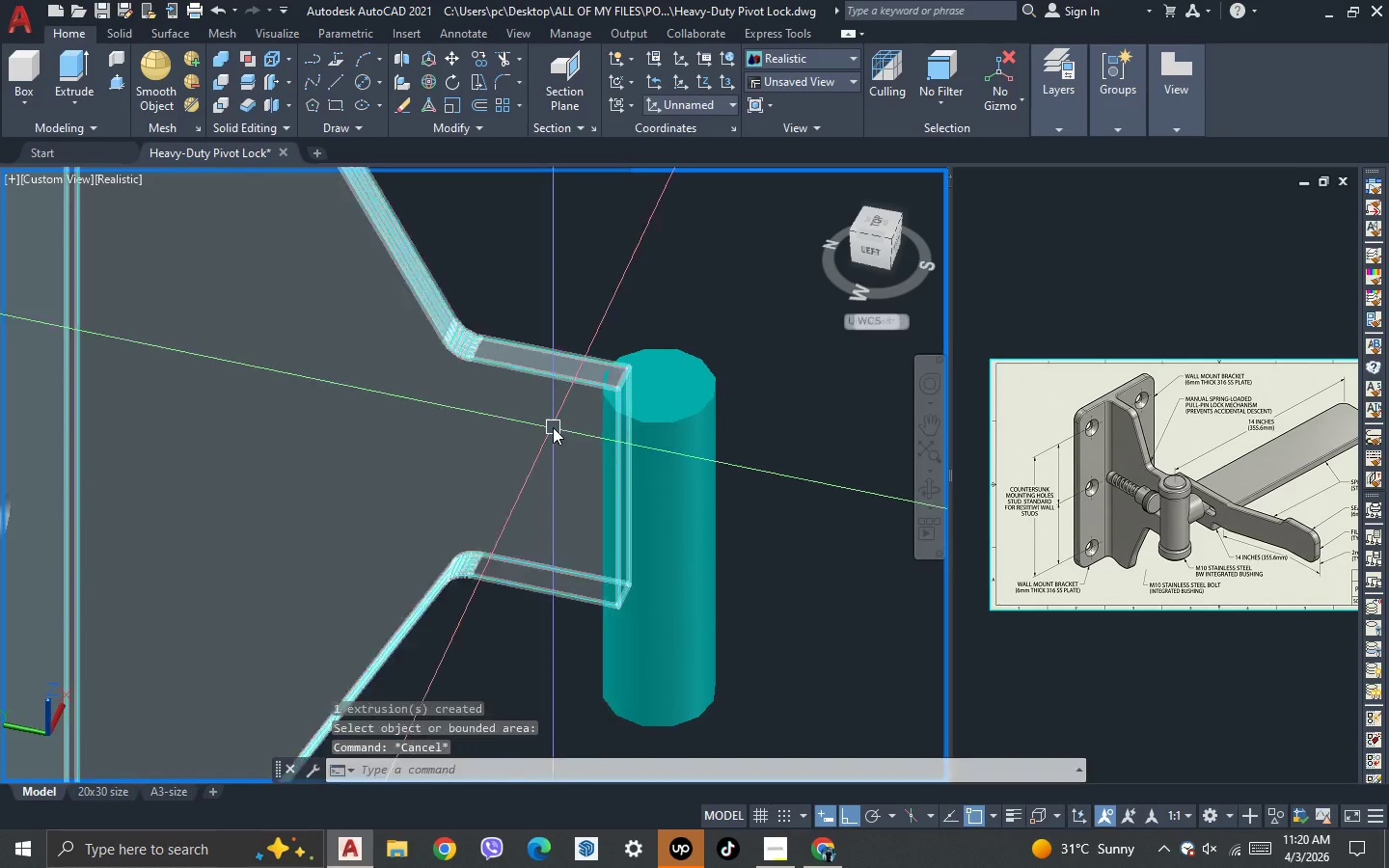 
scroll: coordinate [553, 427], scroll_direction: down, amount: 2.0
 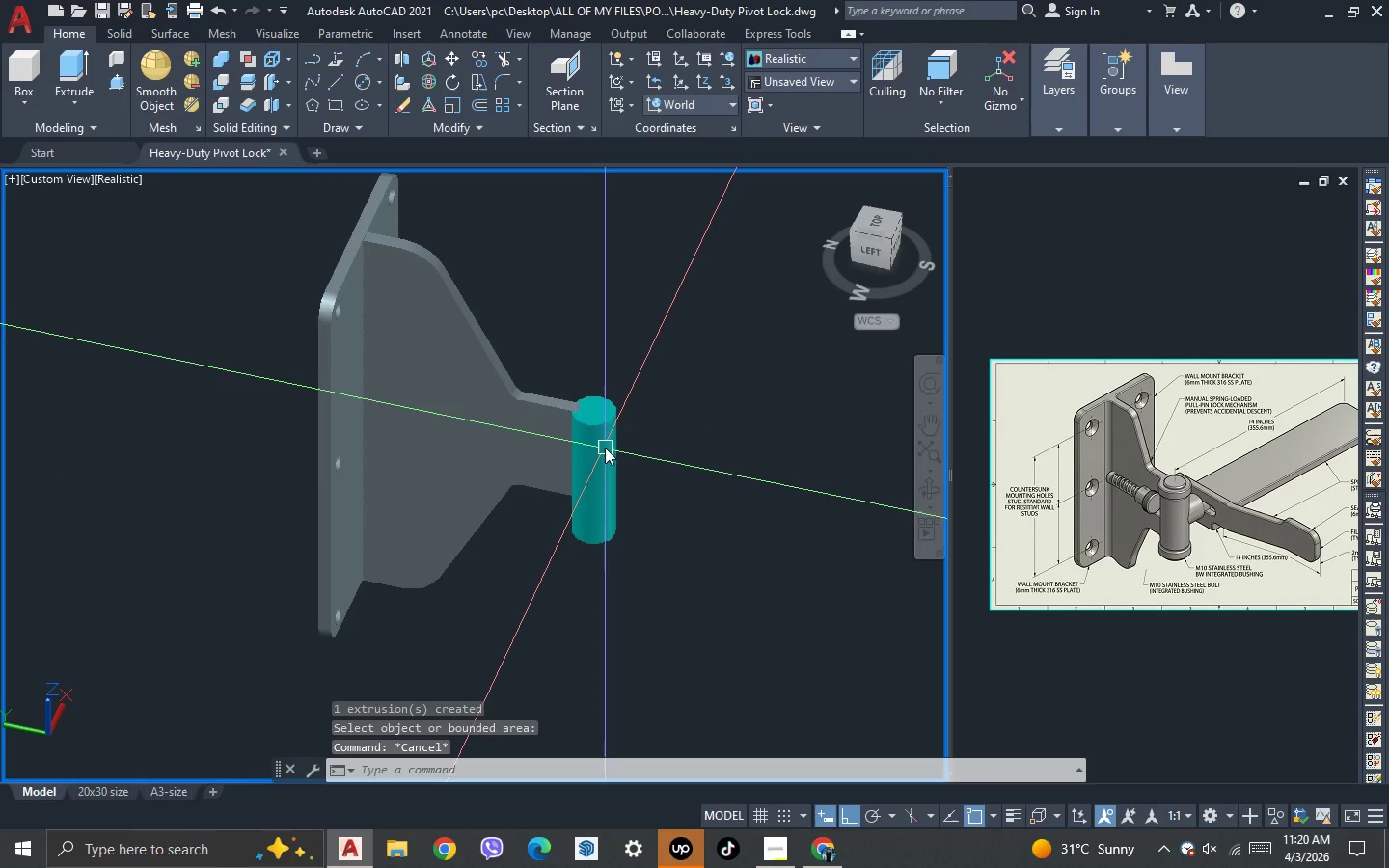 
key(Control+ControlLeft)
 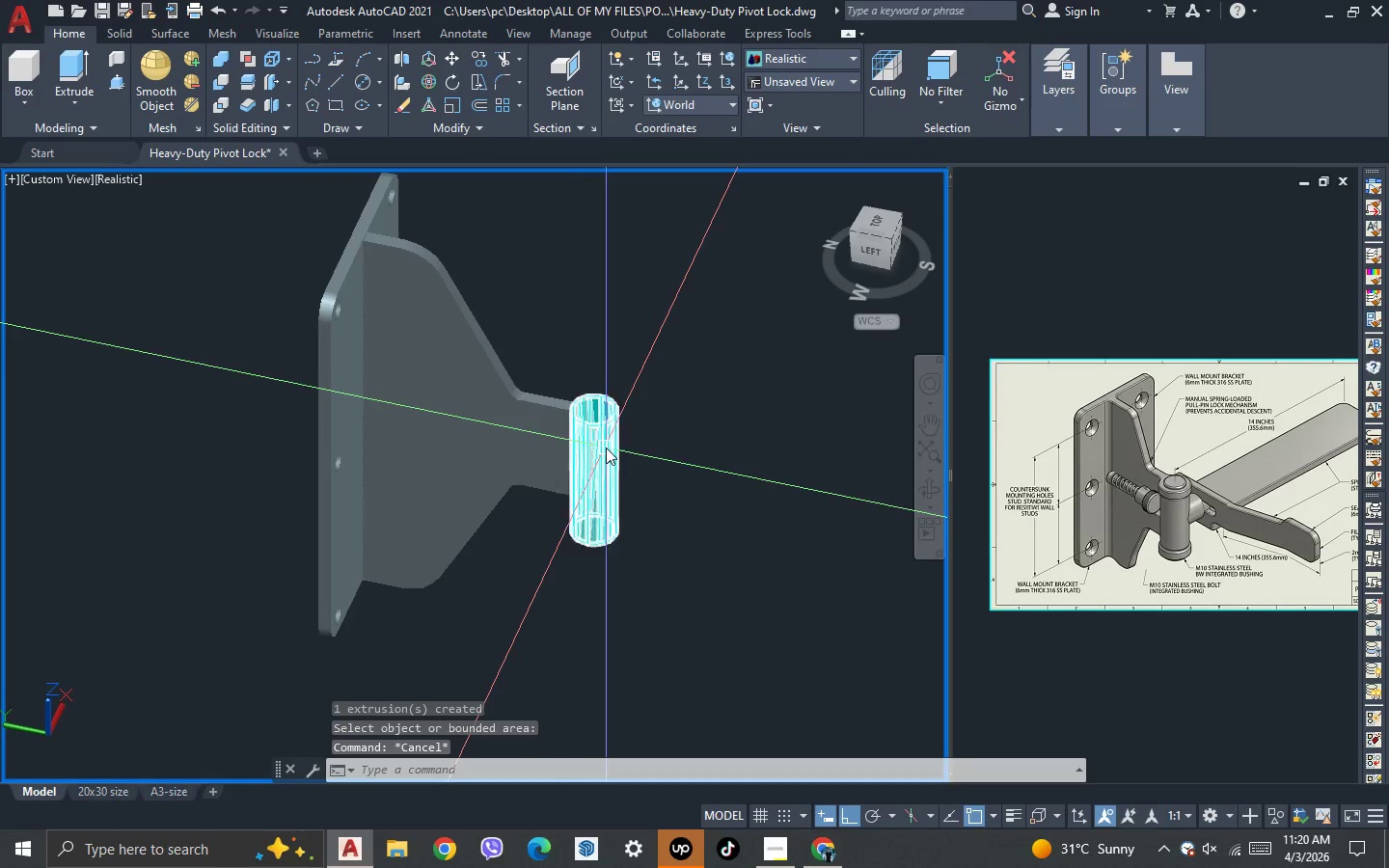 
key(Z)
 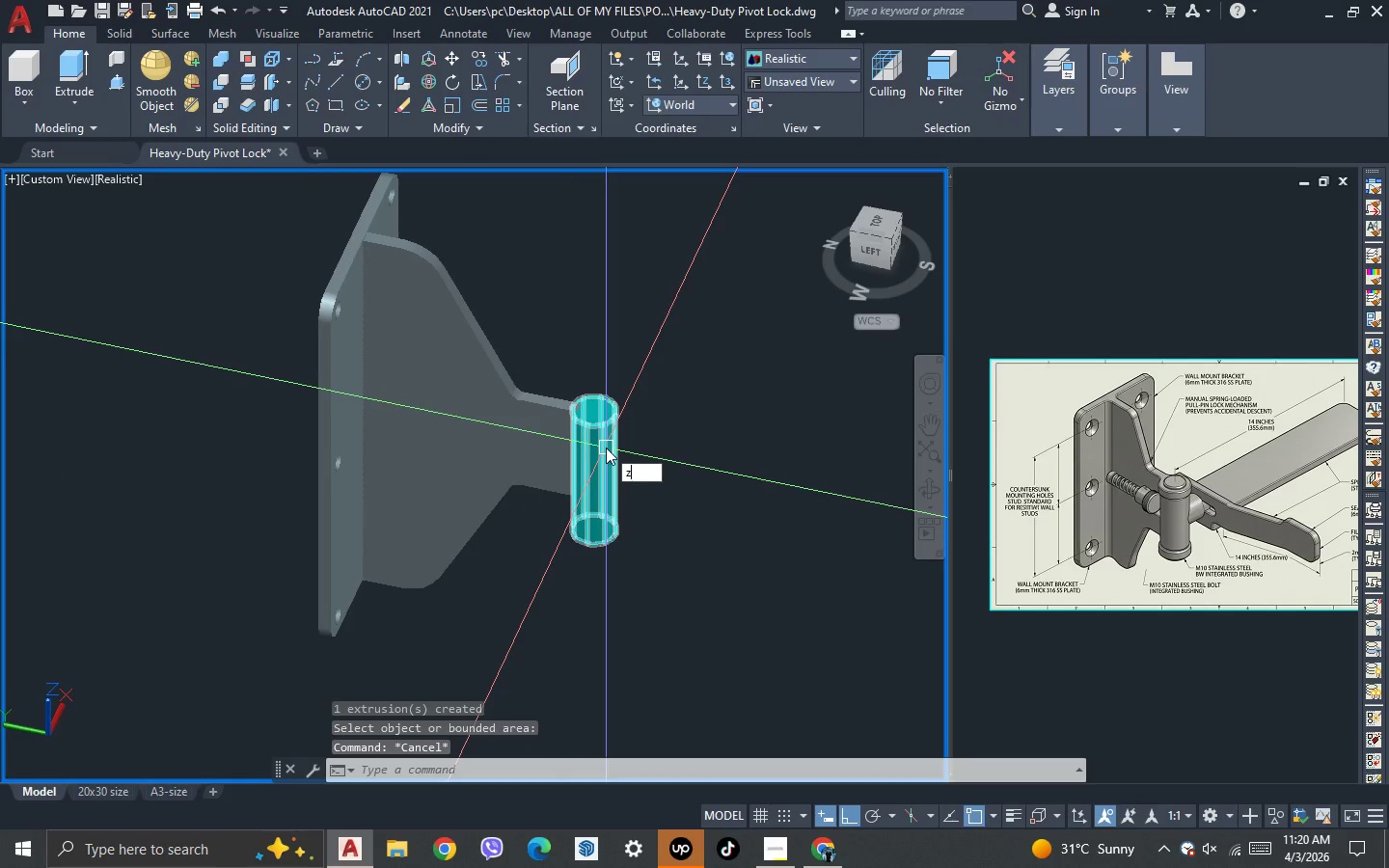 
key(Control+ControlLeft)
 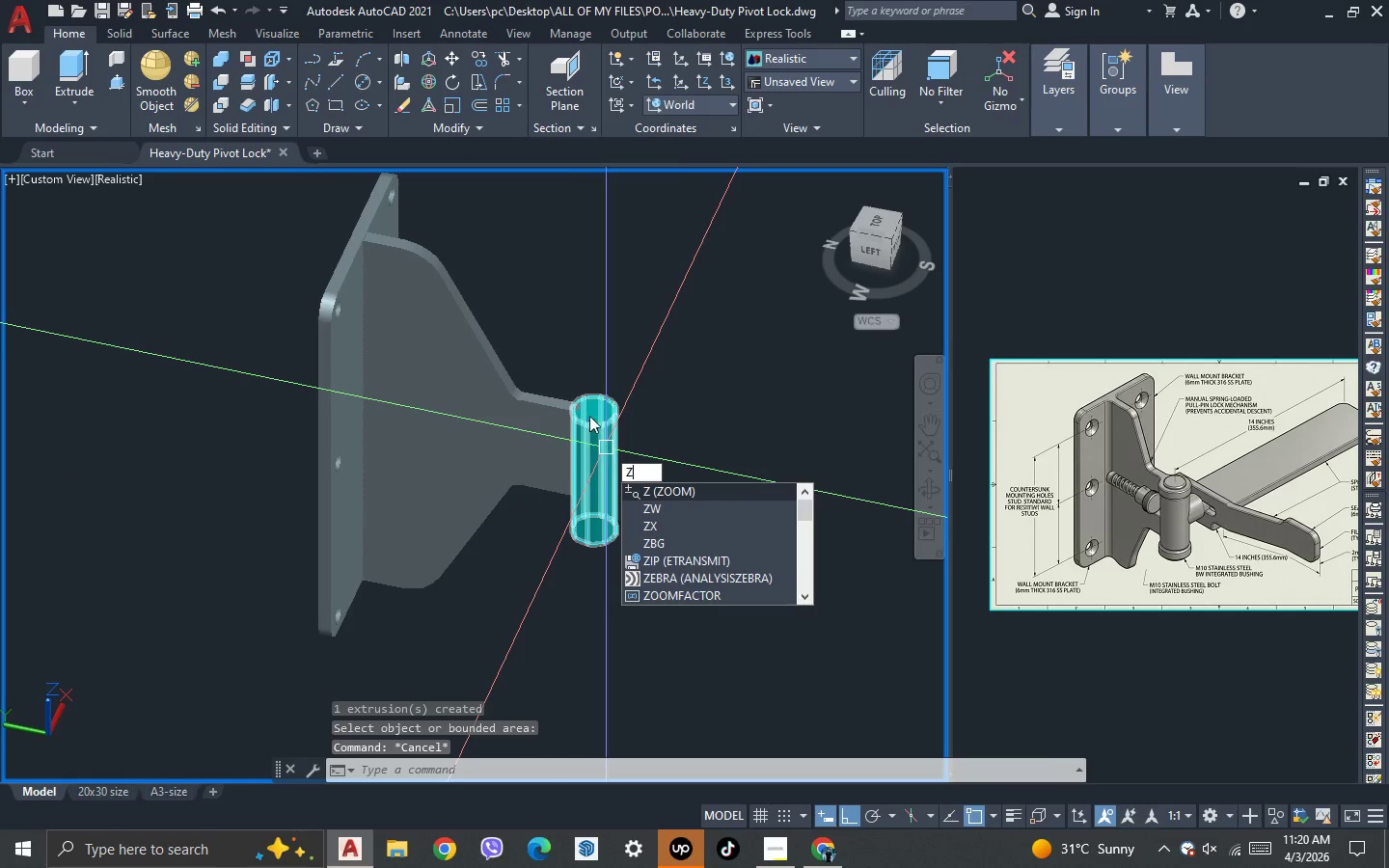 
key(Escape)
 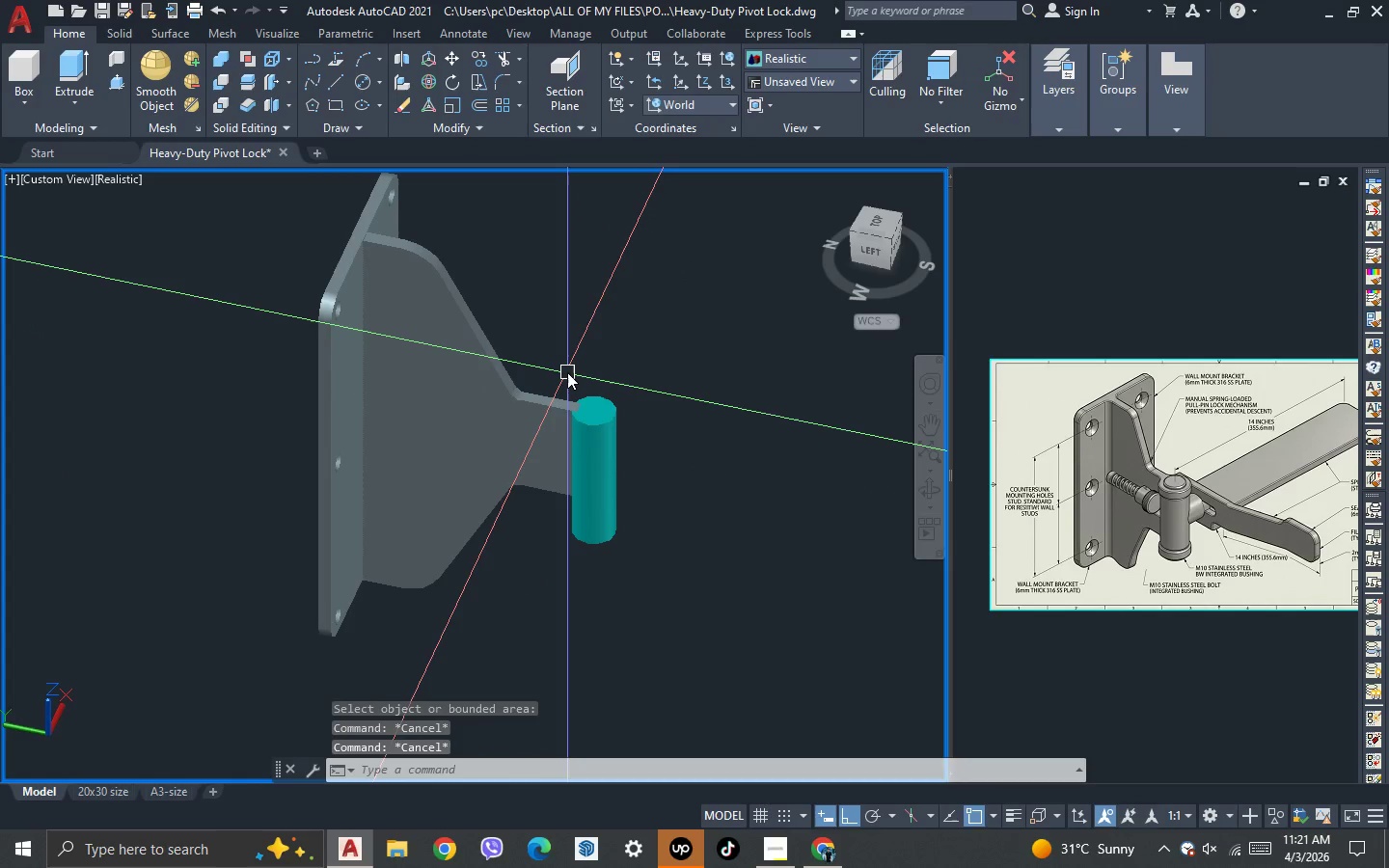 
key(Control+Z)
 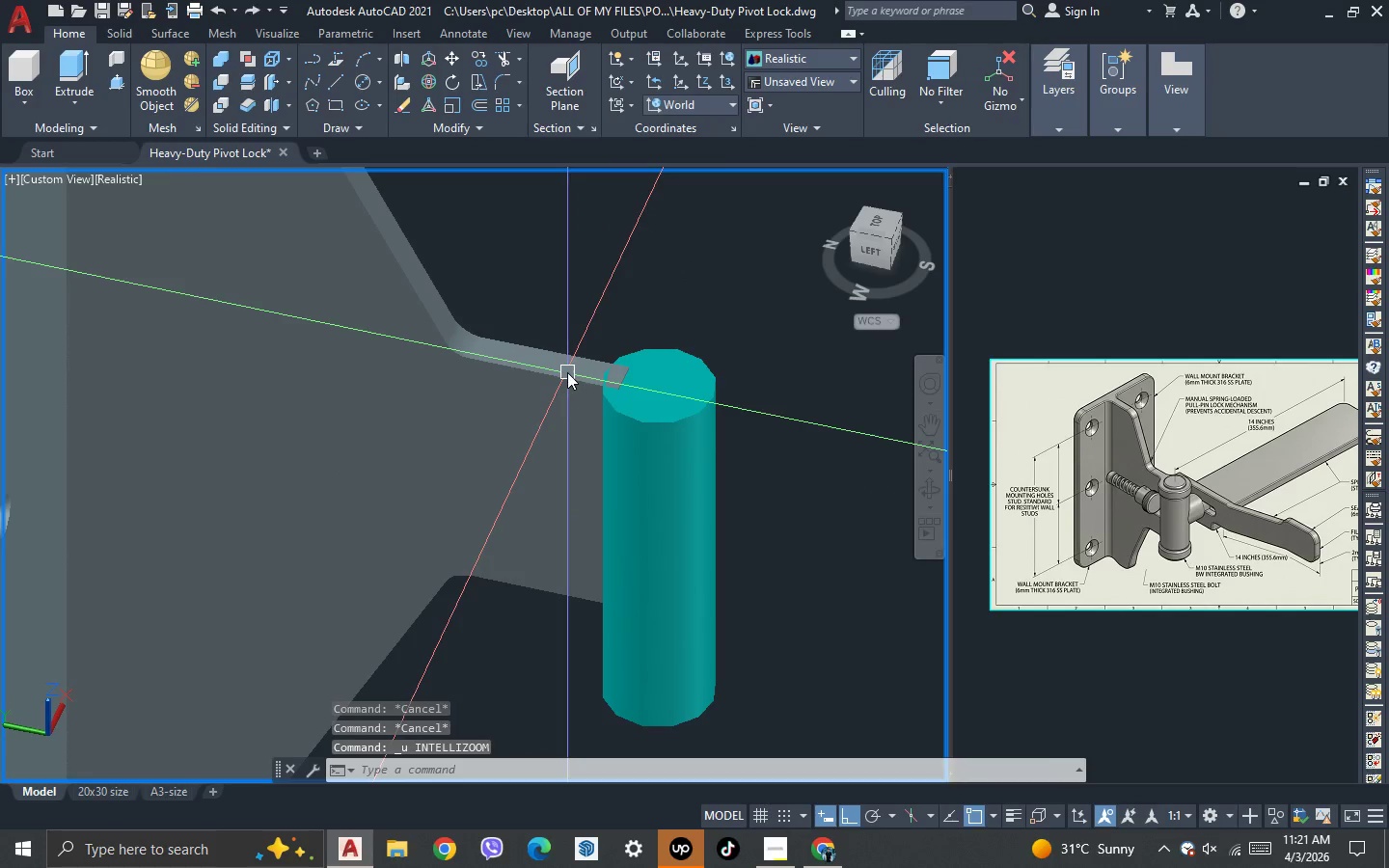 
key(Control+Z)
 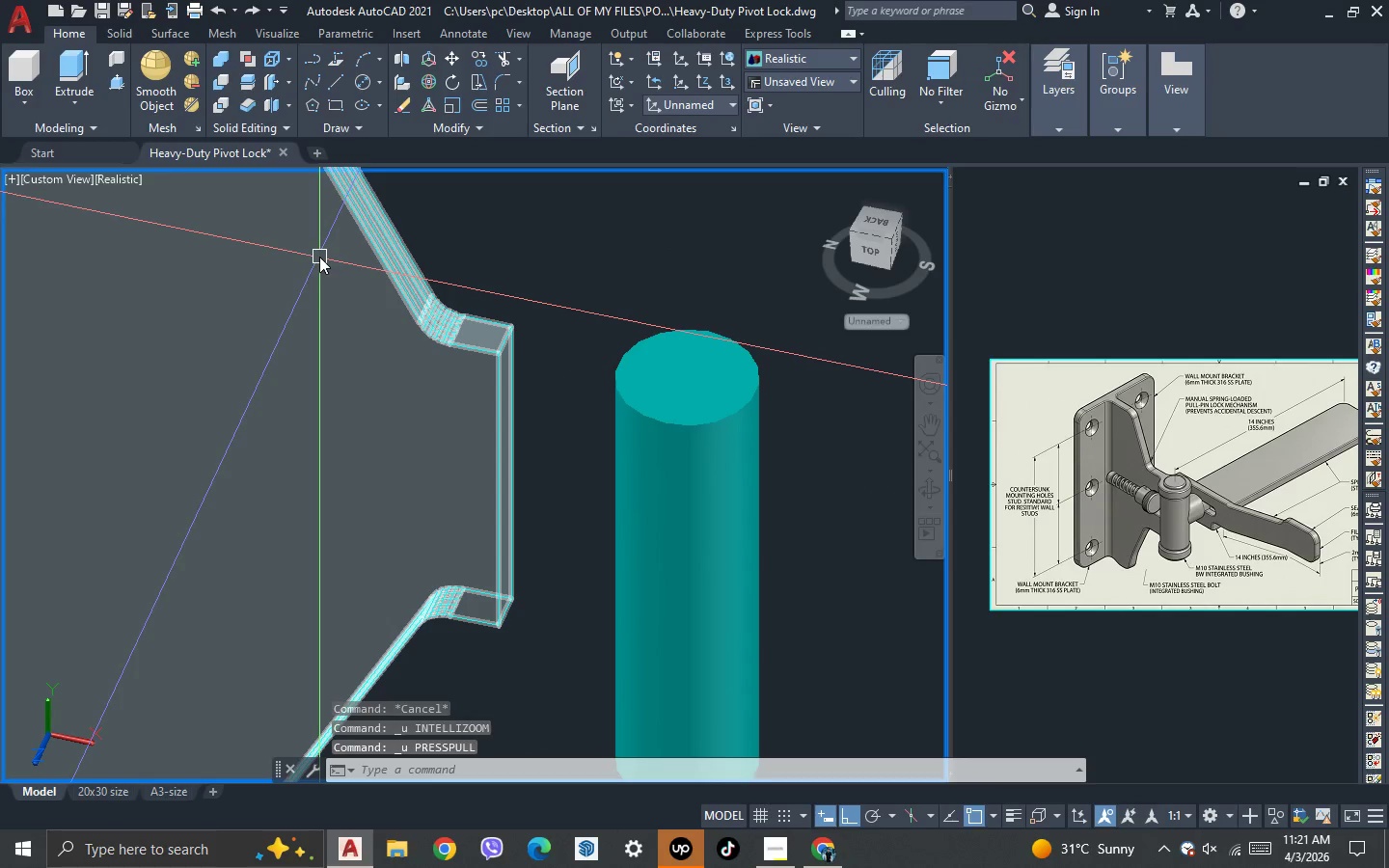 
type(pre)
 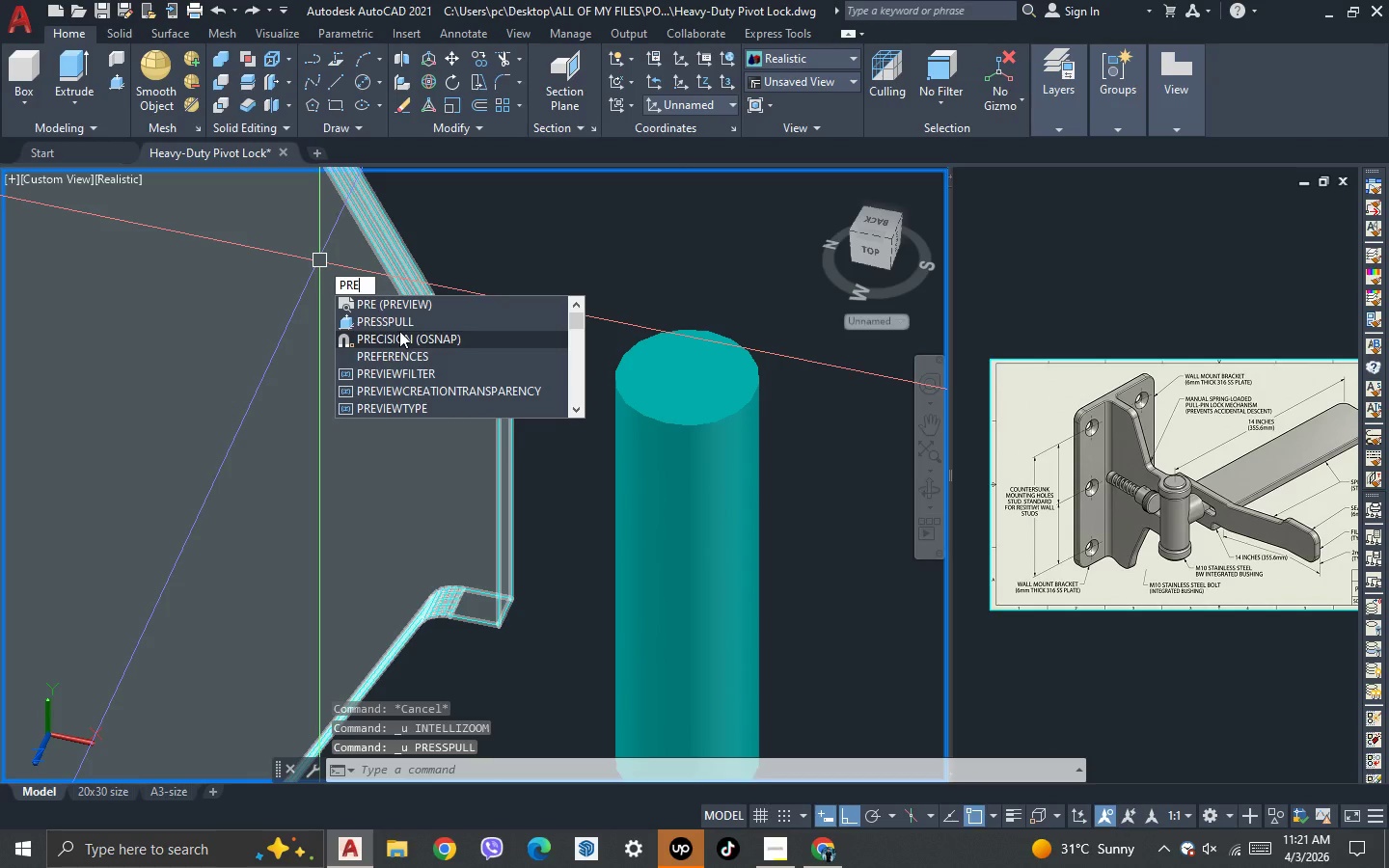 
left_click([399, 325])
 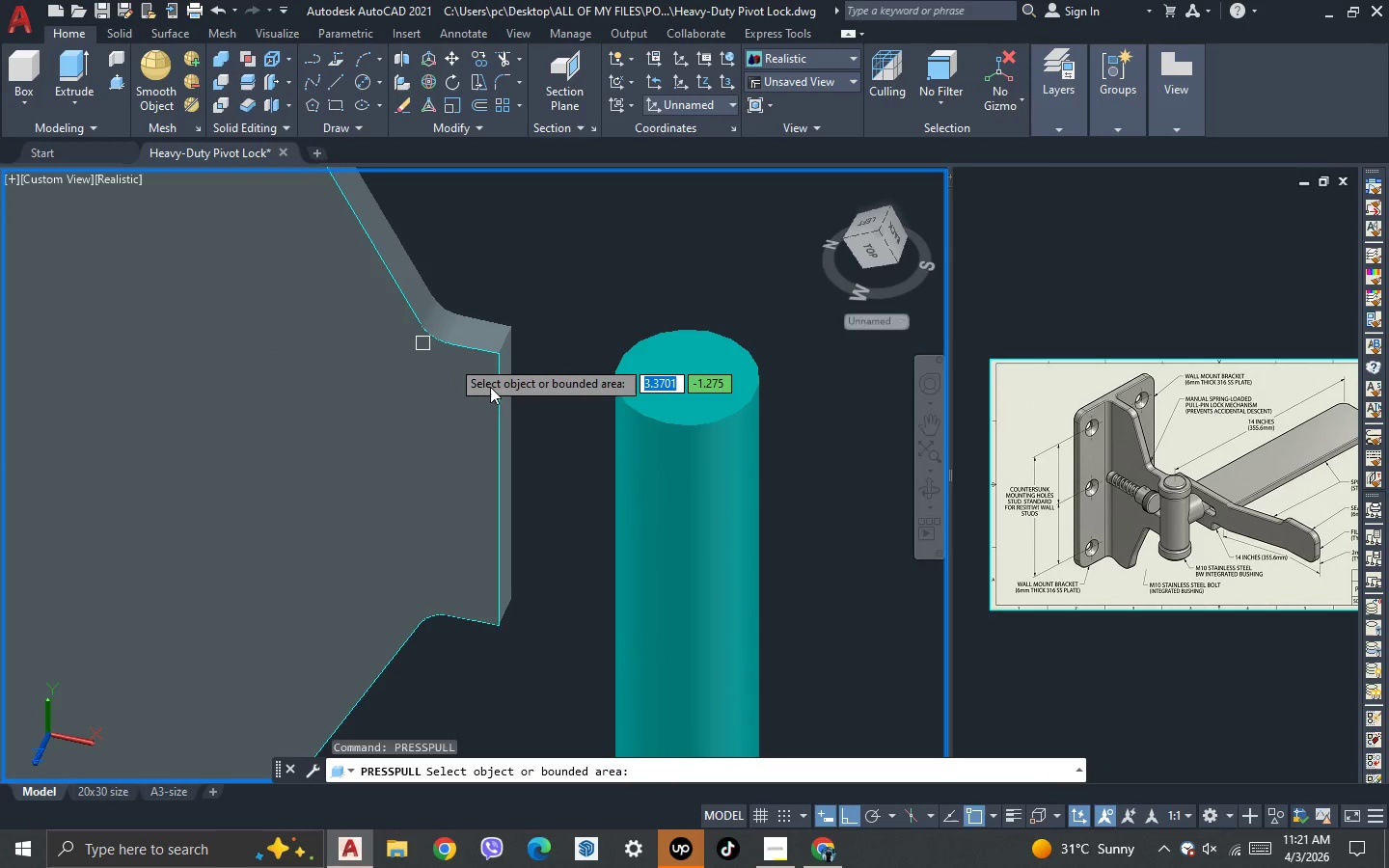 
scroll: coordinate [541, 397], scroll_direction: up, amount: 4.0
 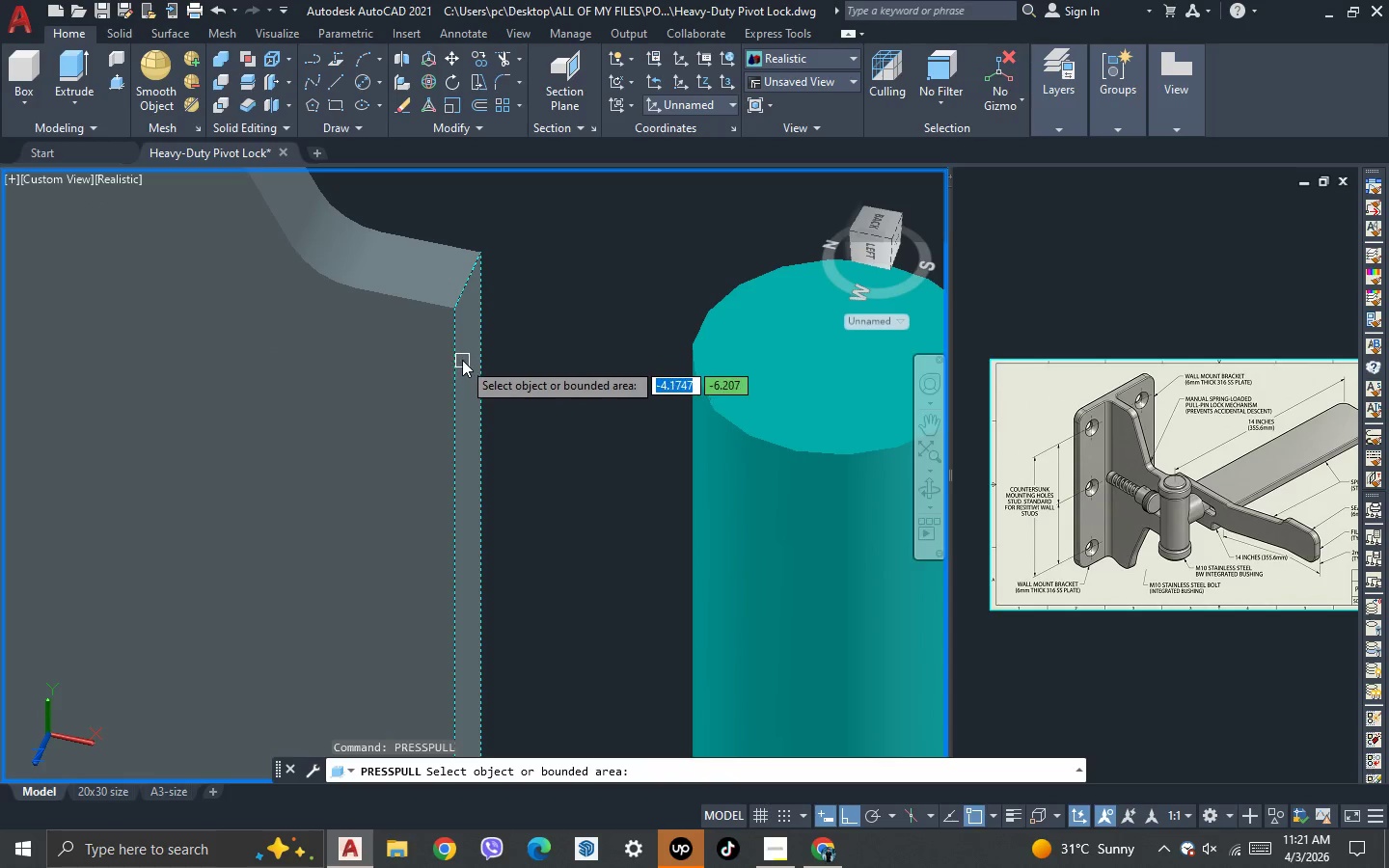 
left_click([462, 360])
 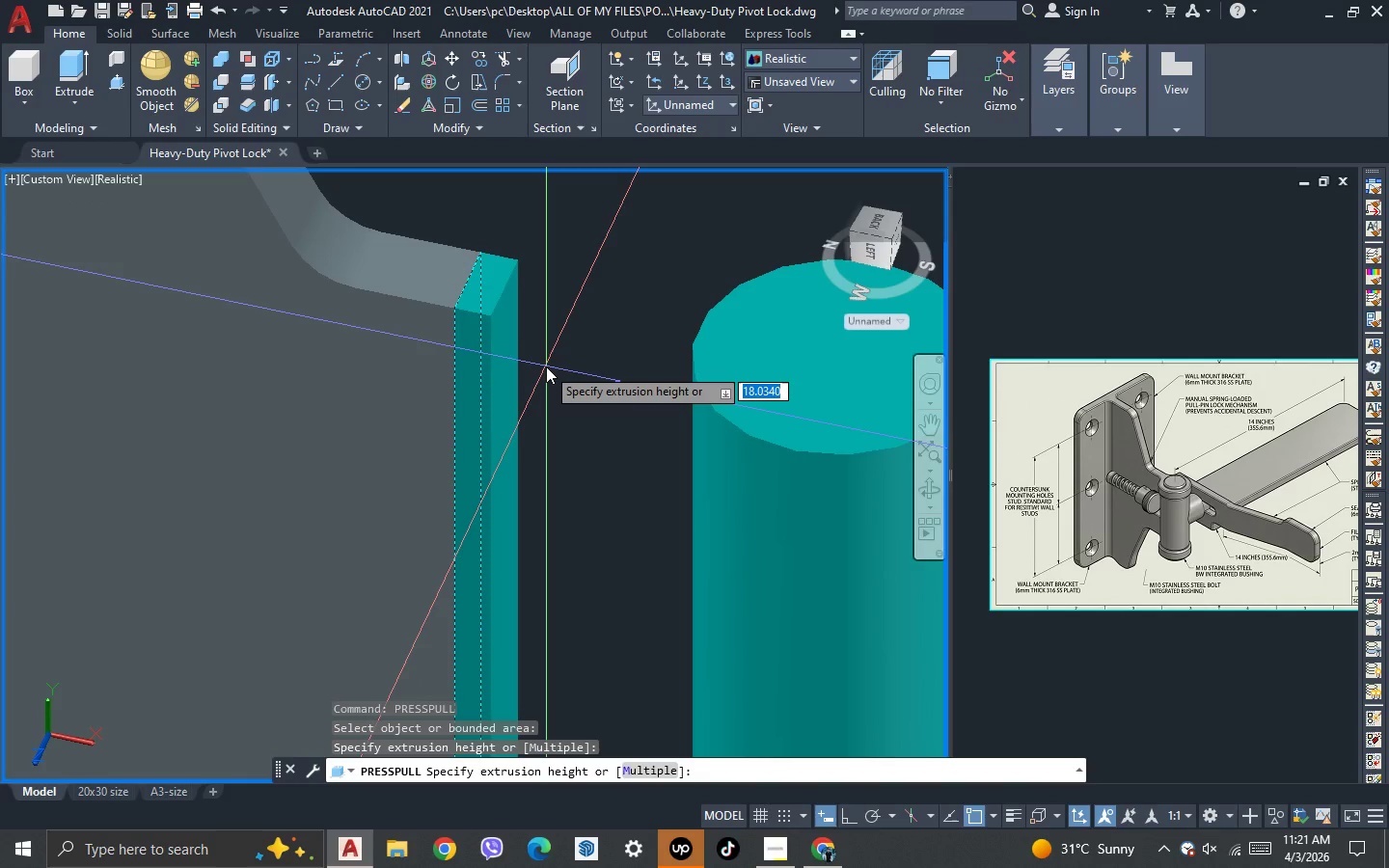 
type(10)
 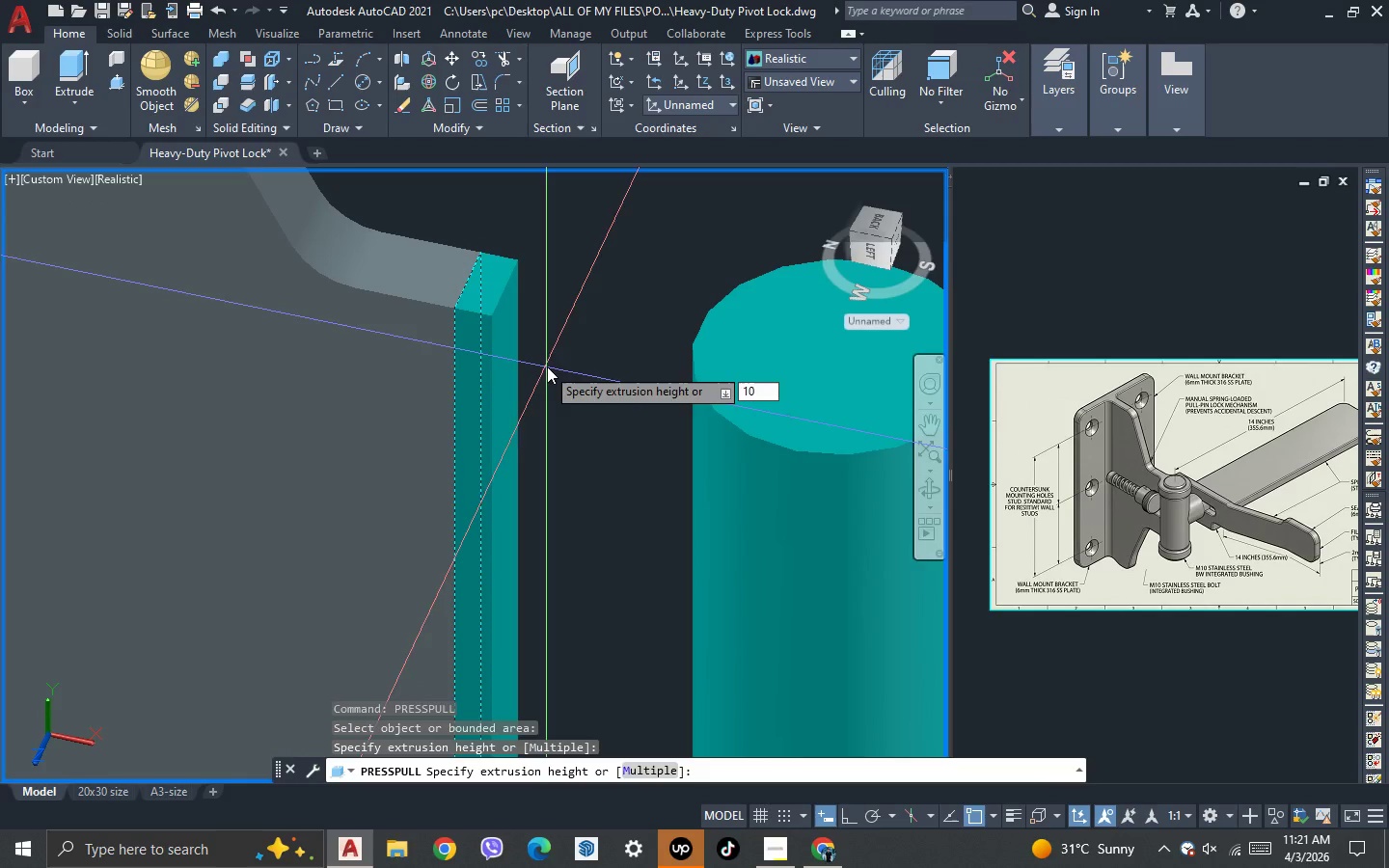 
key(Enter)
 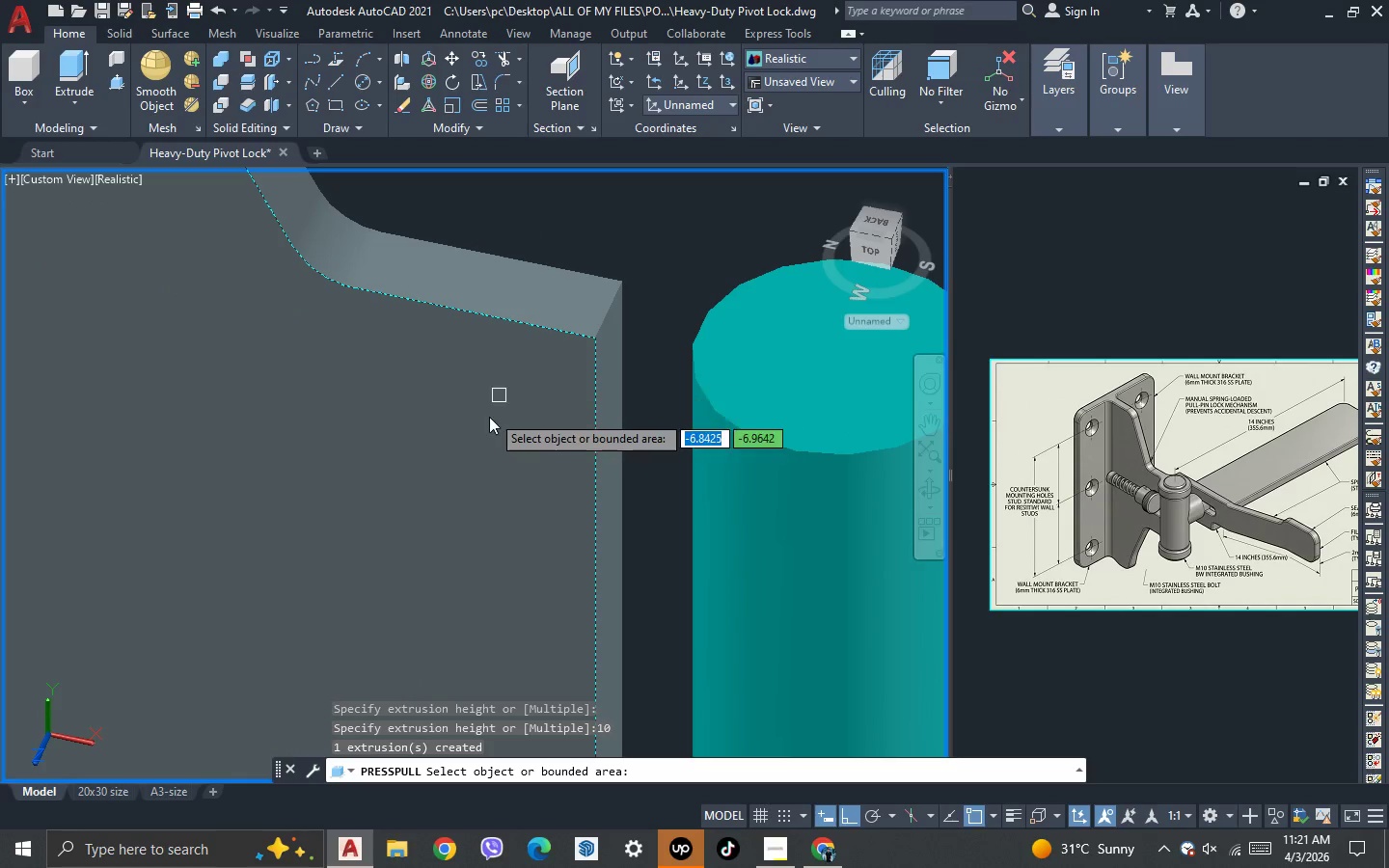 
key(Escape)
 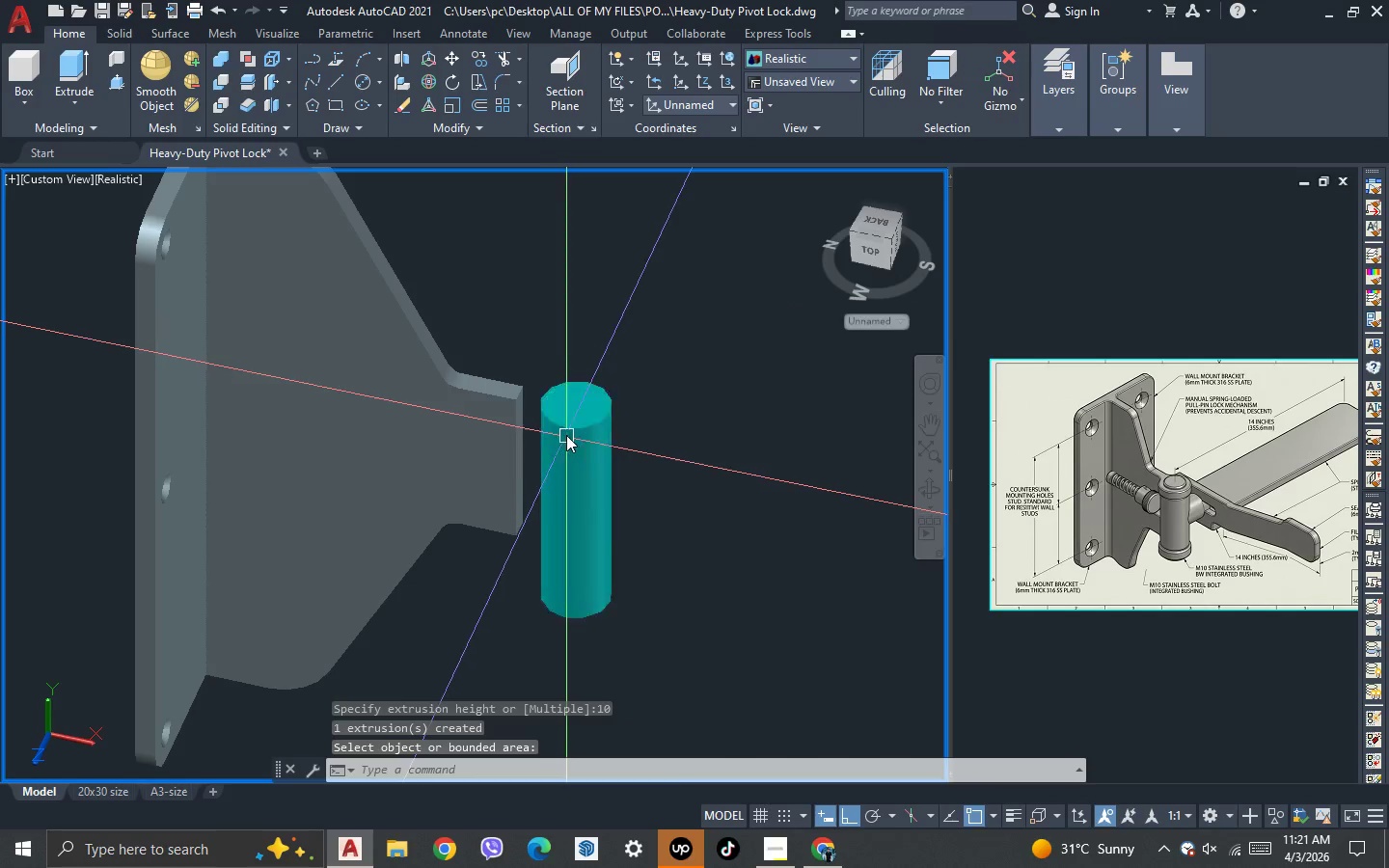 
scroll: coordinate [495, 424], scroll_direction: down, amount: 3.0
 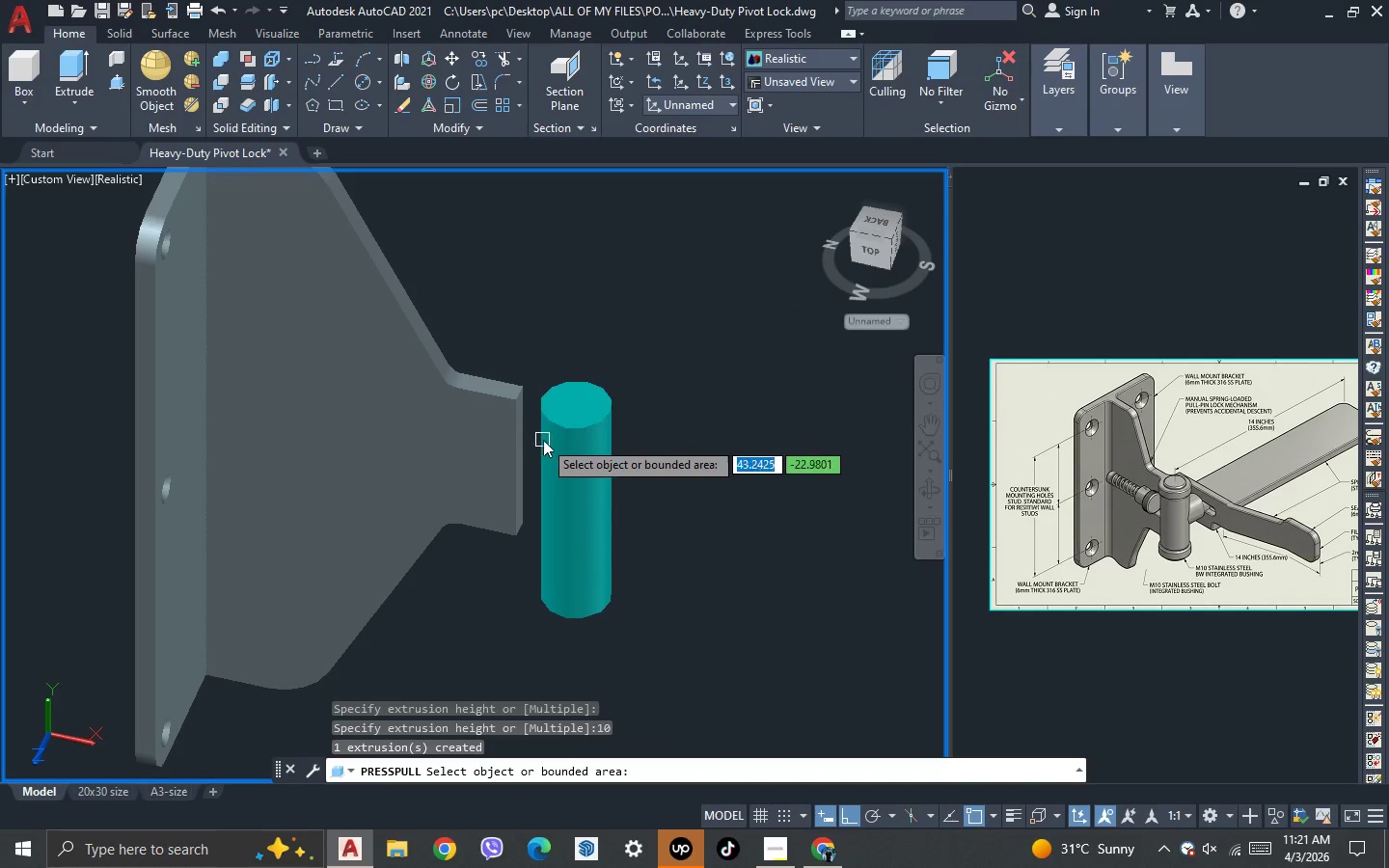 
left_click([566, 434])
 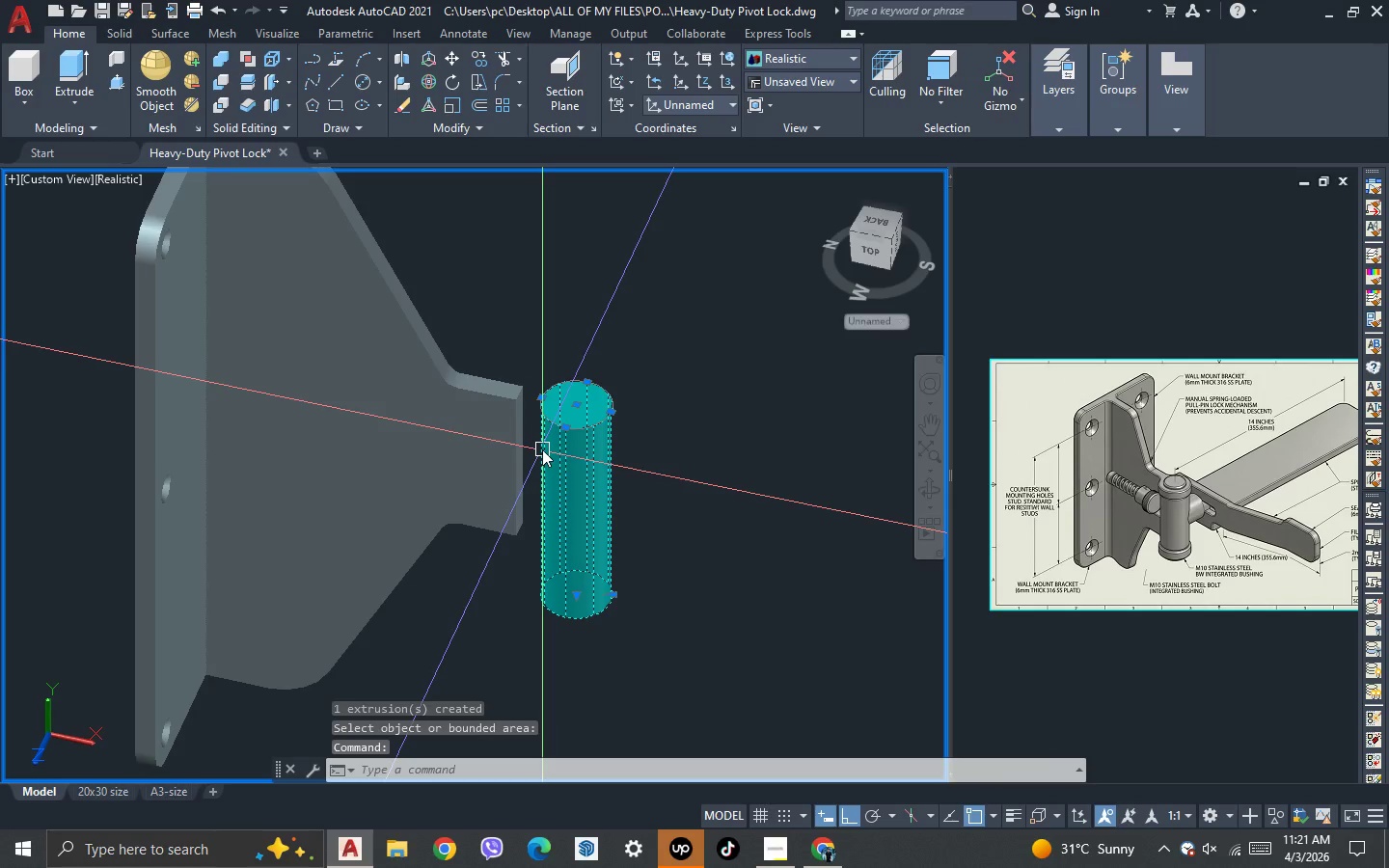 
key(M)
 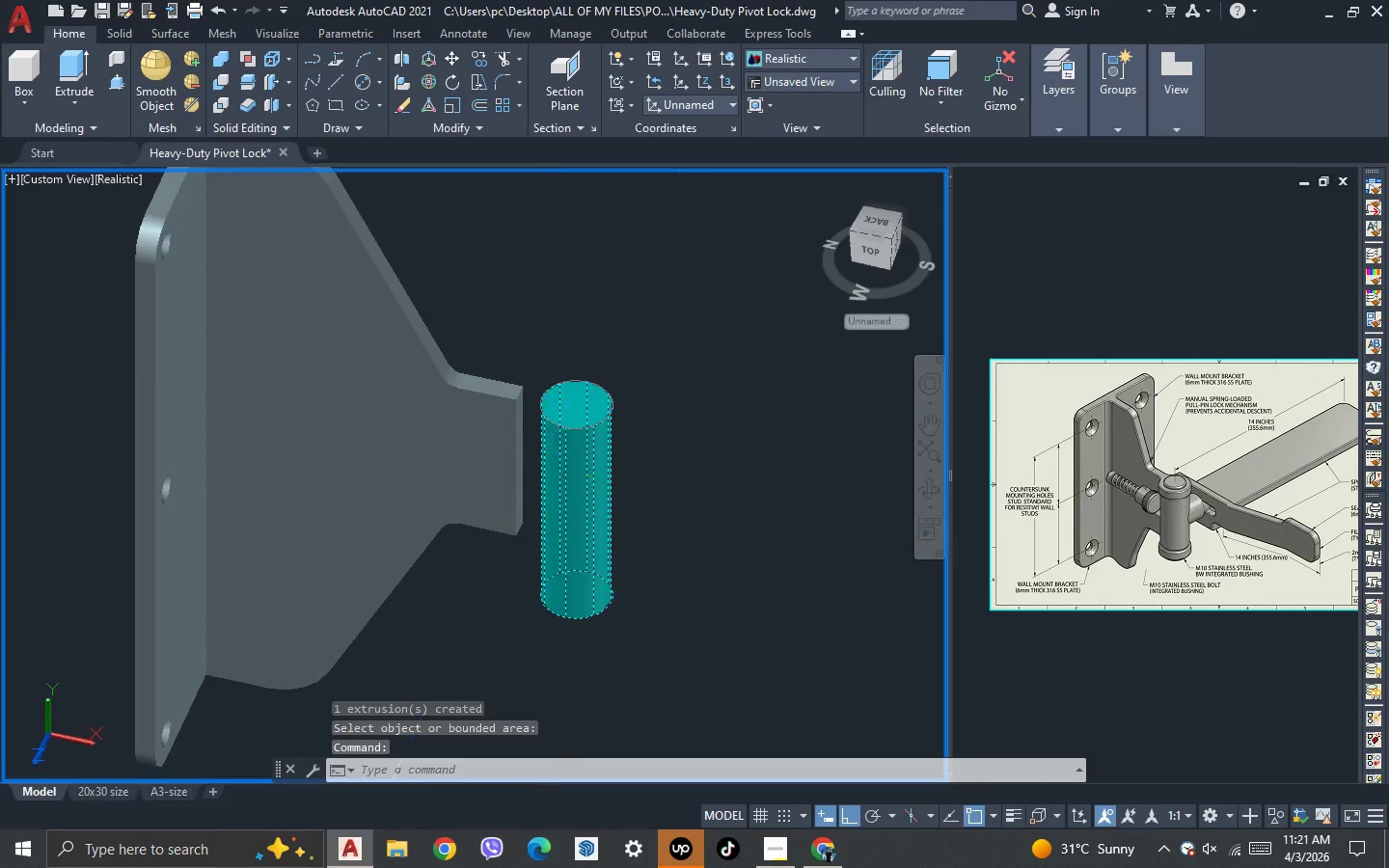 
key(Space)
 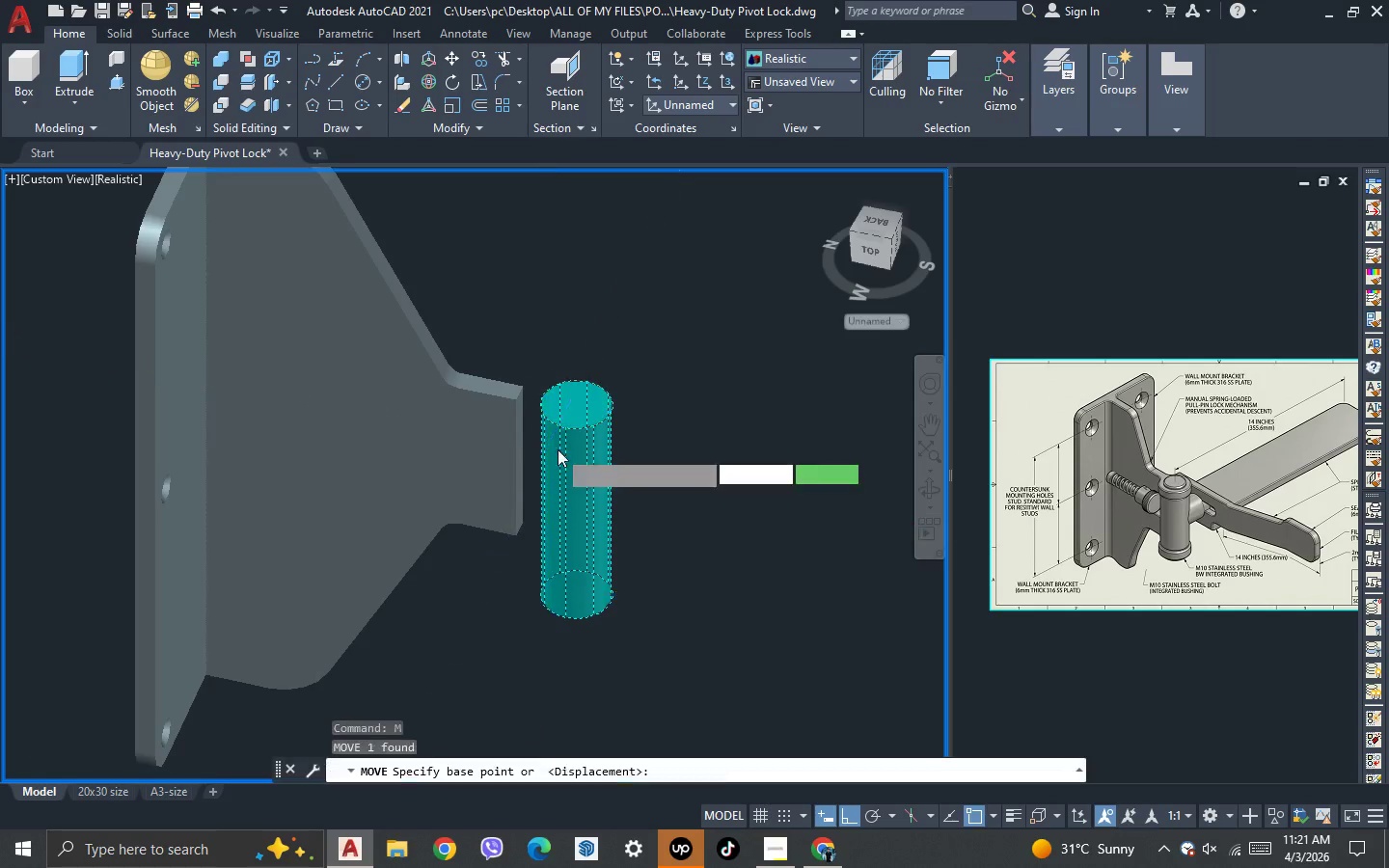 
scroll: coordinate [558, 449], scroll_direction: up, amount: 1.0
 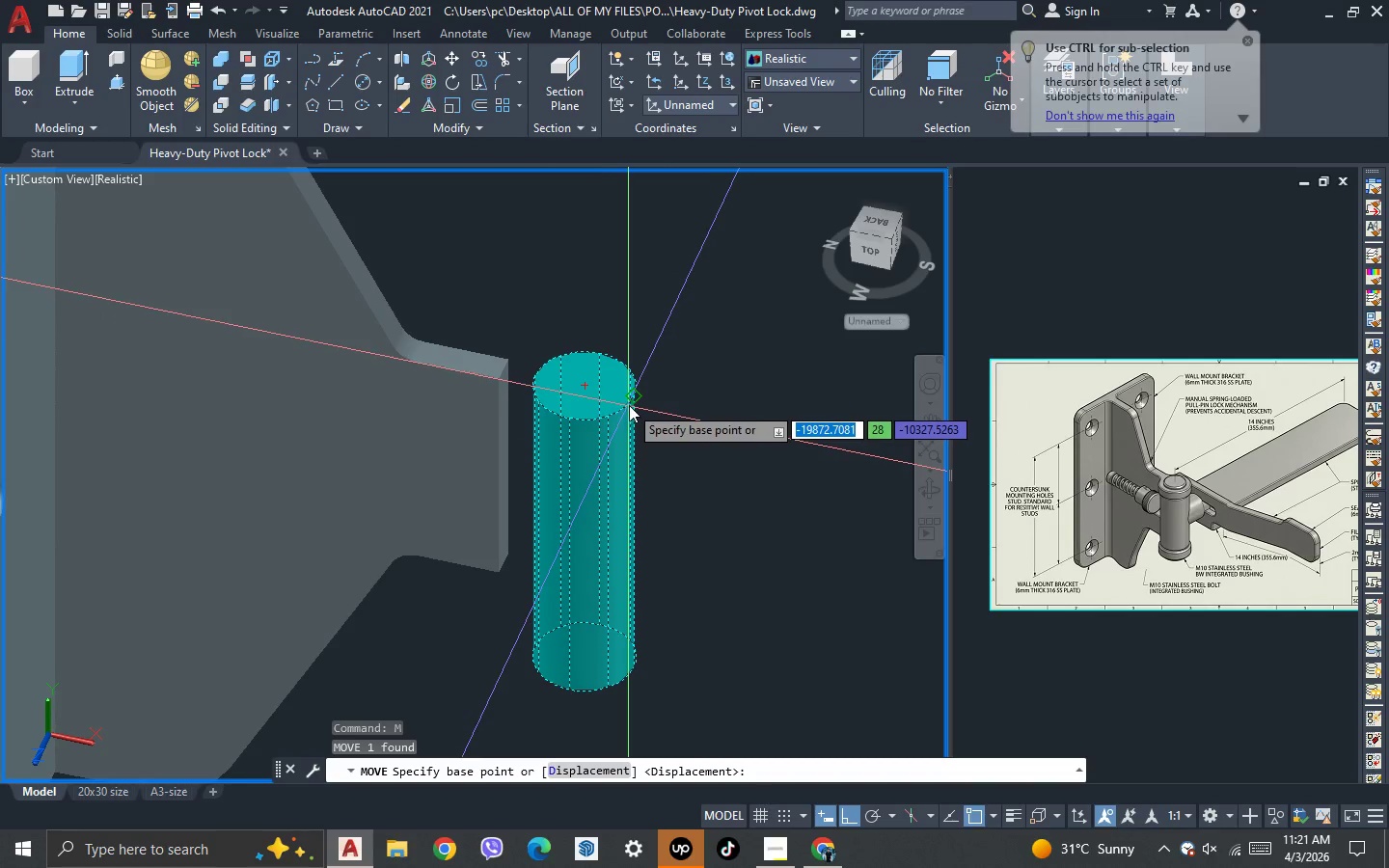 
left_click_drag(start_coordinate=[629, 404], to_coordinate=[621, 400])
 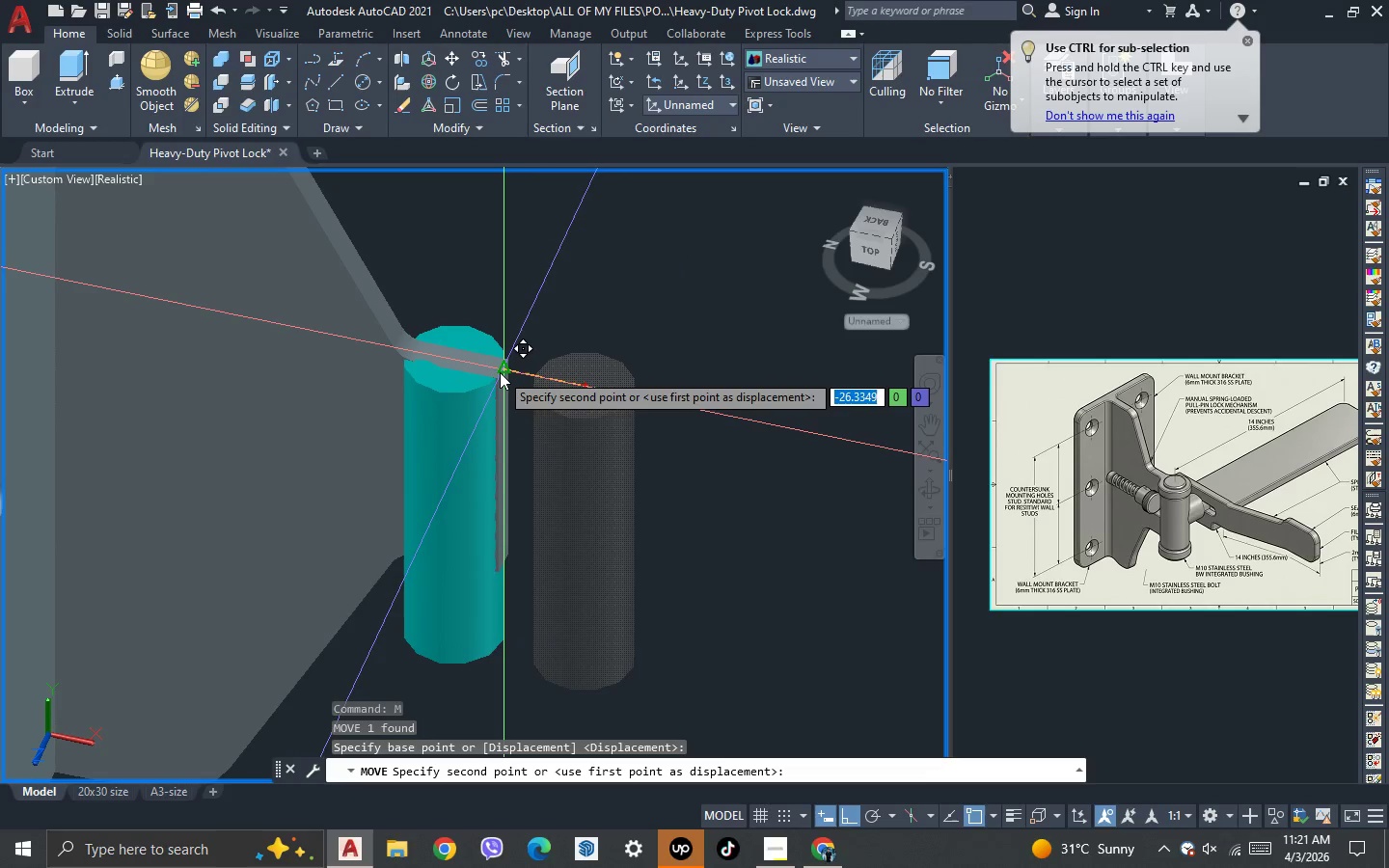 
left_click([500, 372])
 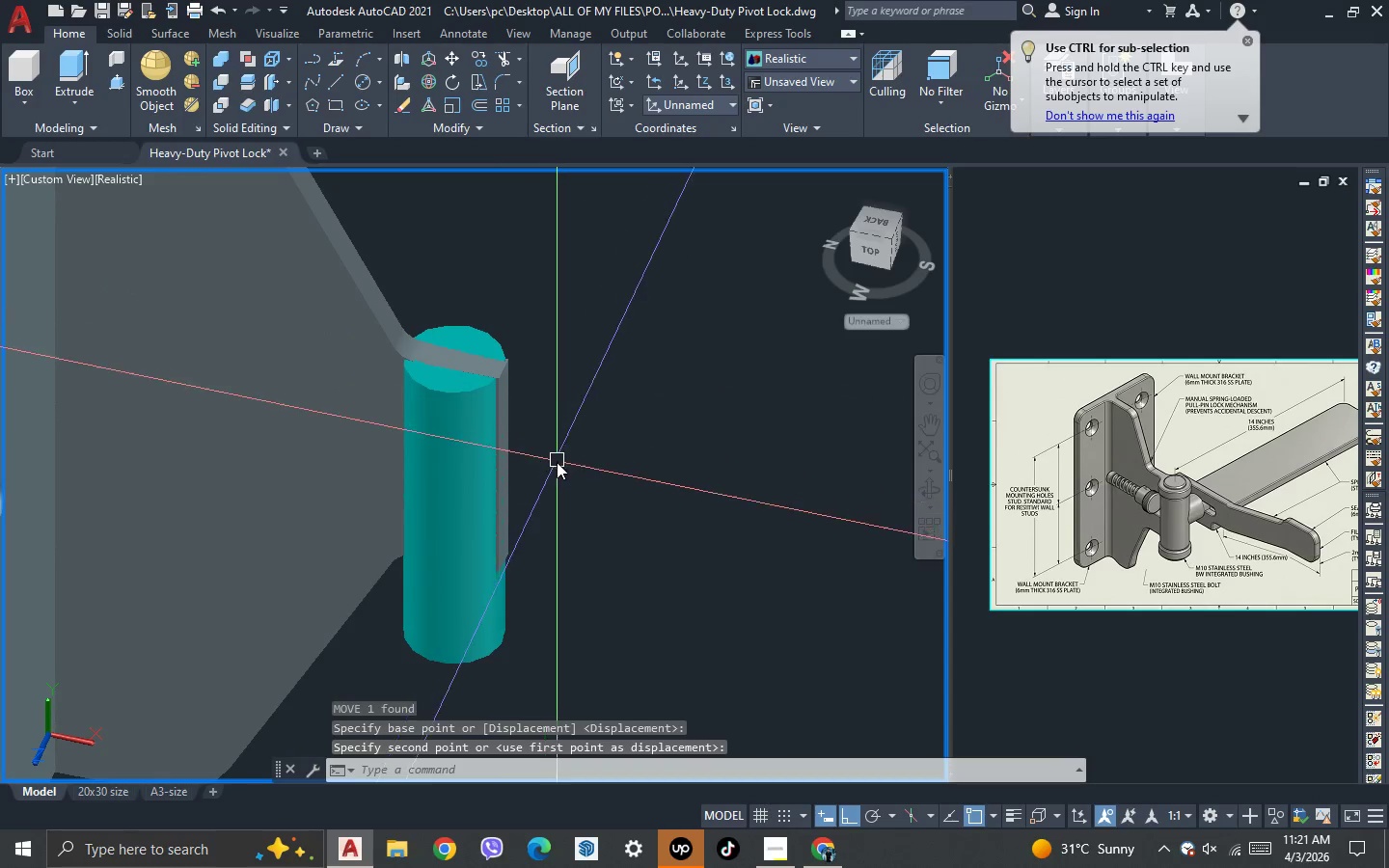 
scroll: coordinate [556, 464], scroll_direction: down, amount: 1.0
 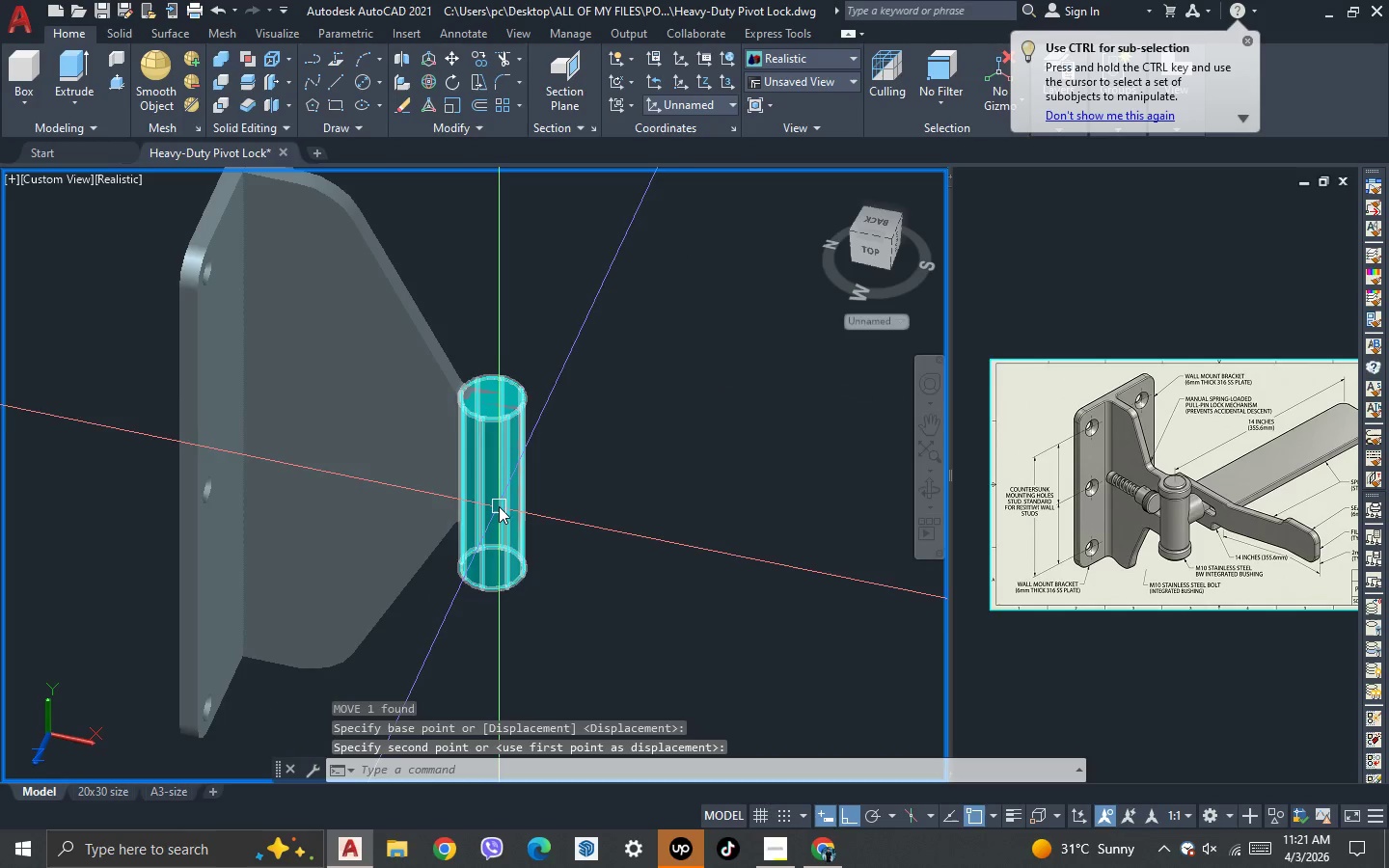 
left_click_drag(start_coordinate=[499, 506], to_coordinate=[508, 494])
 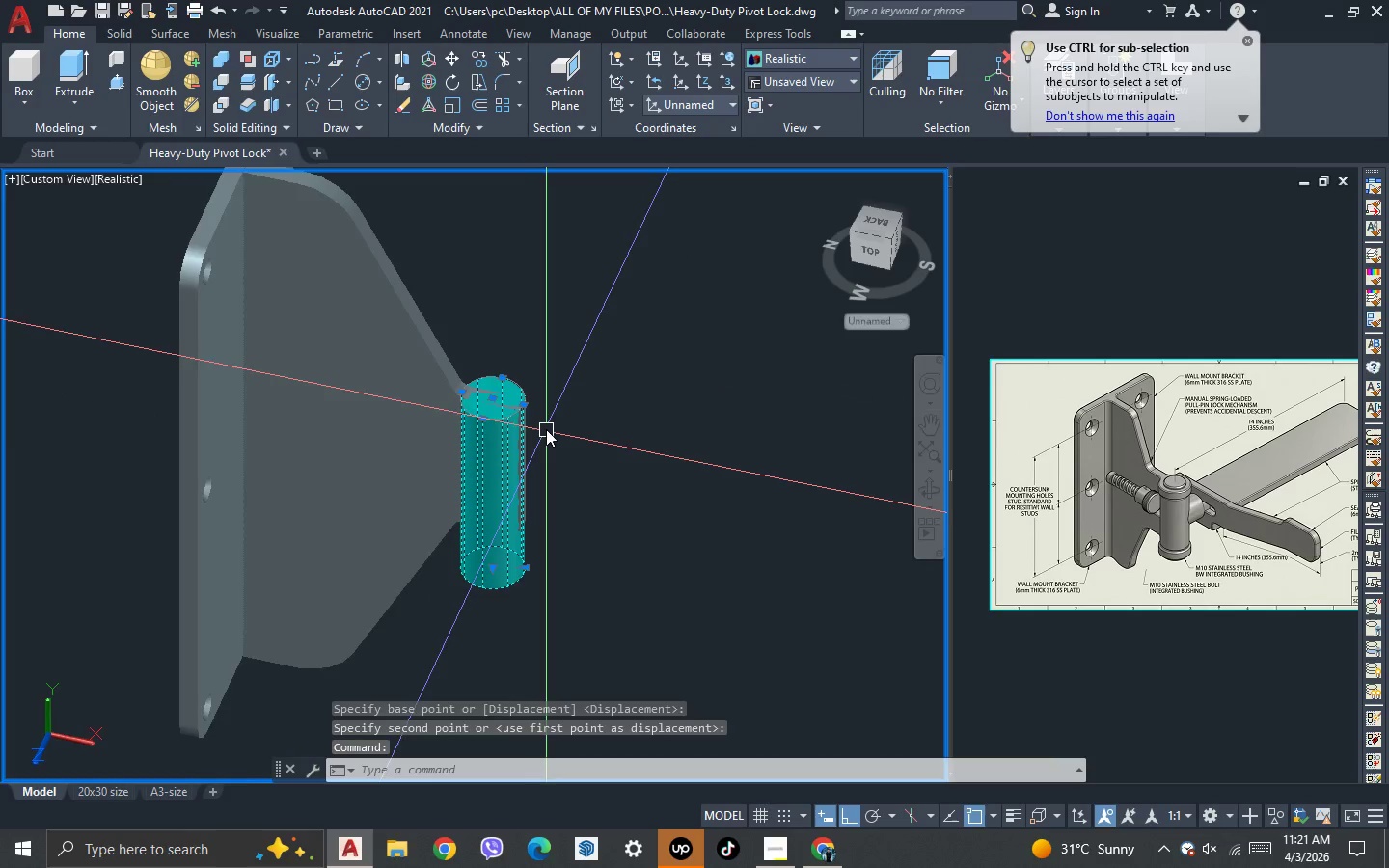 
scroll: coordinate [546, 429], scroll_direction: up, amount: 2.0
 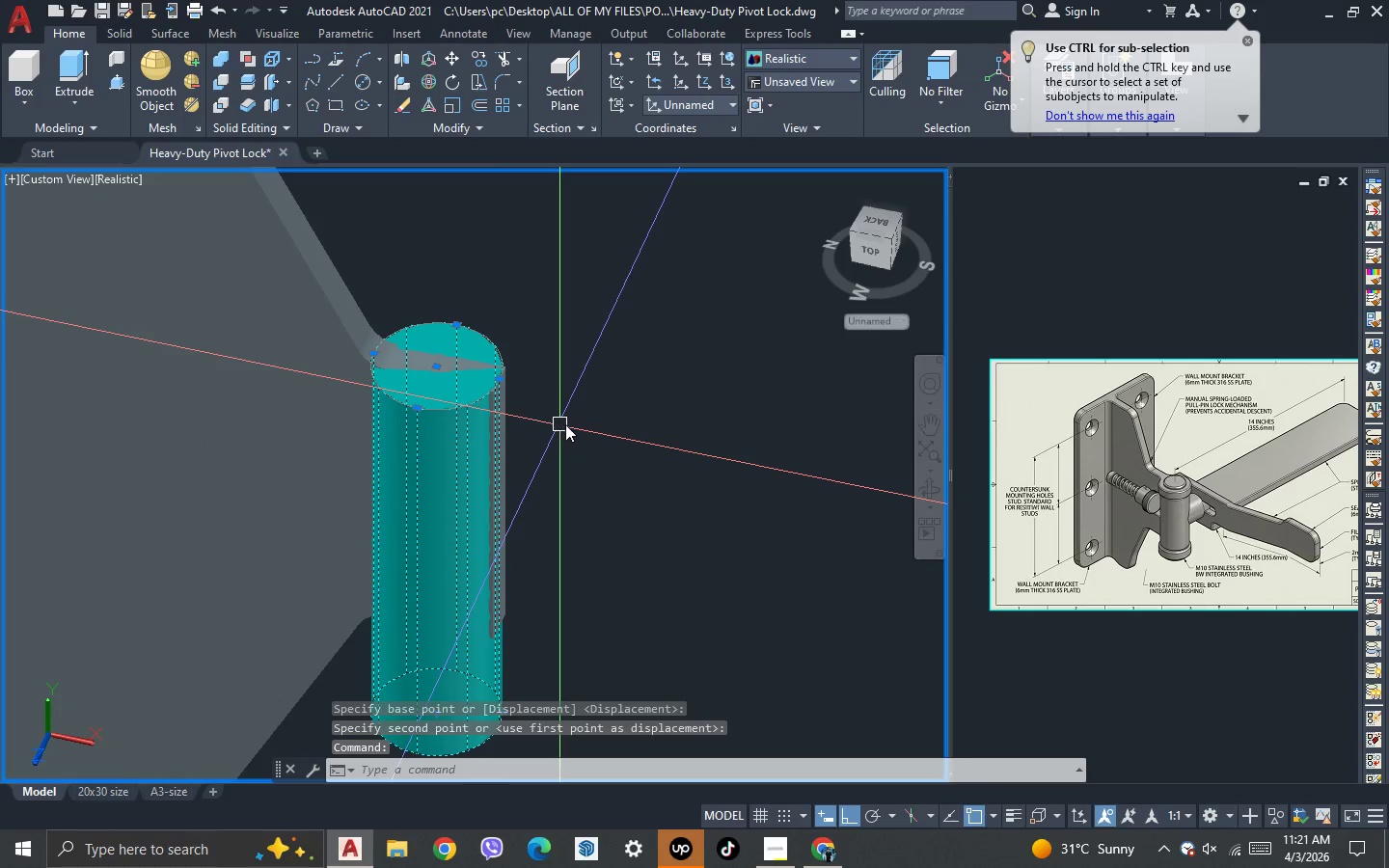 
key(M)
 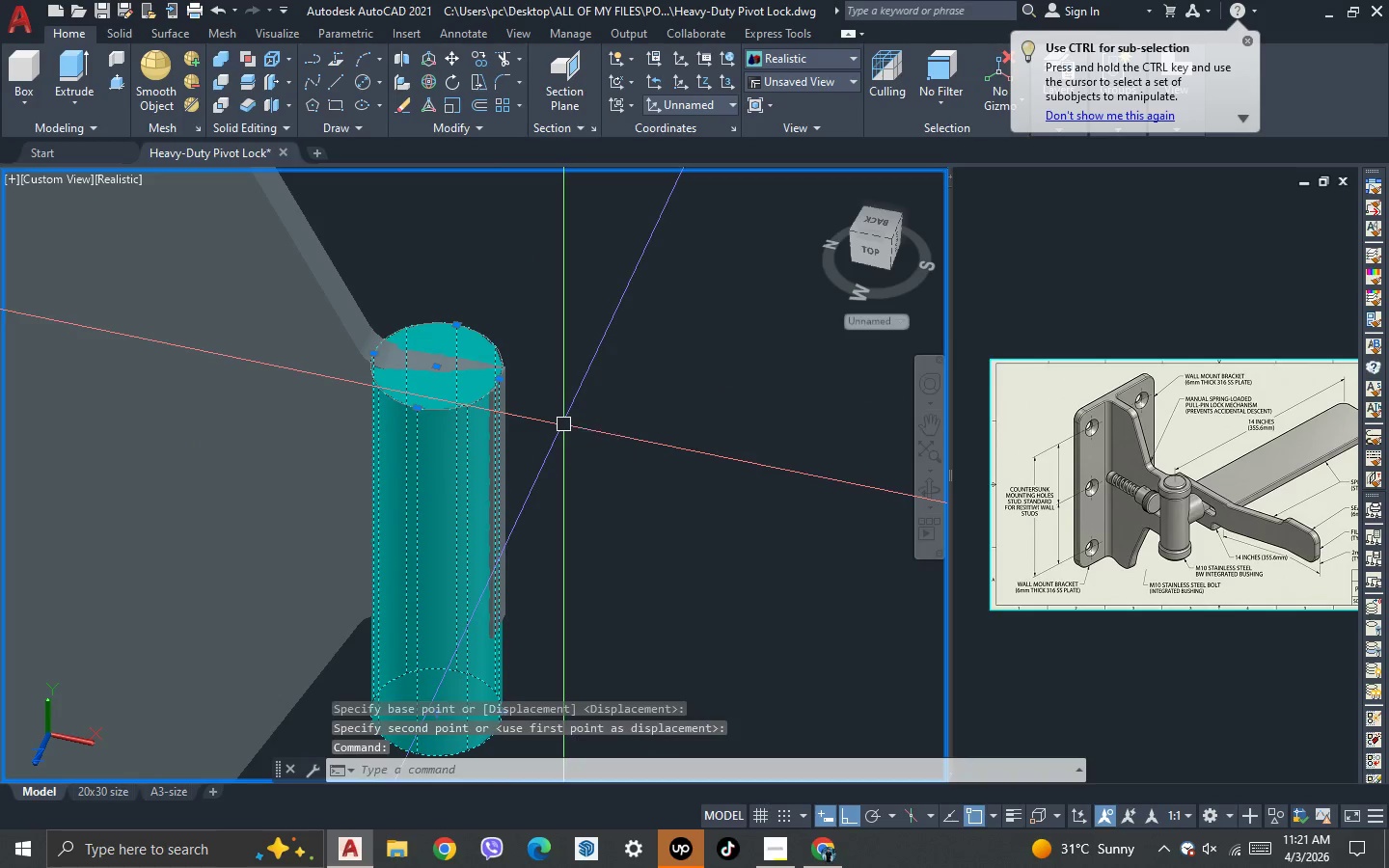 
key(Space)
 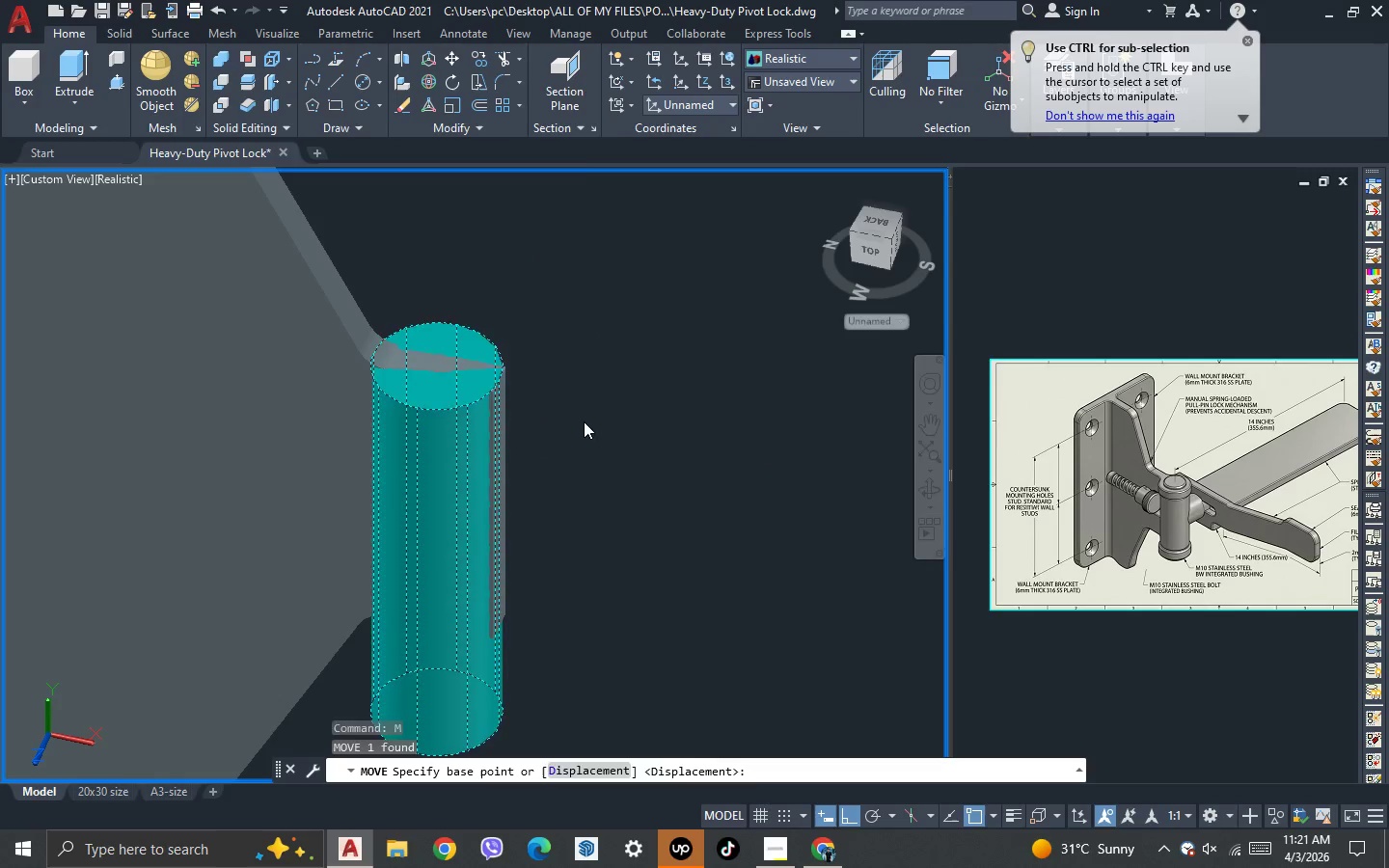 
left_click([584, 421])
 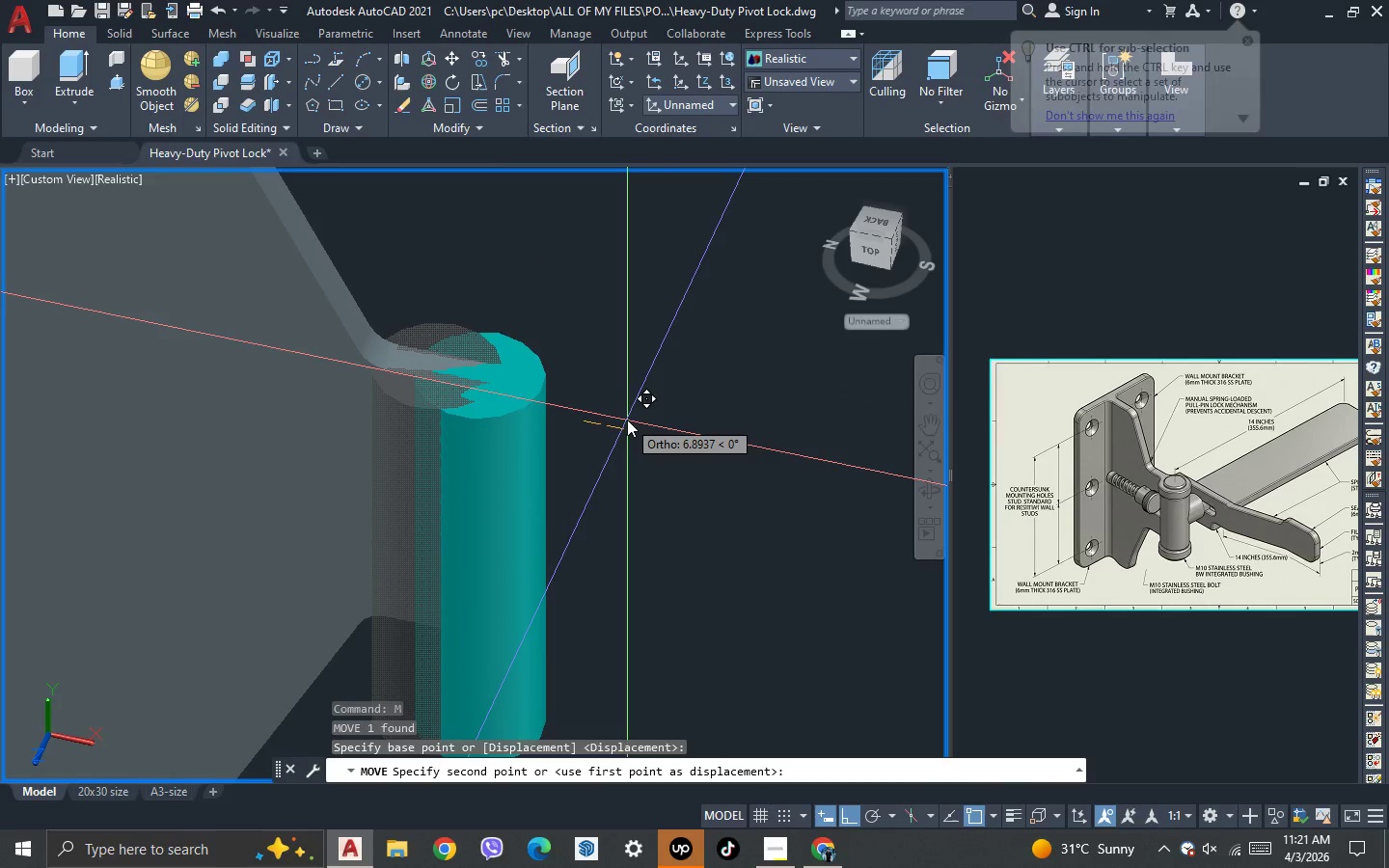 
type(10)
 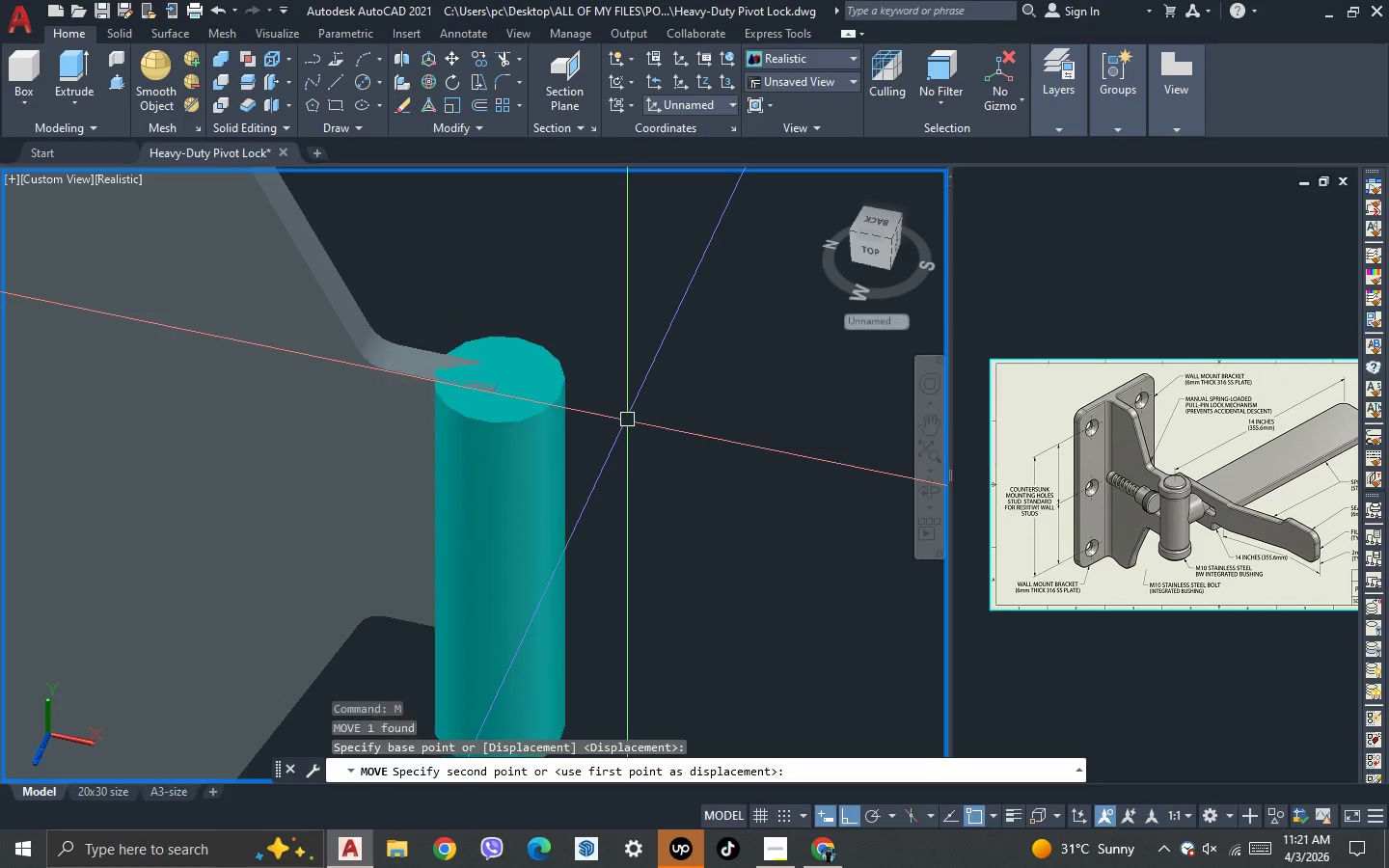 
key(Enter)
 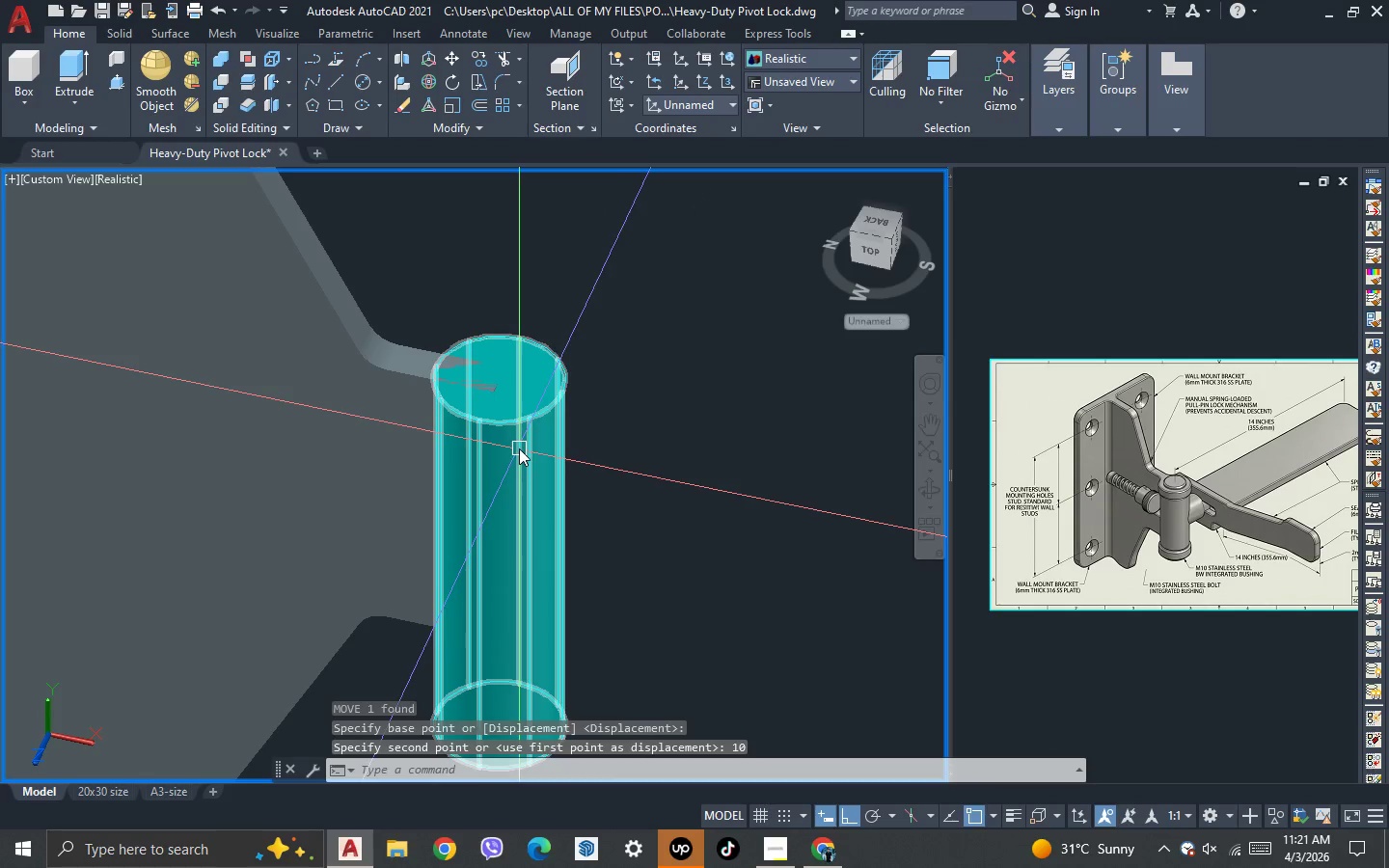 
scroll: coordinate [391, 456], scroll_direction: down, amount: 1.0
 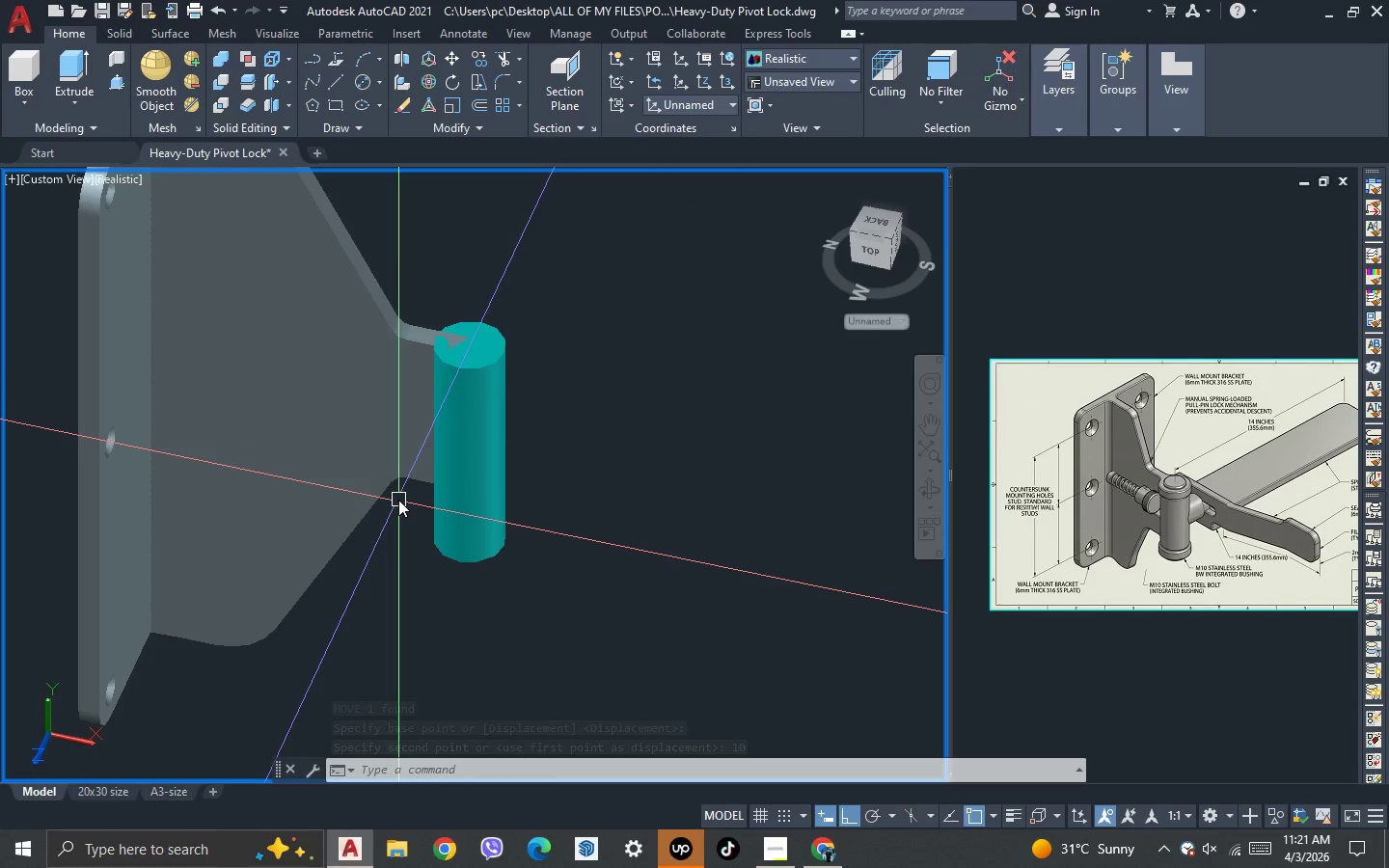 
type(unio )
 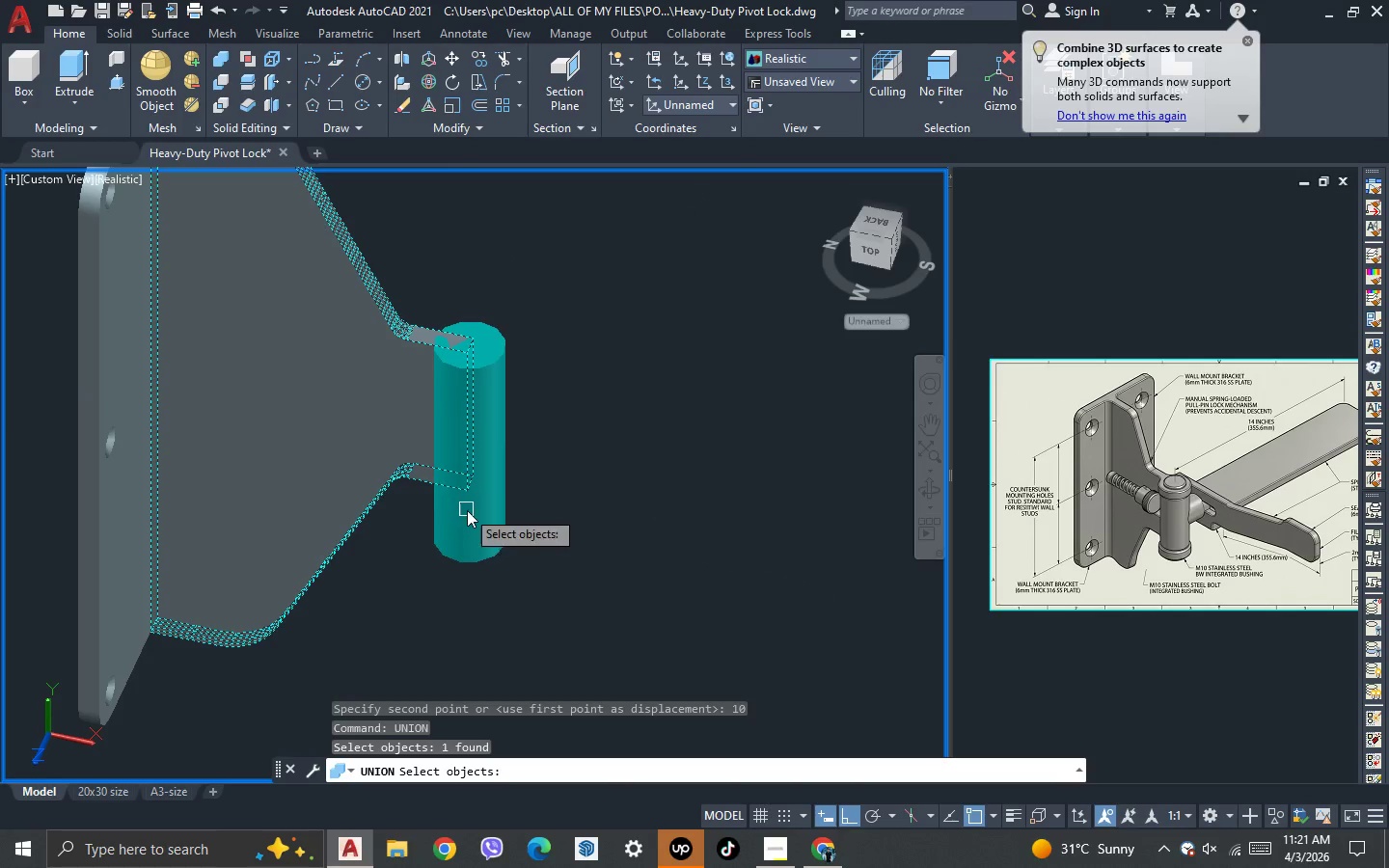 
left_click([469, 514])
 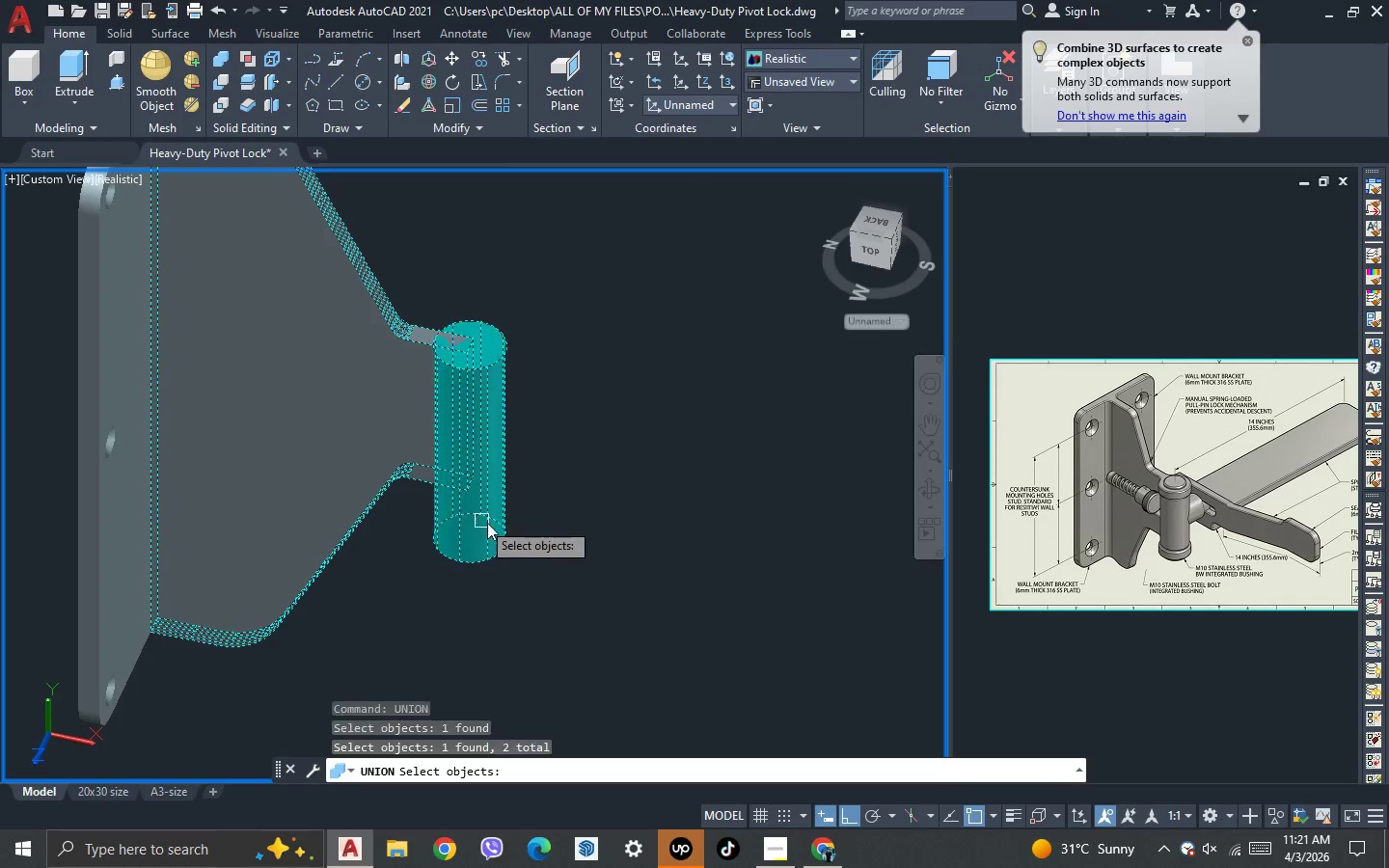 
key(Space)
 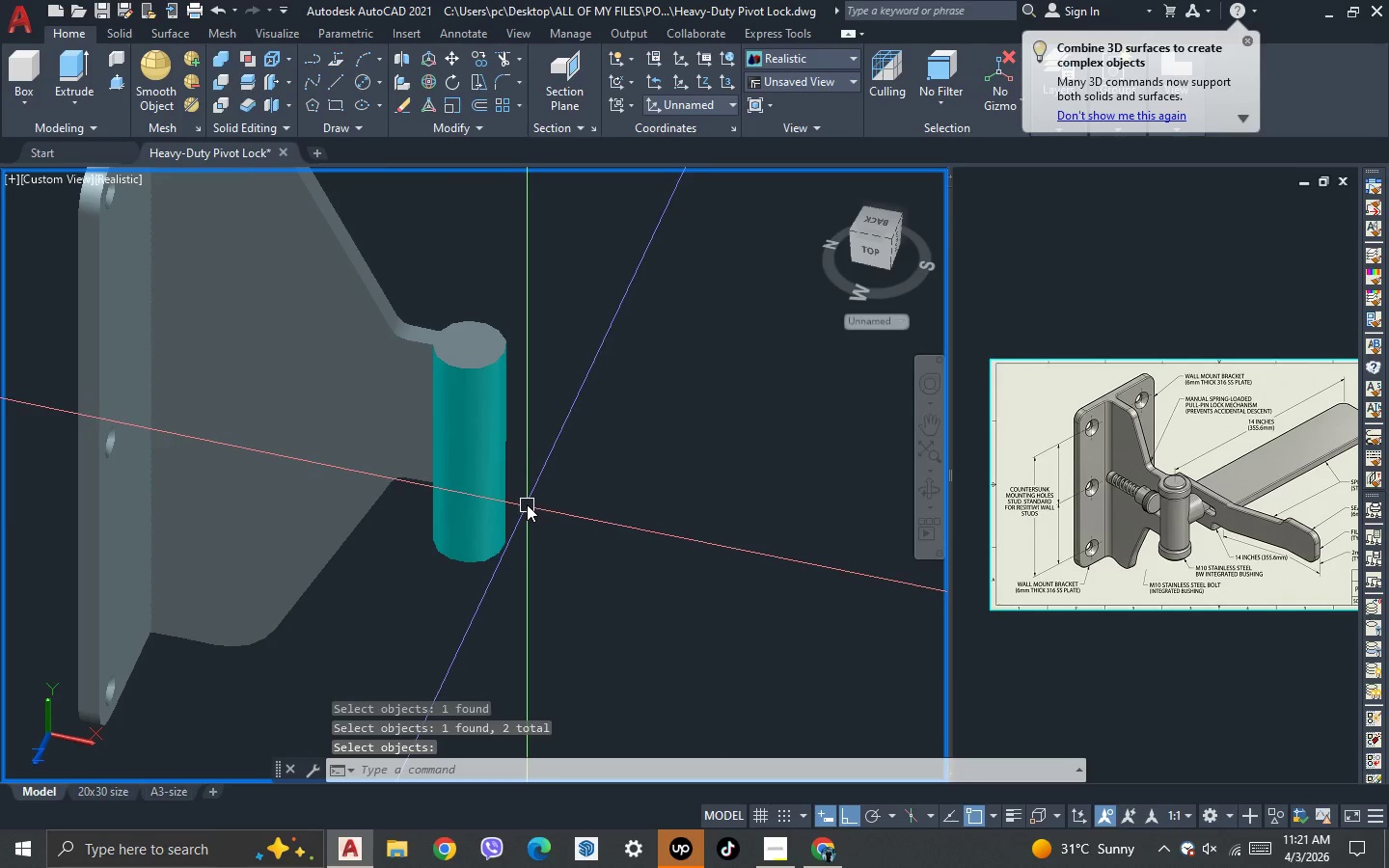 
scroll: coordinate [506, 476], scroll_direction: none, amount: 0.0
 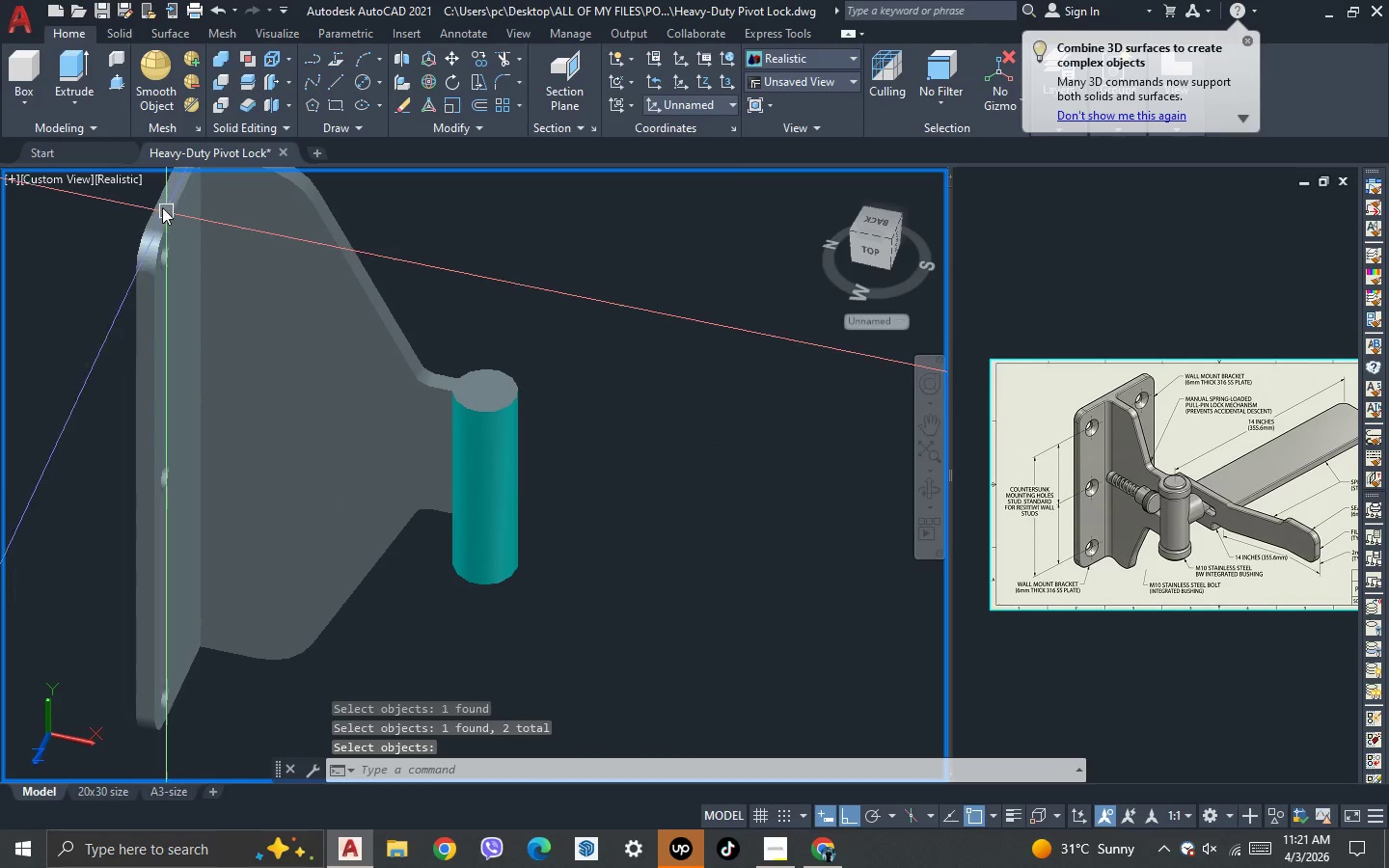 
left_click([126, 183])
 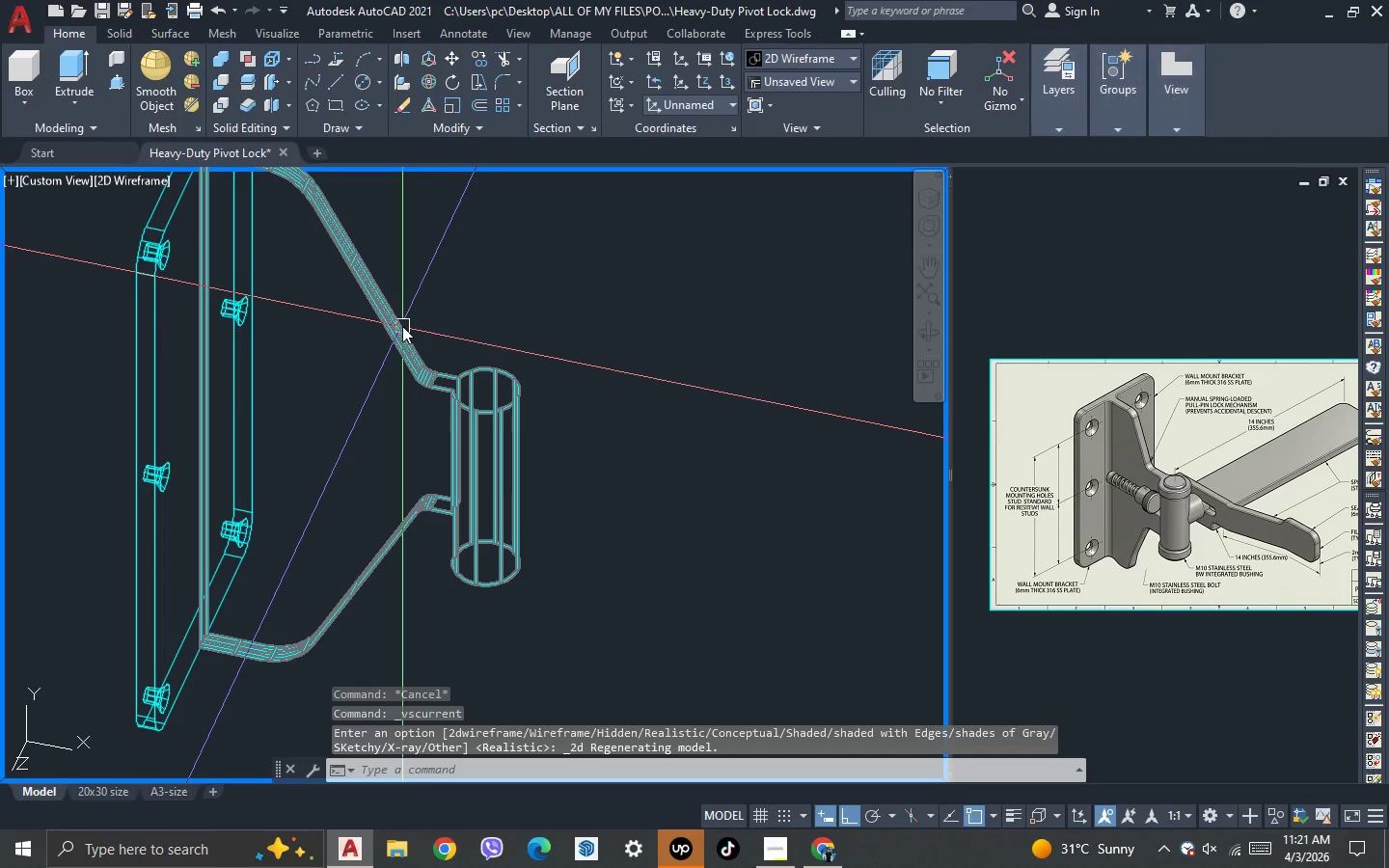 
scroll: coordinate [527, 407], scroll_direction: up, amount: 1.0
 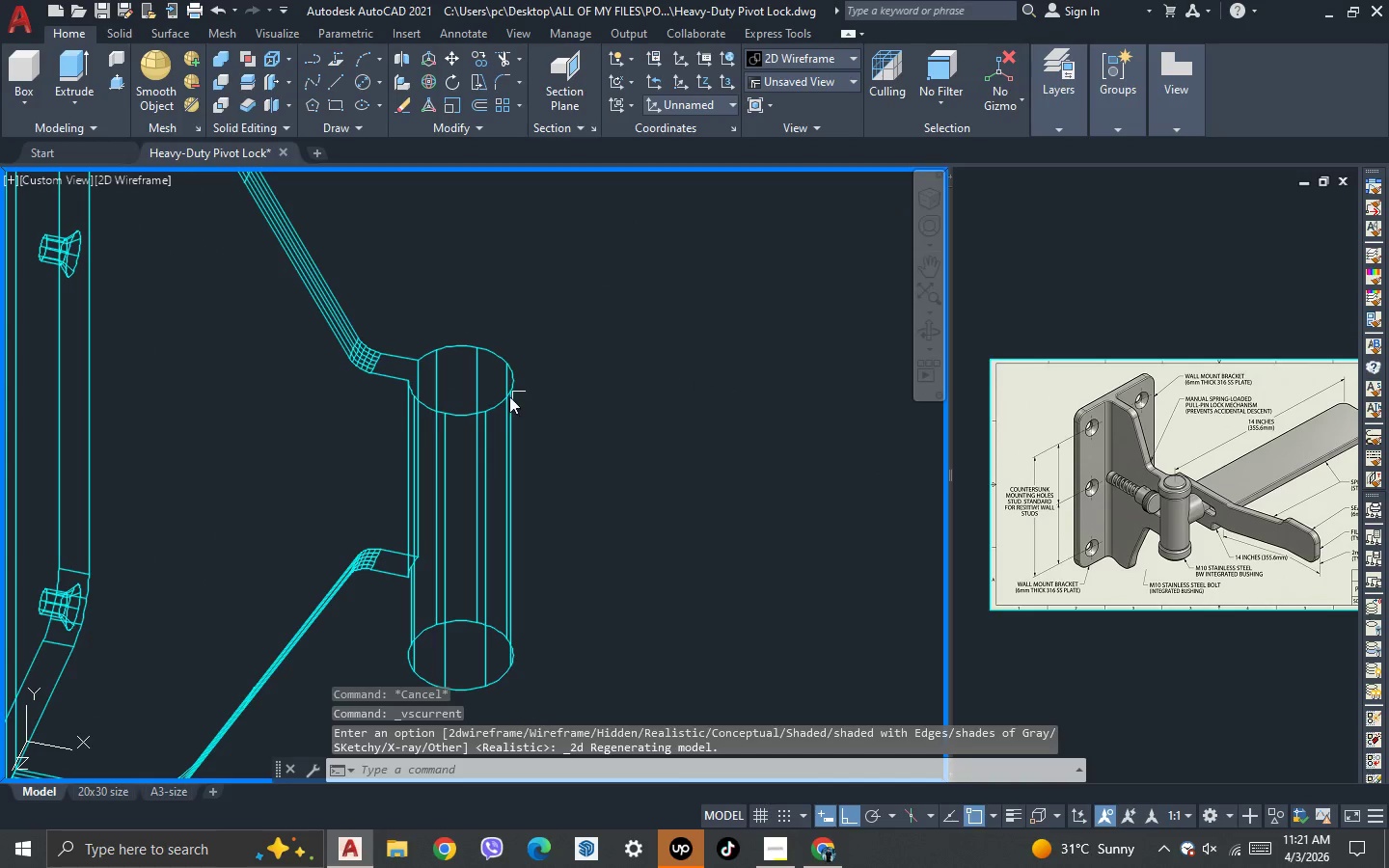 
key(Escape)
 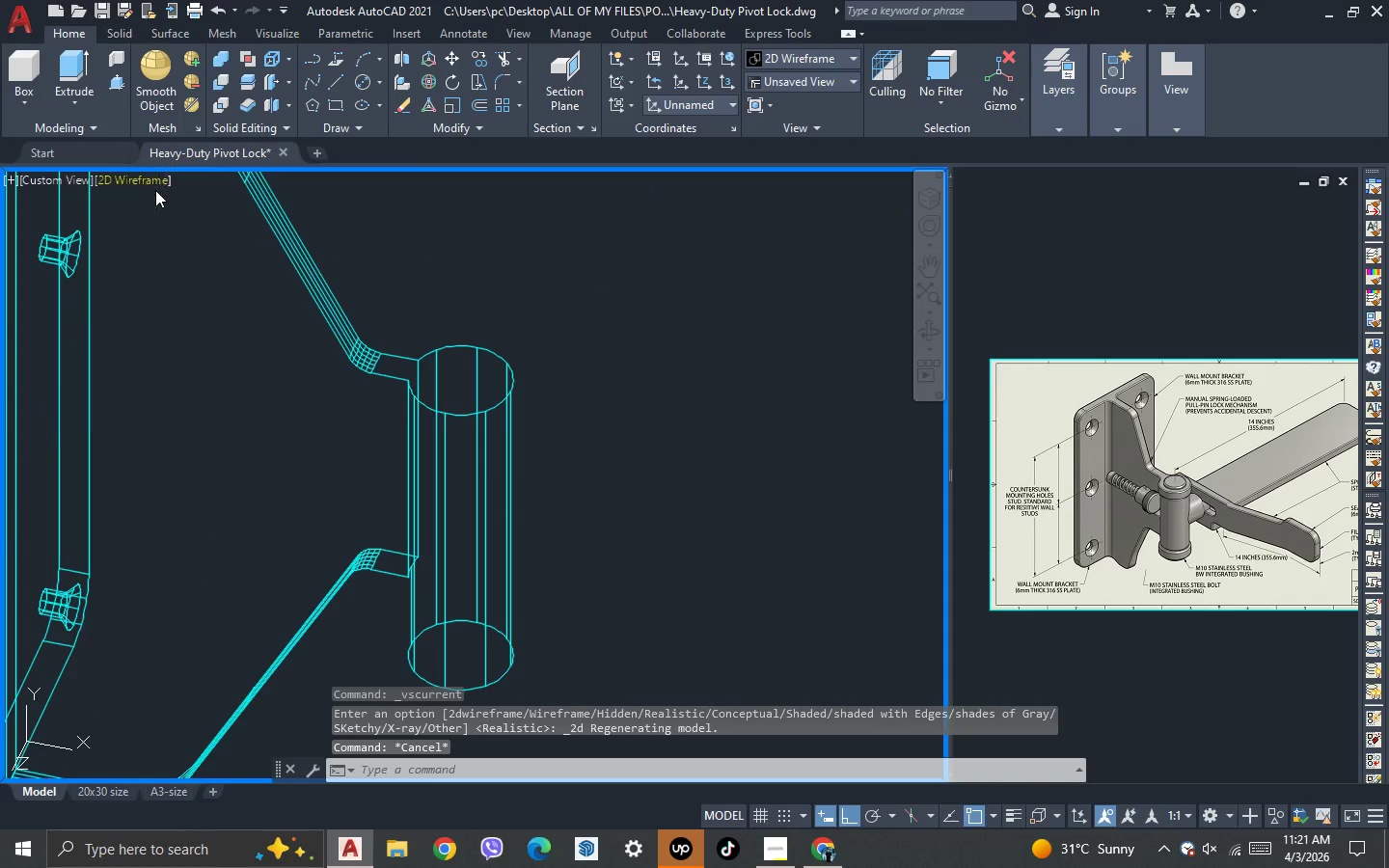 
left_click([154, 188])
 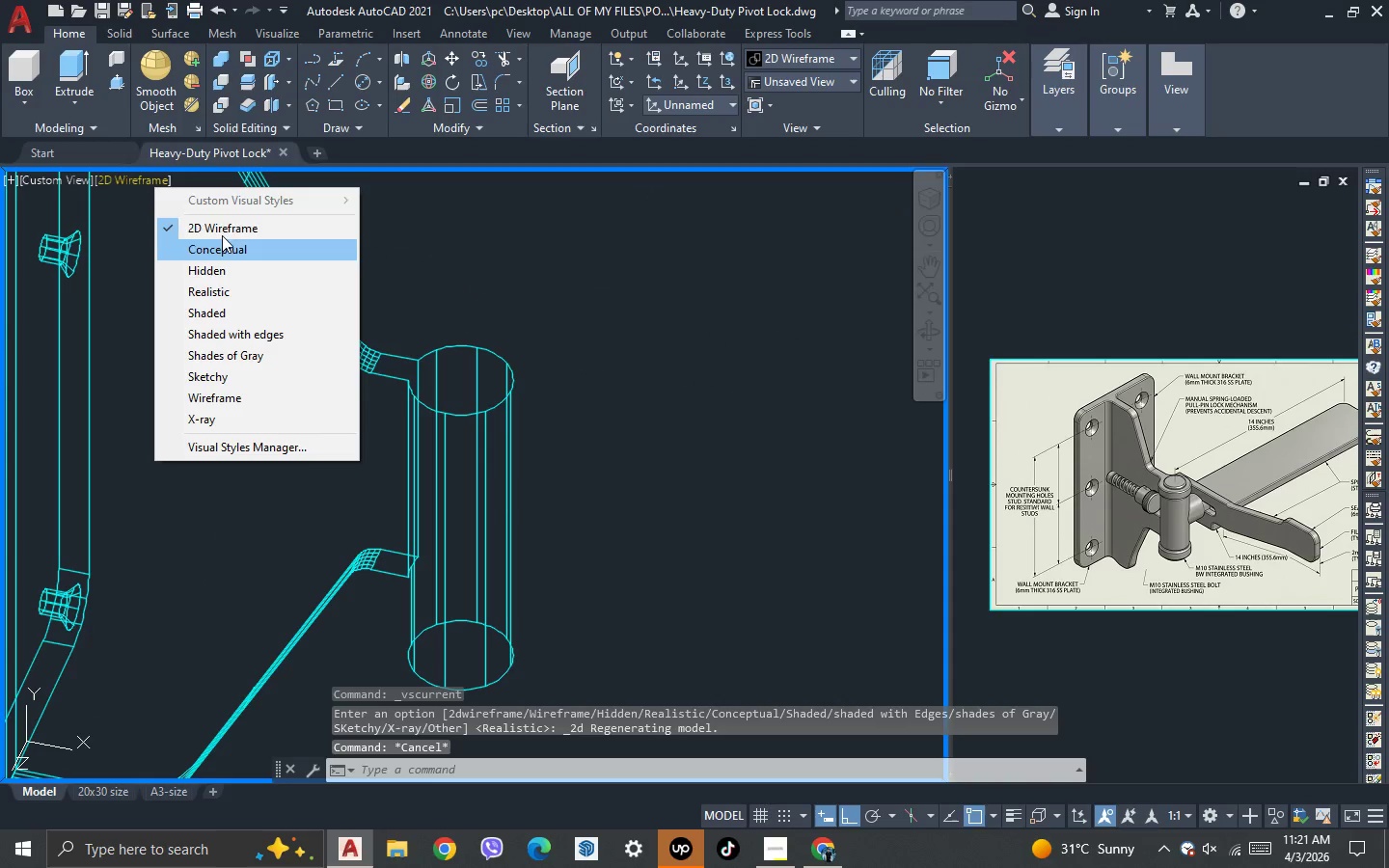 
key(Escape)
 